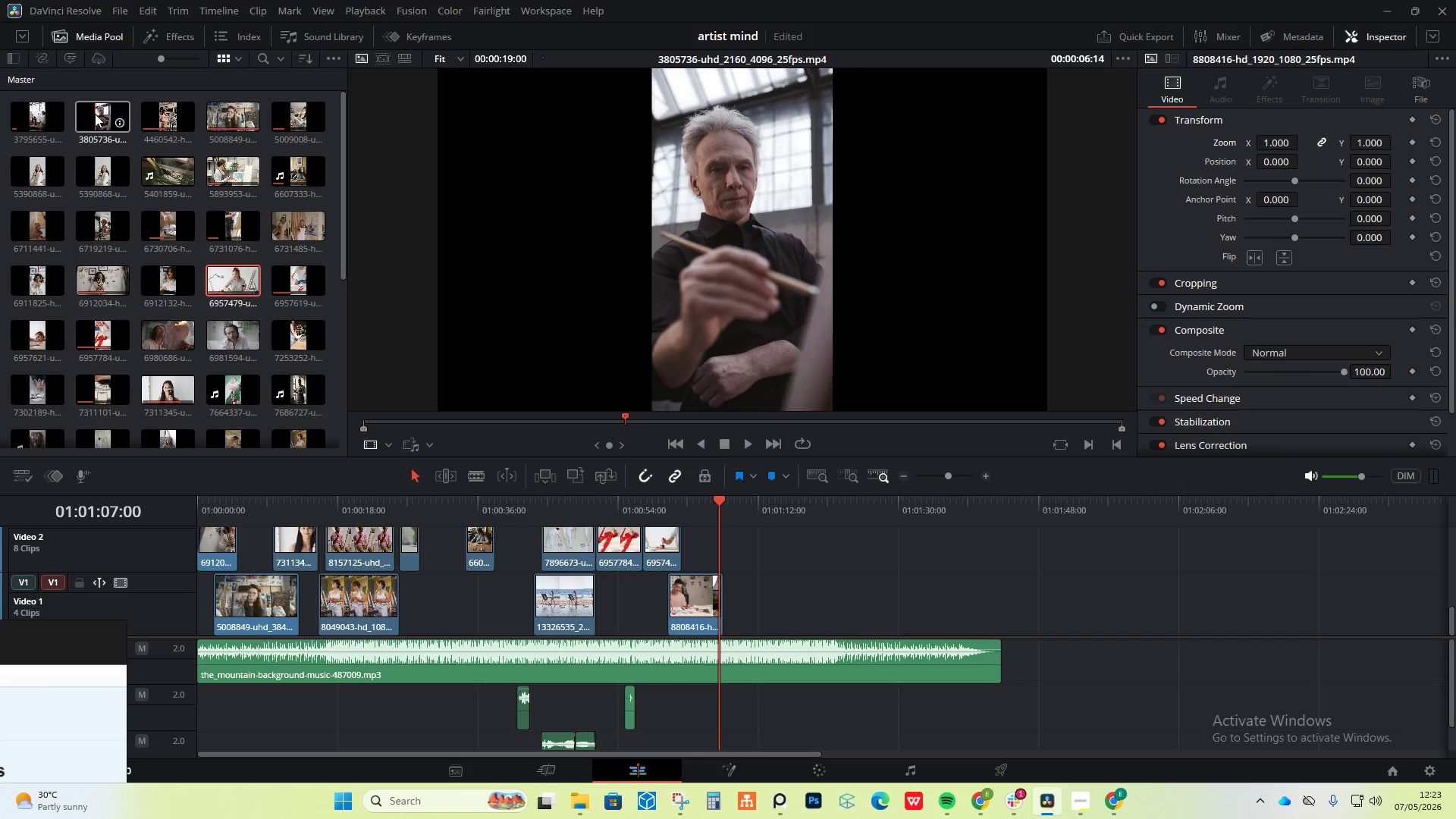 
wait(9.29)
 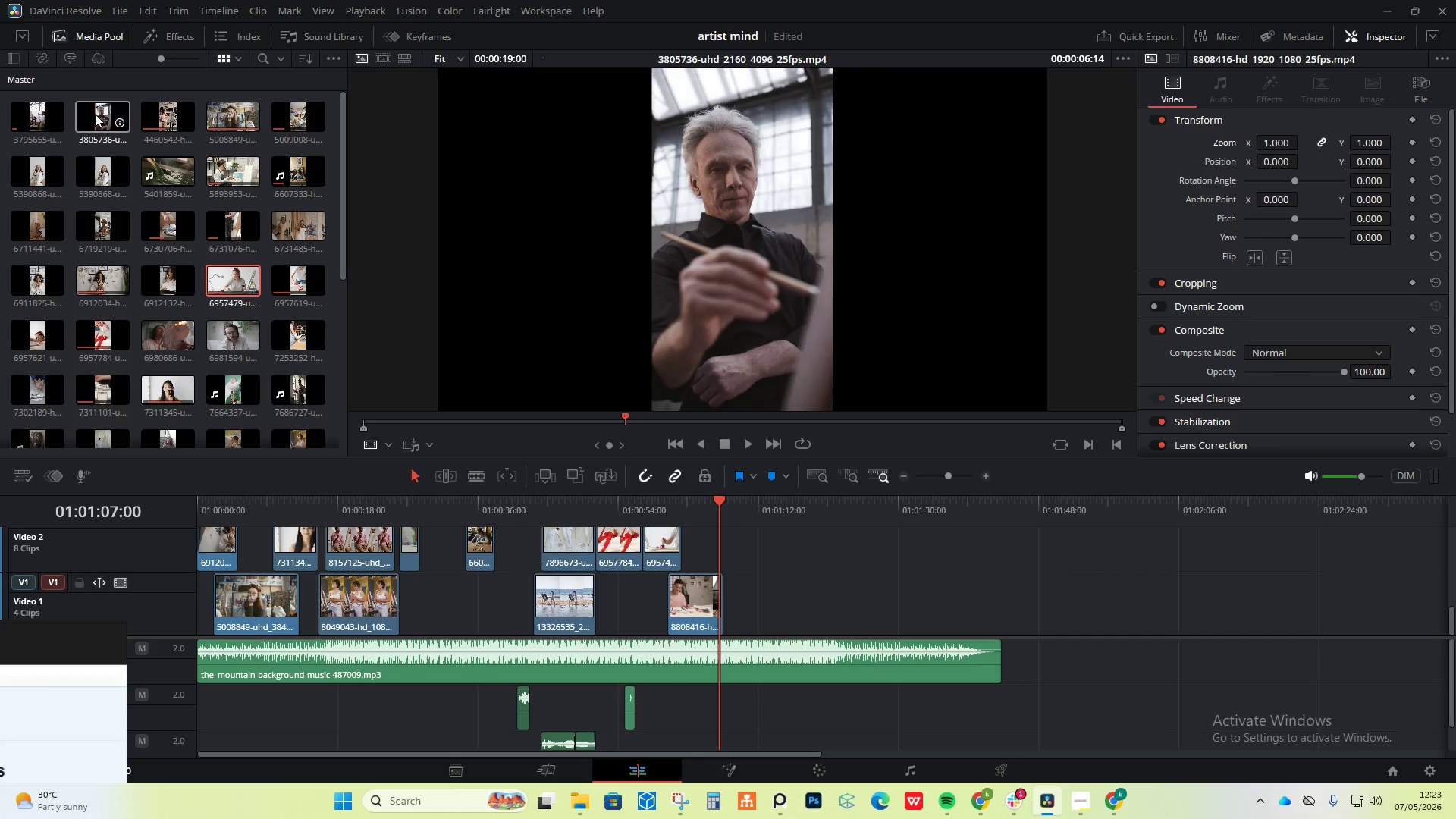 
mouse_move([125, 231])
 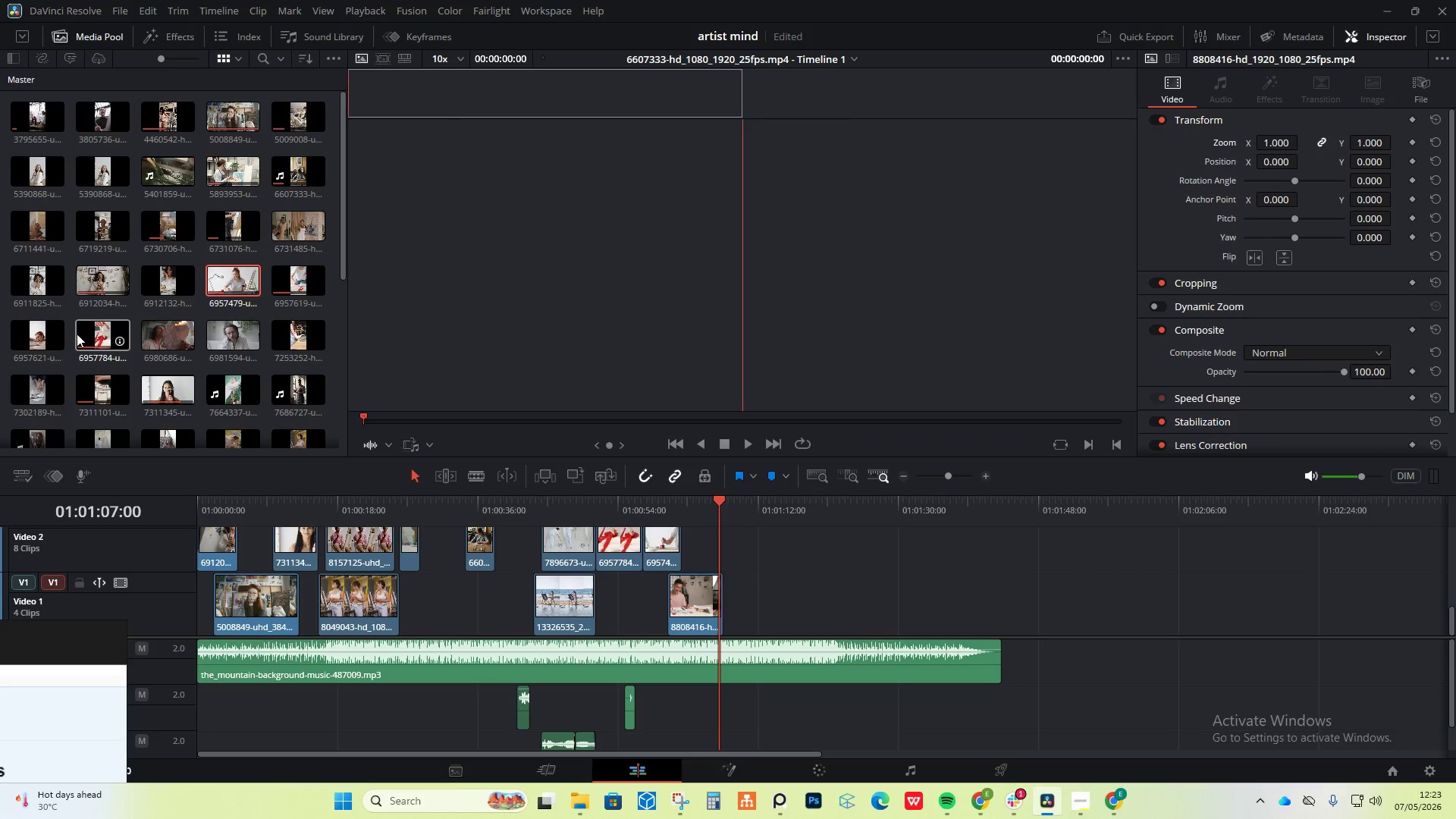 
scroll: coordinate [49, 347], scroll_direction: down, amount: 3.0
 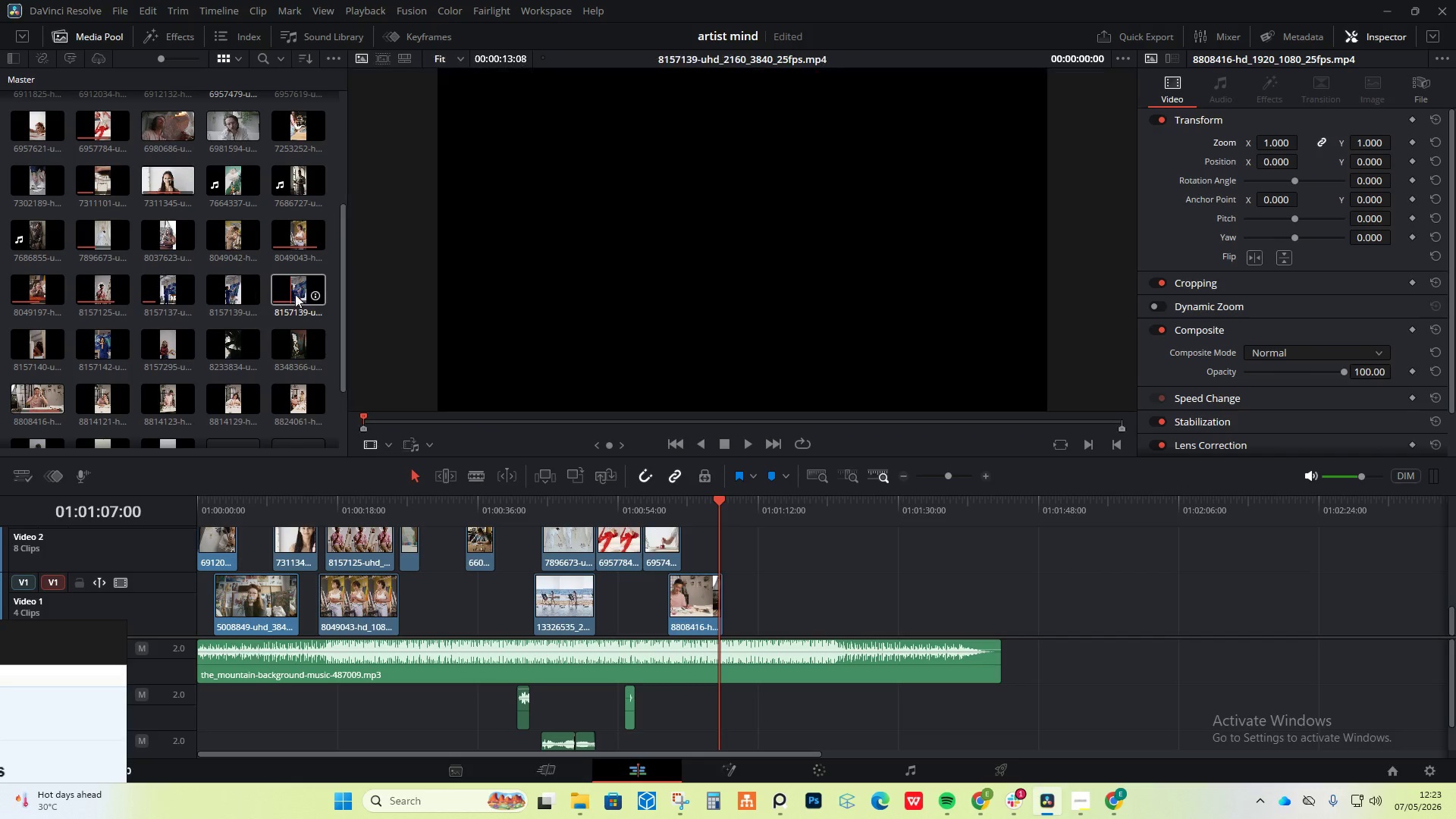 
wait(13.66)
 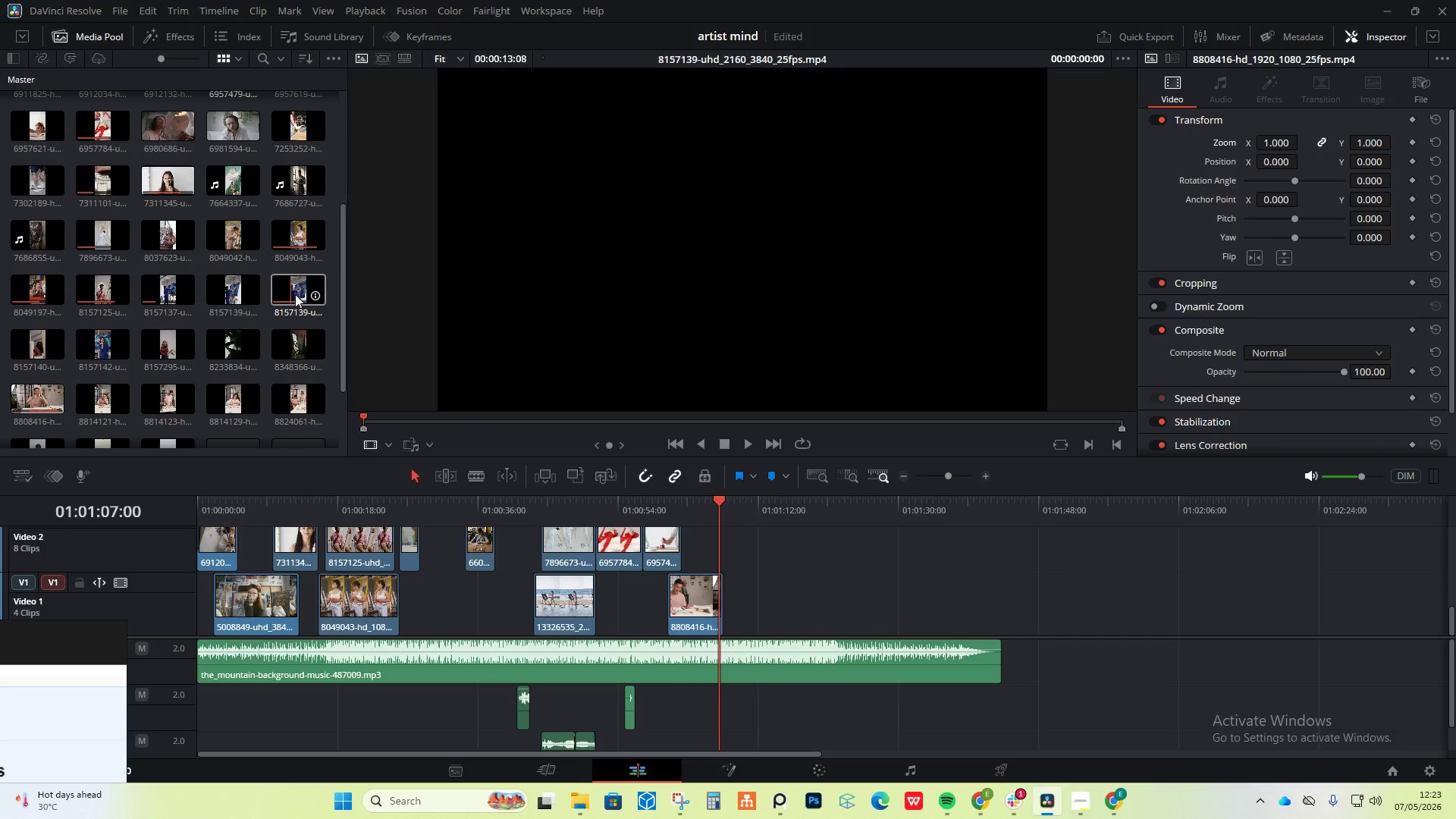 
scroll: coordinate [314, 134], scroll_direction: up, amount: 8.0
 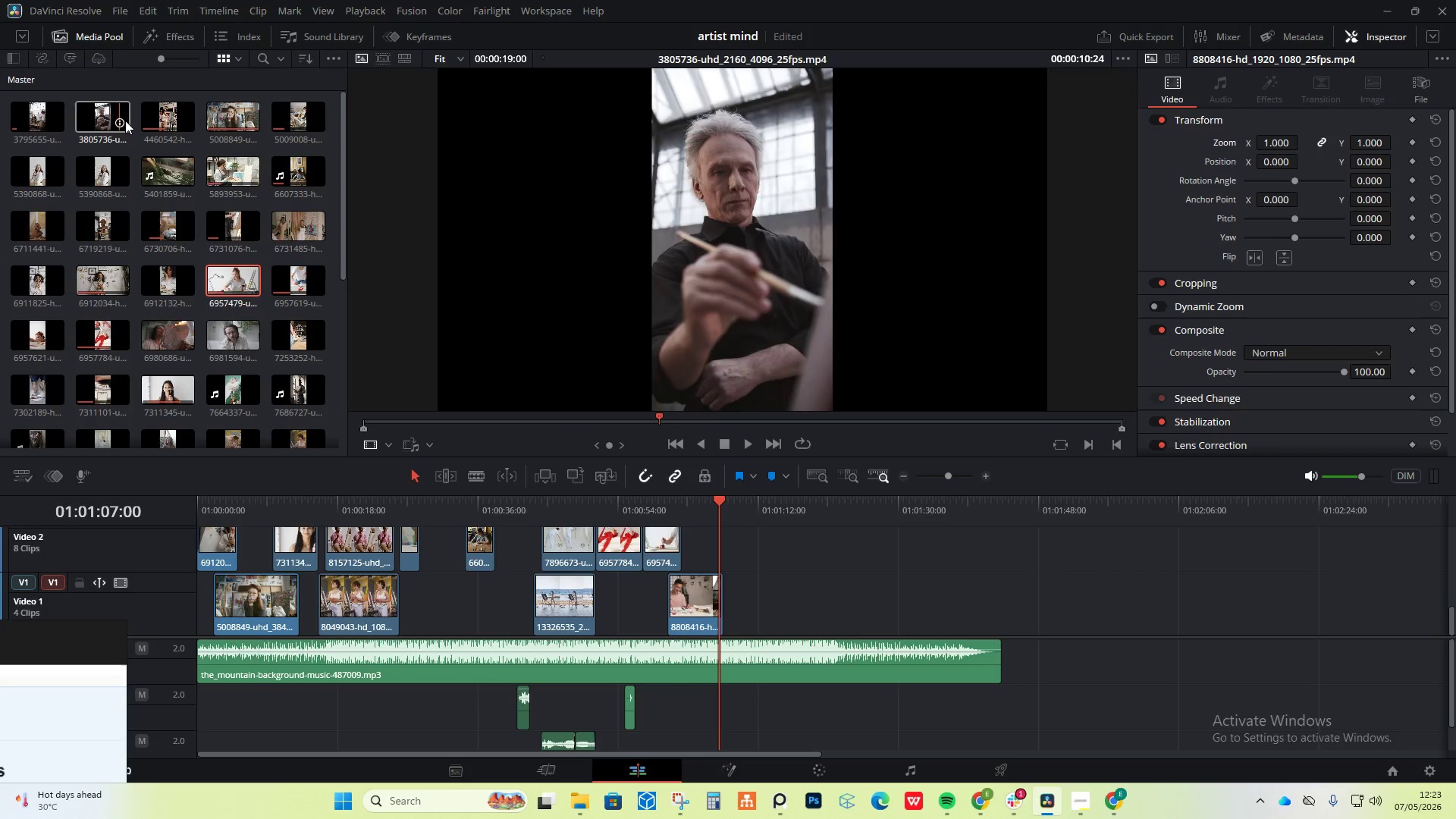 
left_click_drag(start_coordinate=[102, 121], to_coordinate=[717, 569])
 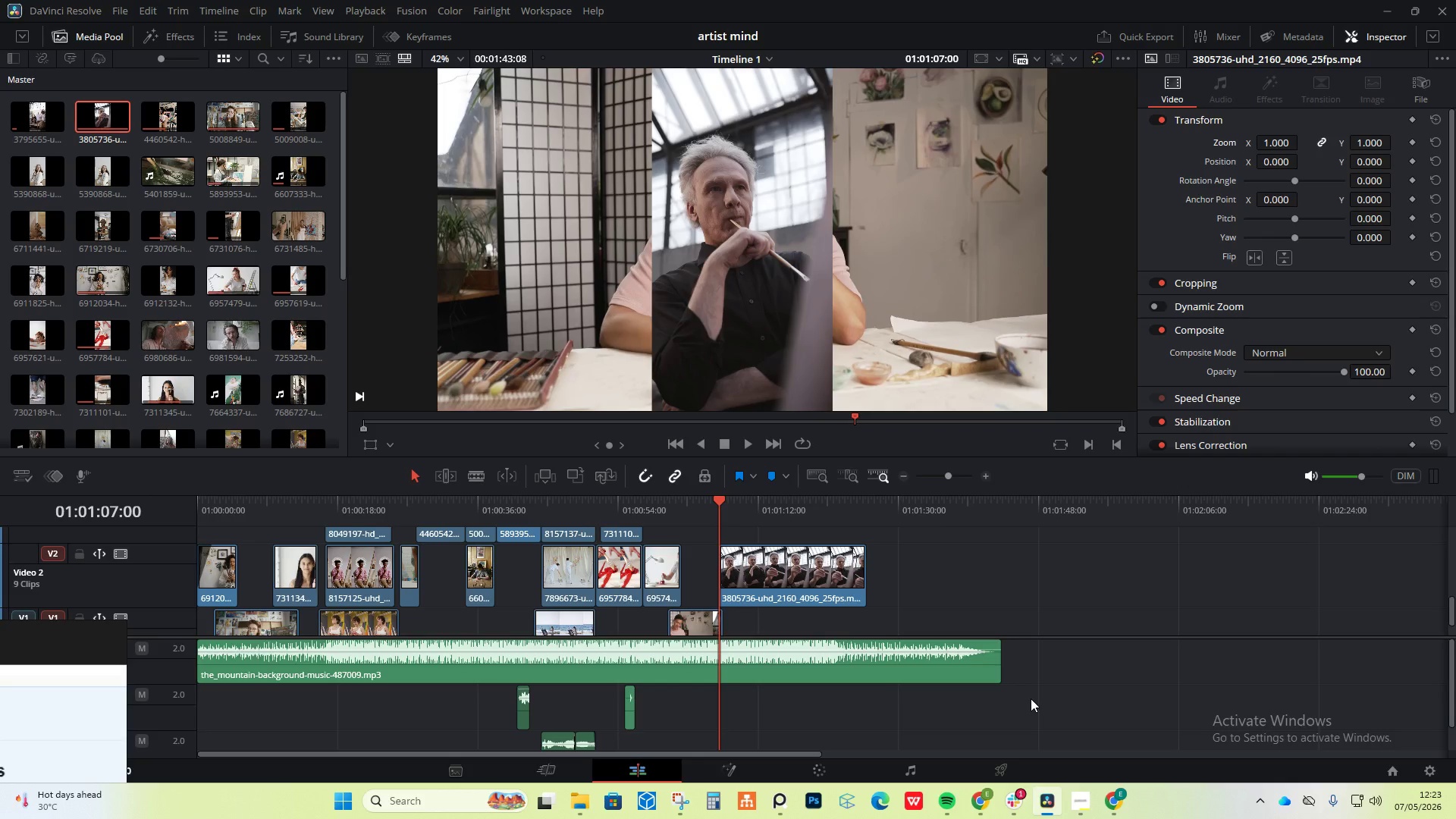 
mouse_move([951, 768])
 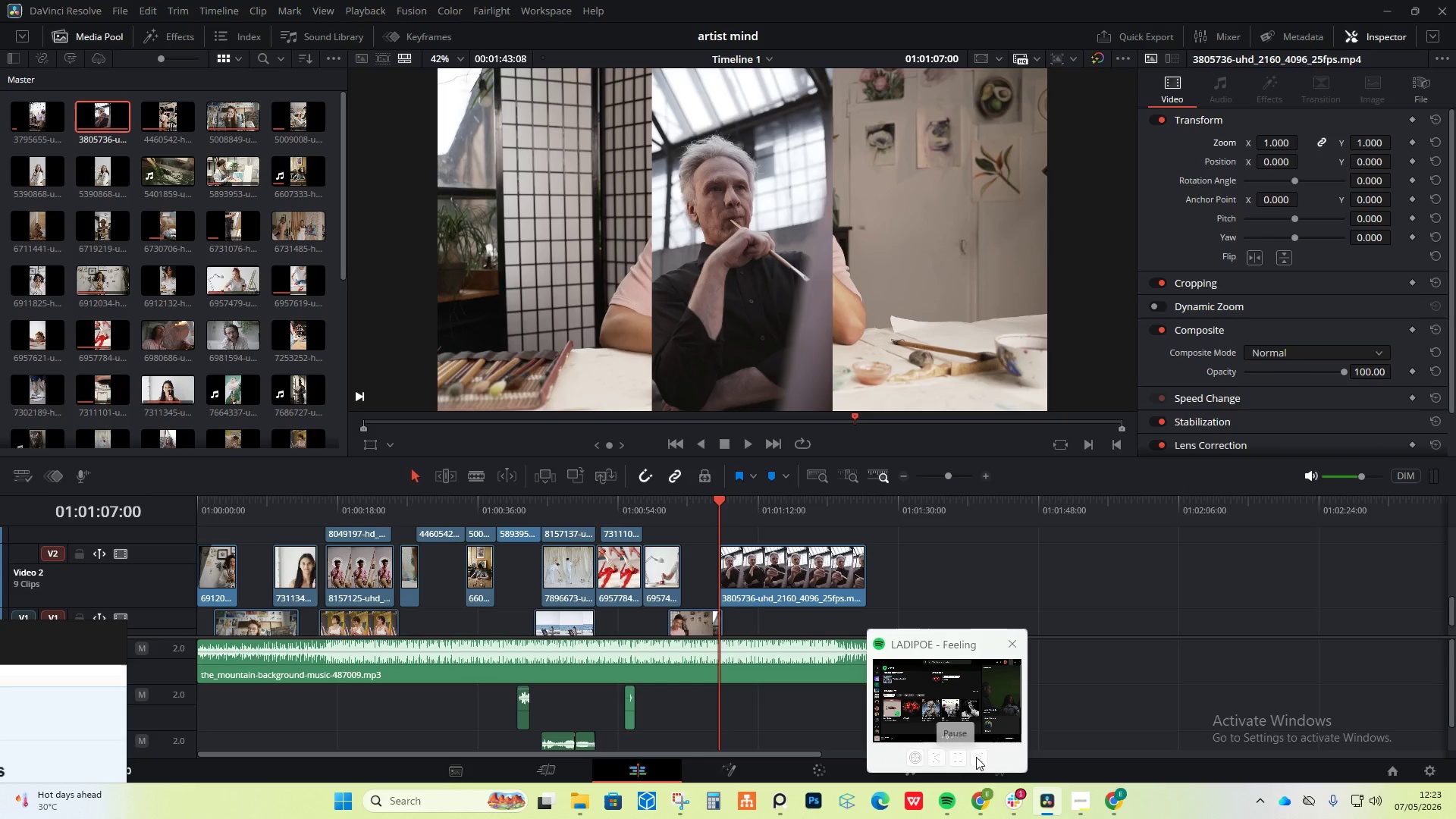 
left_click([982, 758])
 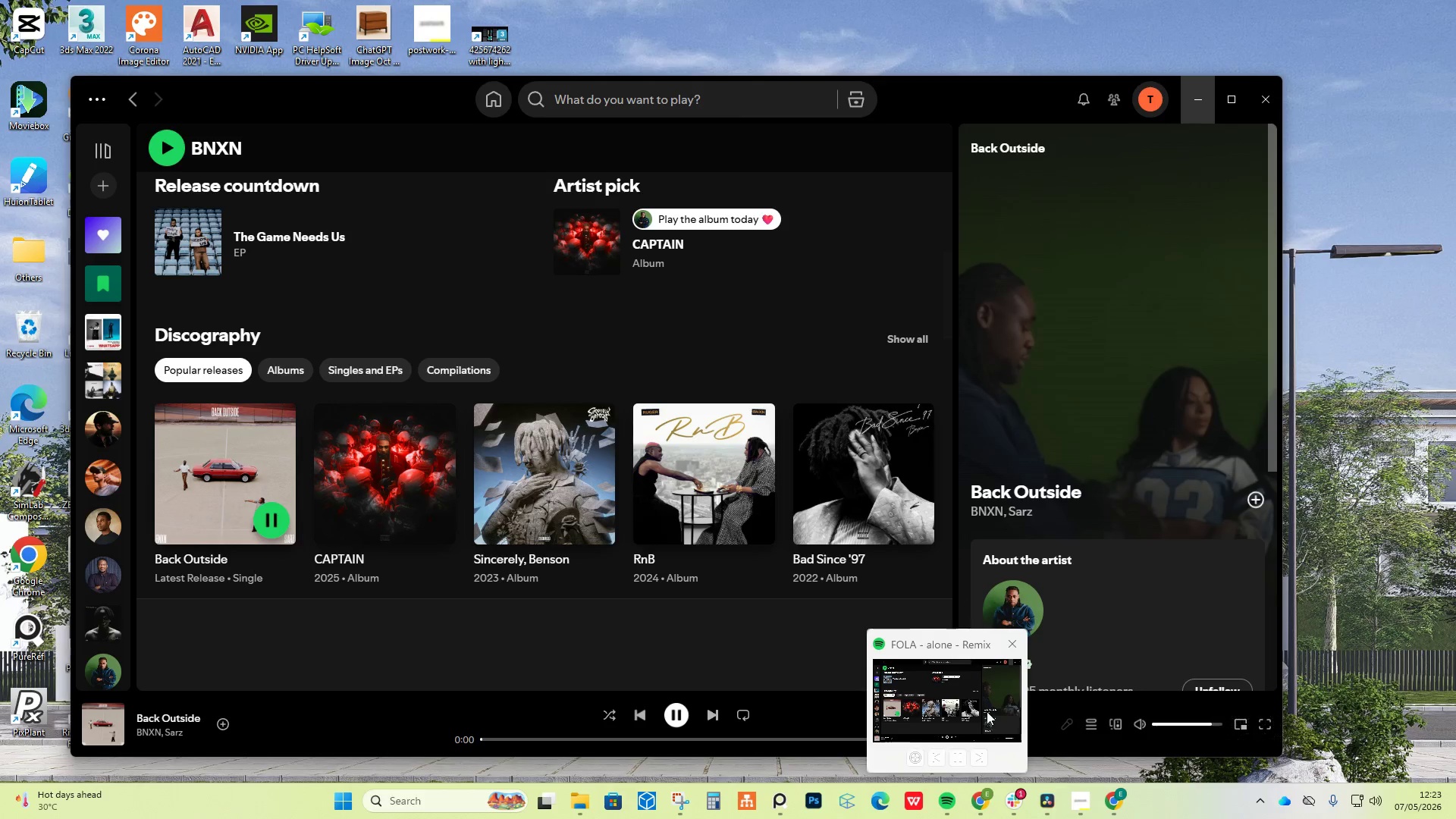 
left_click([981, 698])
 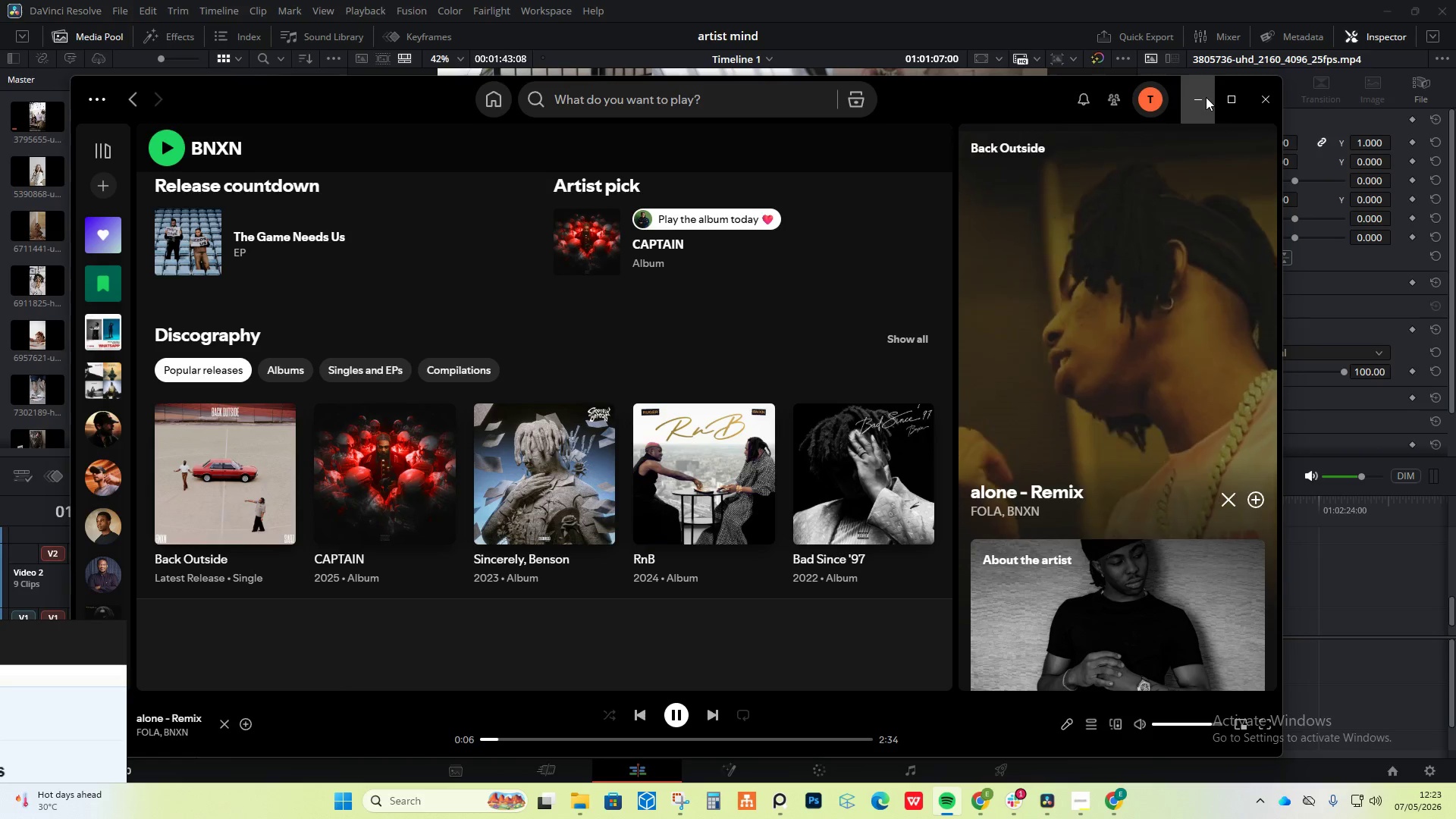 
left_click([1206, 97])
 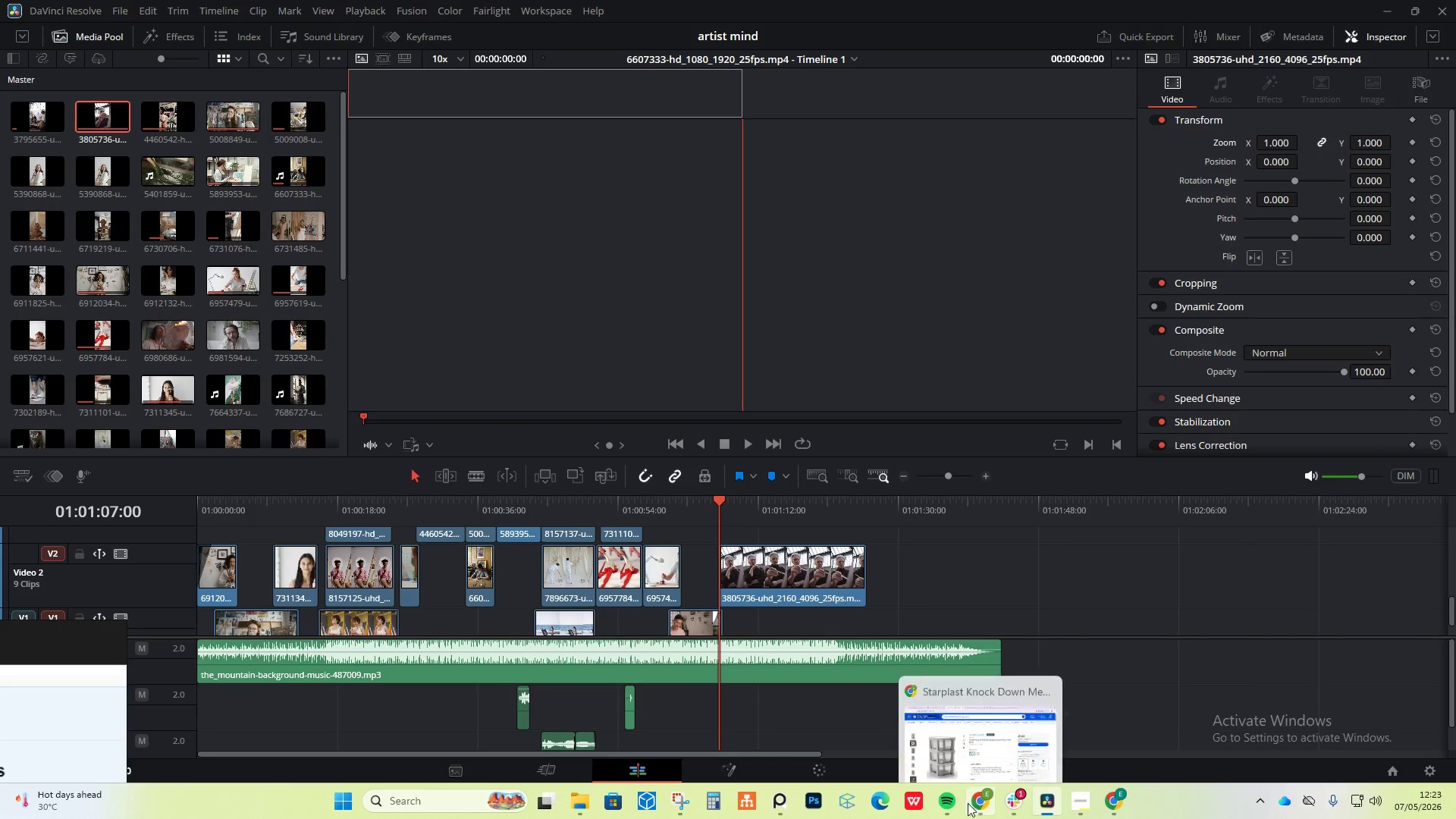 
wait(7.56)
 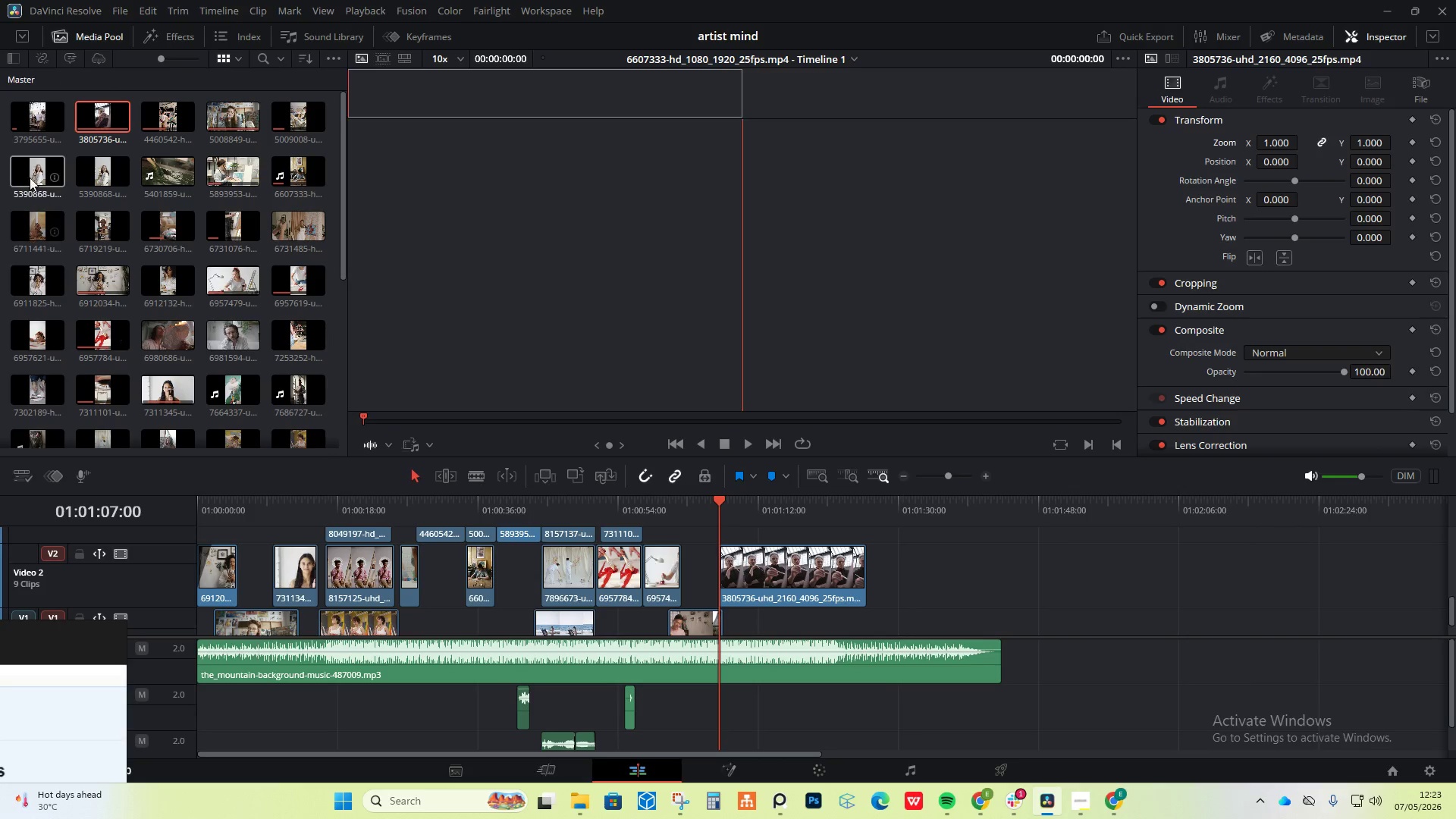 
left_click([981, 757])
 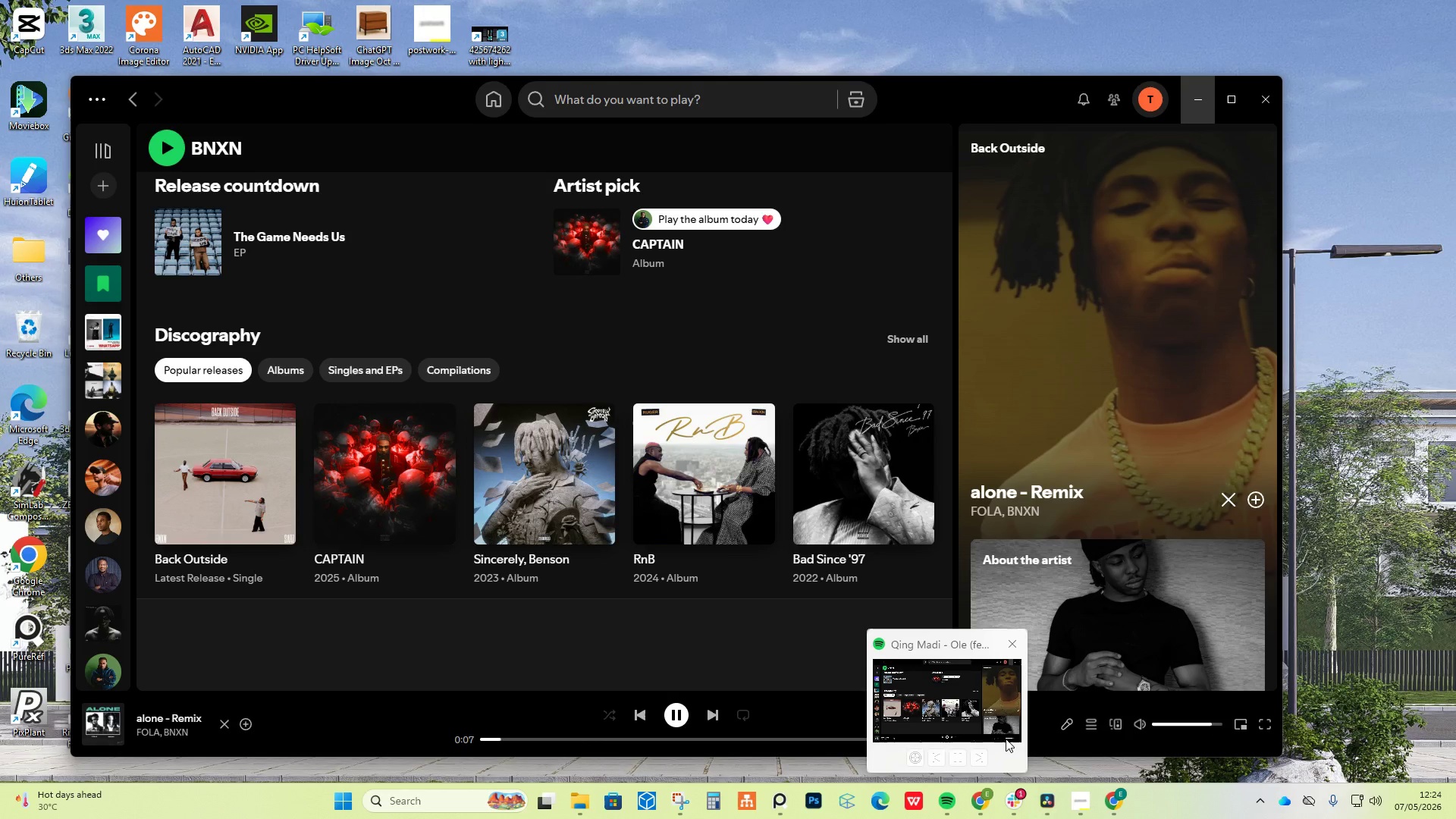 
mouse_move([1012, 728])
 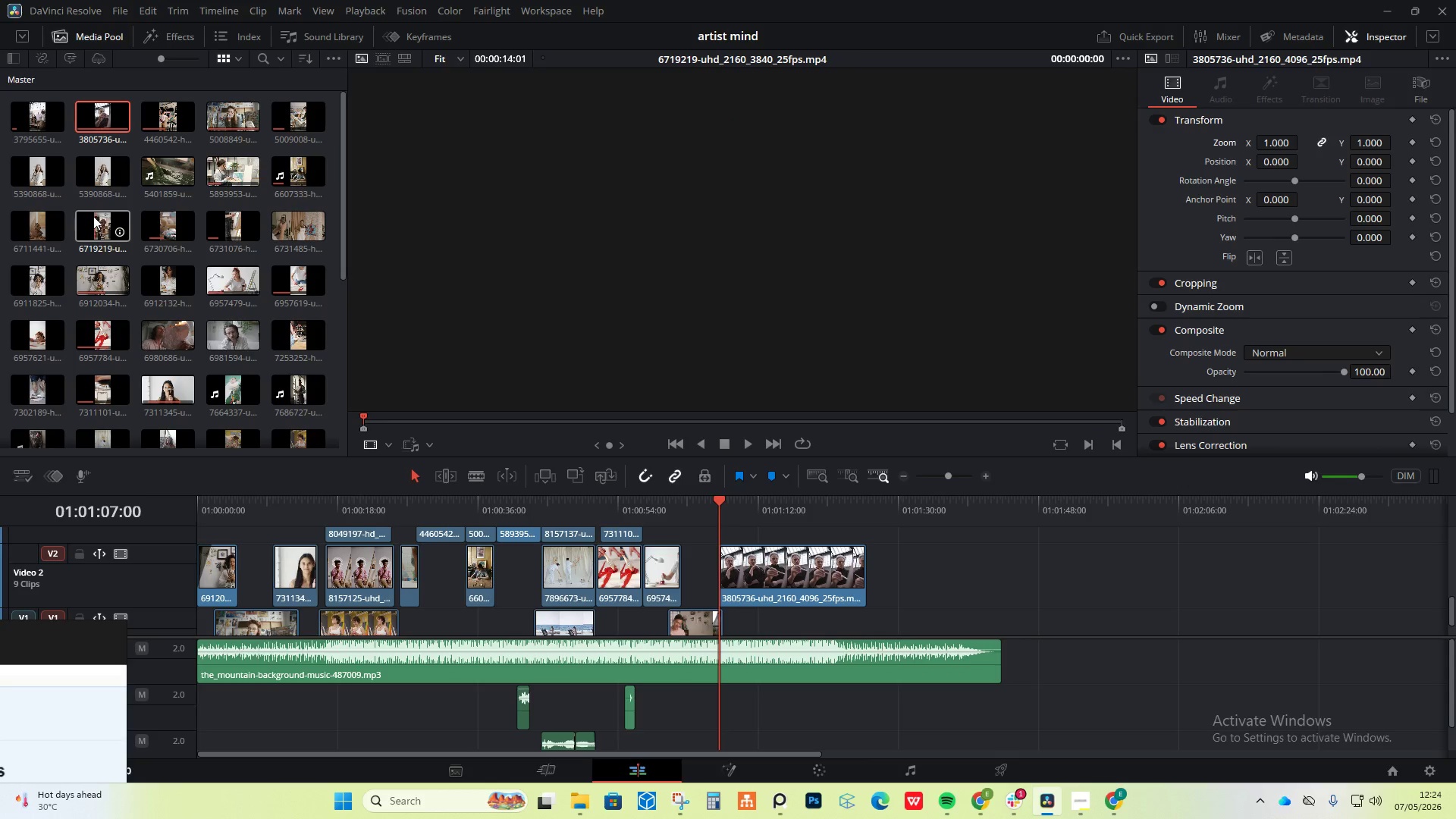 
scroll: coordinate [830, 585], scroll_direction: down, amount: 2.0
 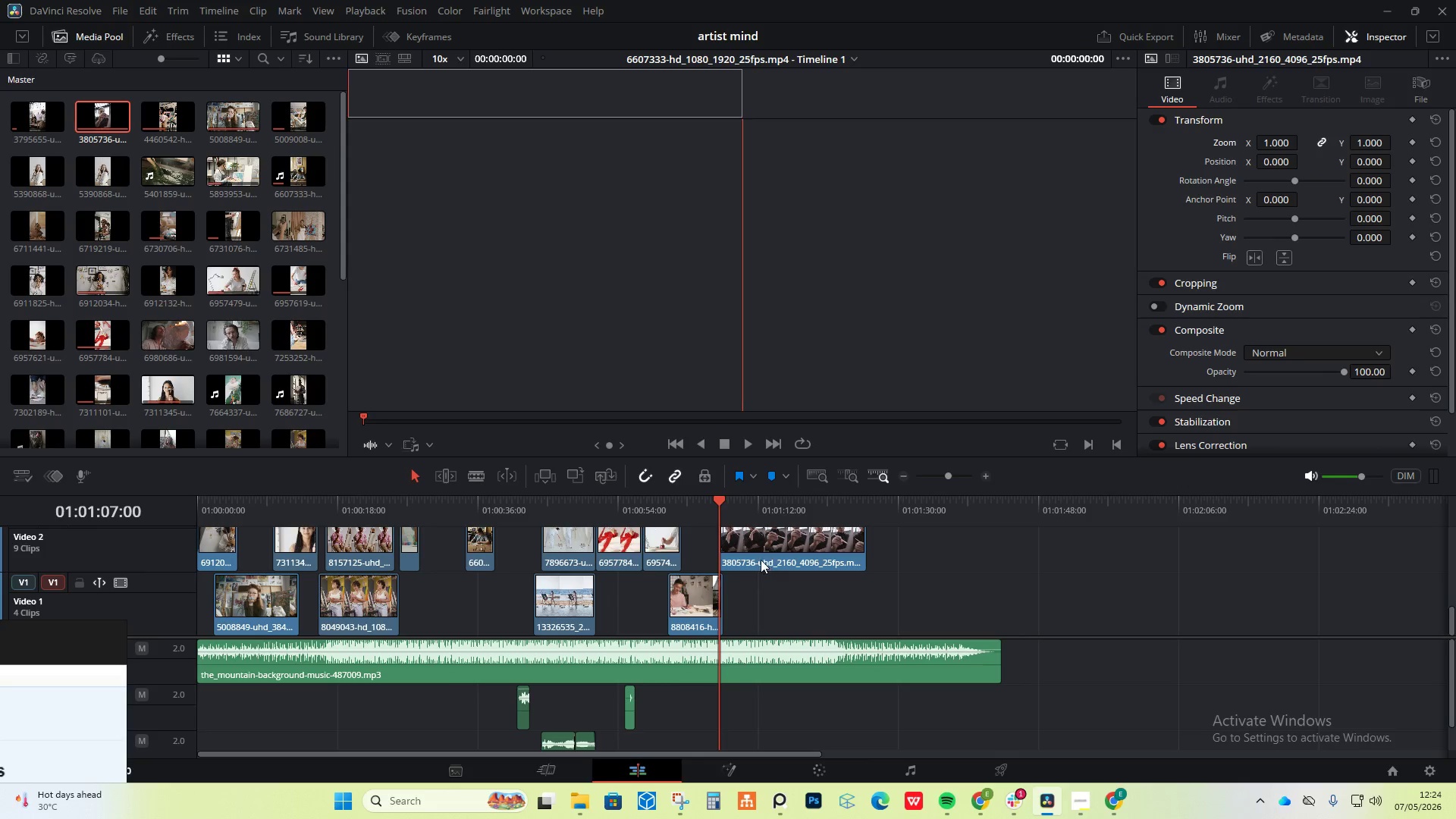 
left_click_drag(start_coordinate=[757, 557], to_coordinate=[749, 558])
 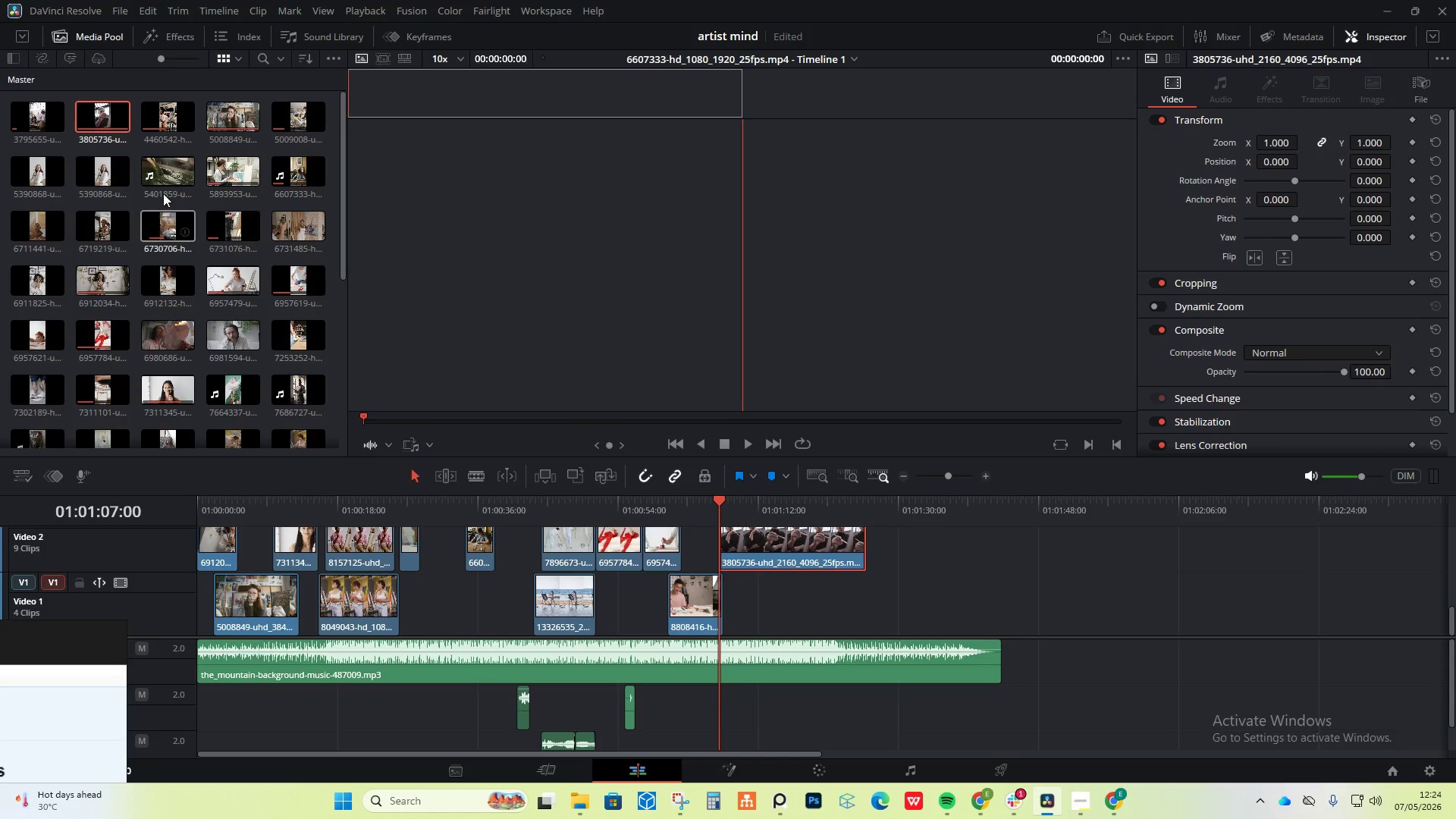 
mouse_move([184, 116])
 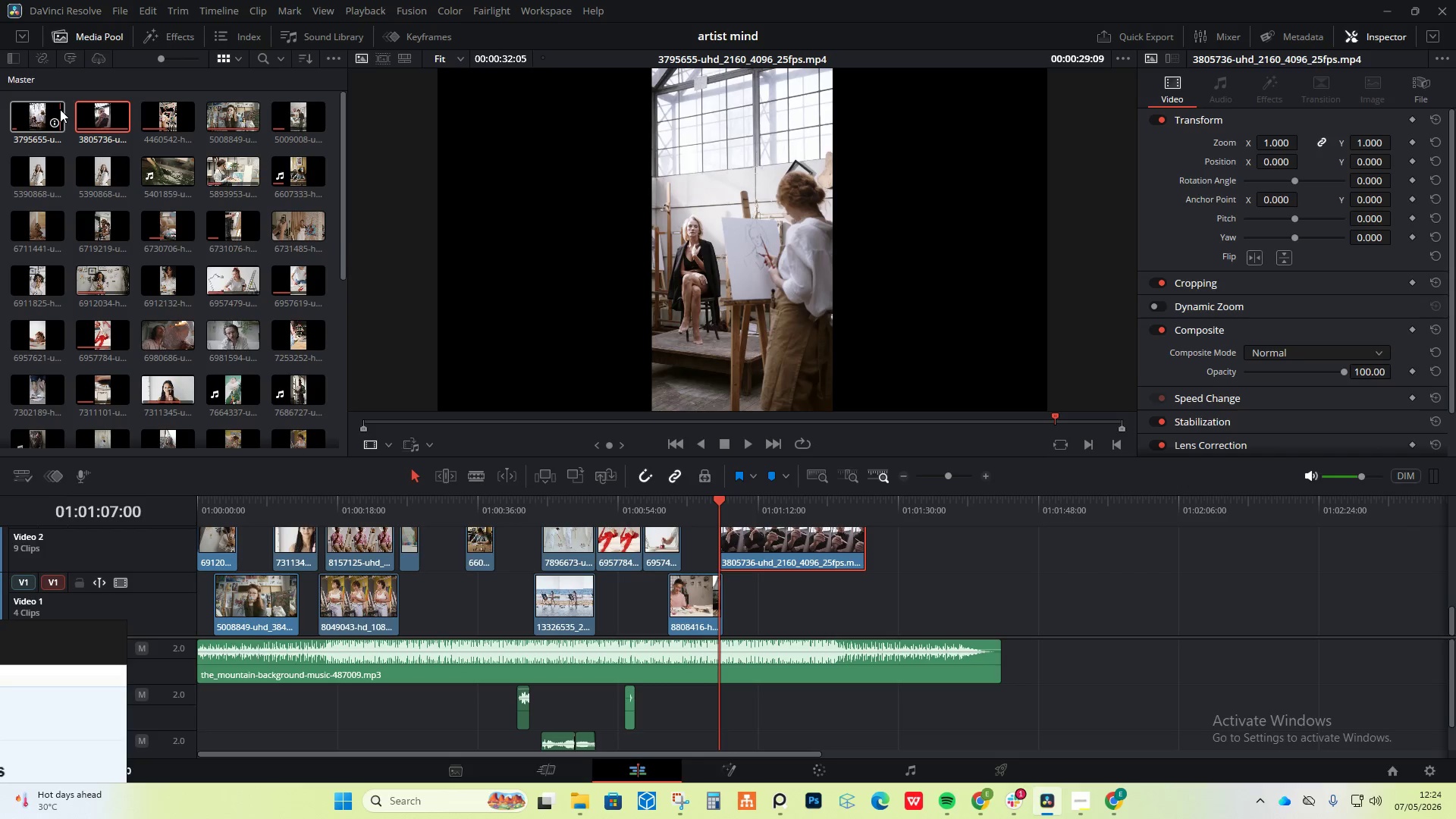 
wait(10.86)
 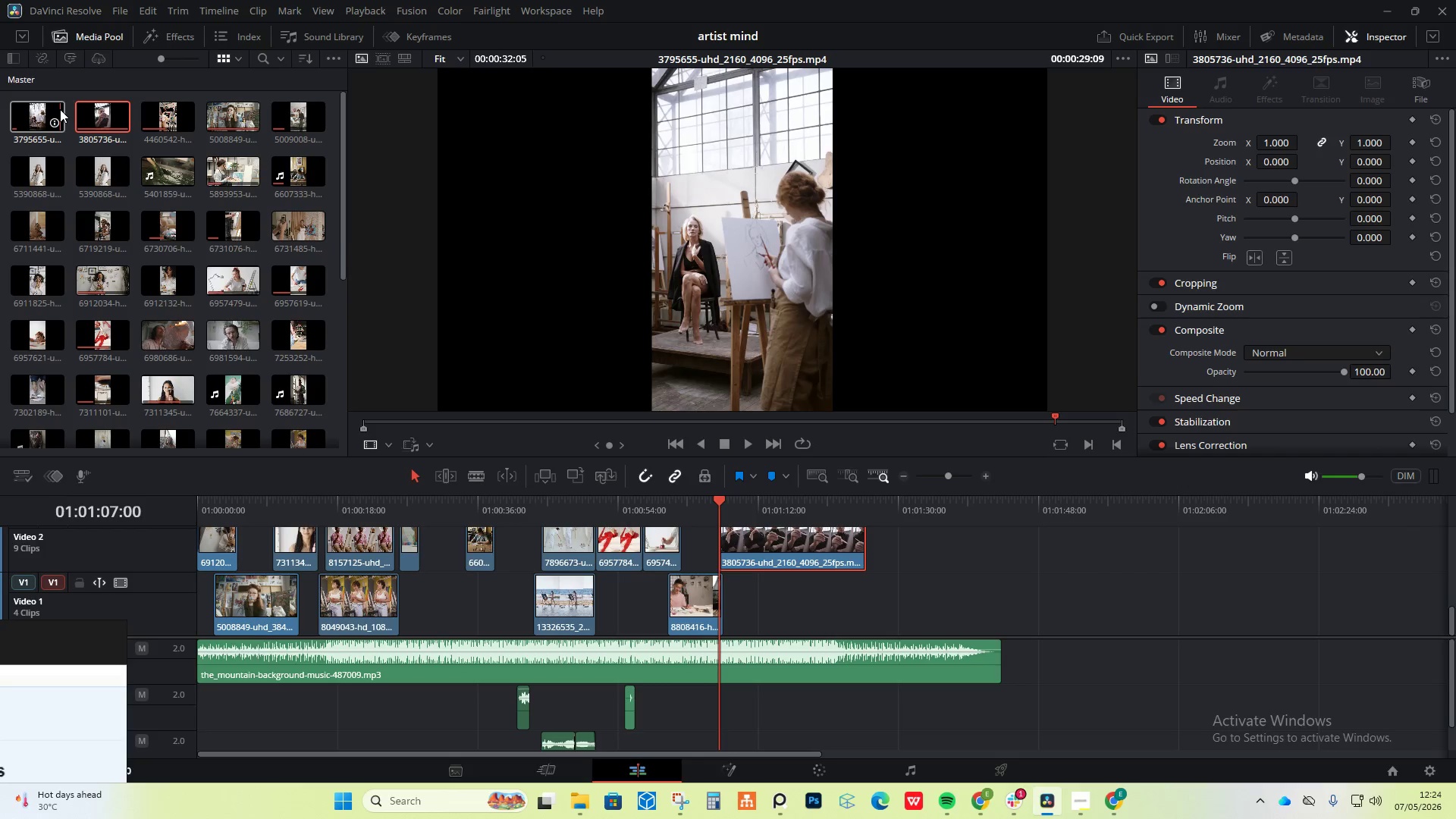 
mouse_move([56, 167])
 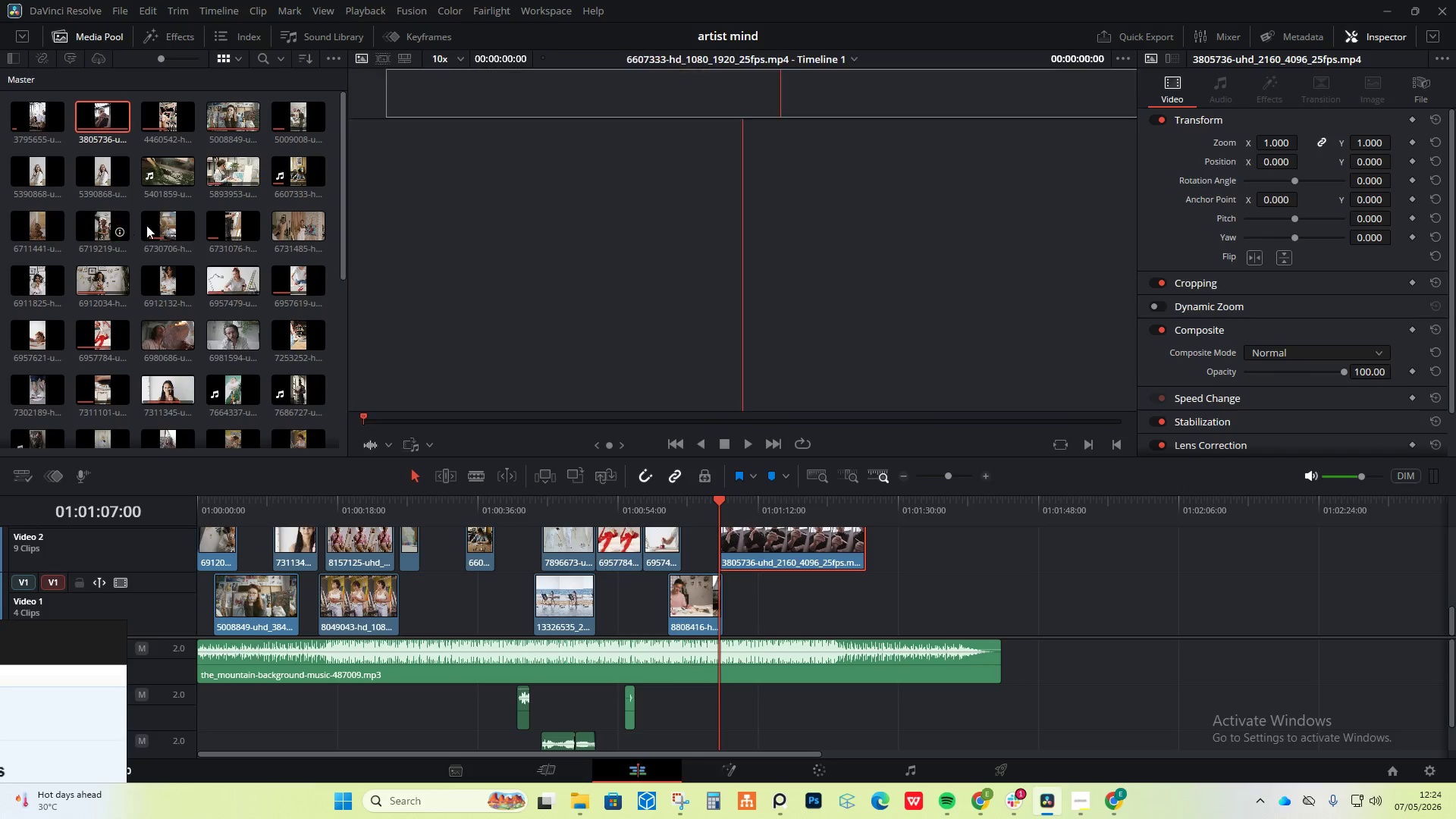 
wait(22.69)
 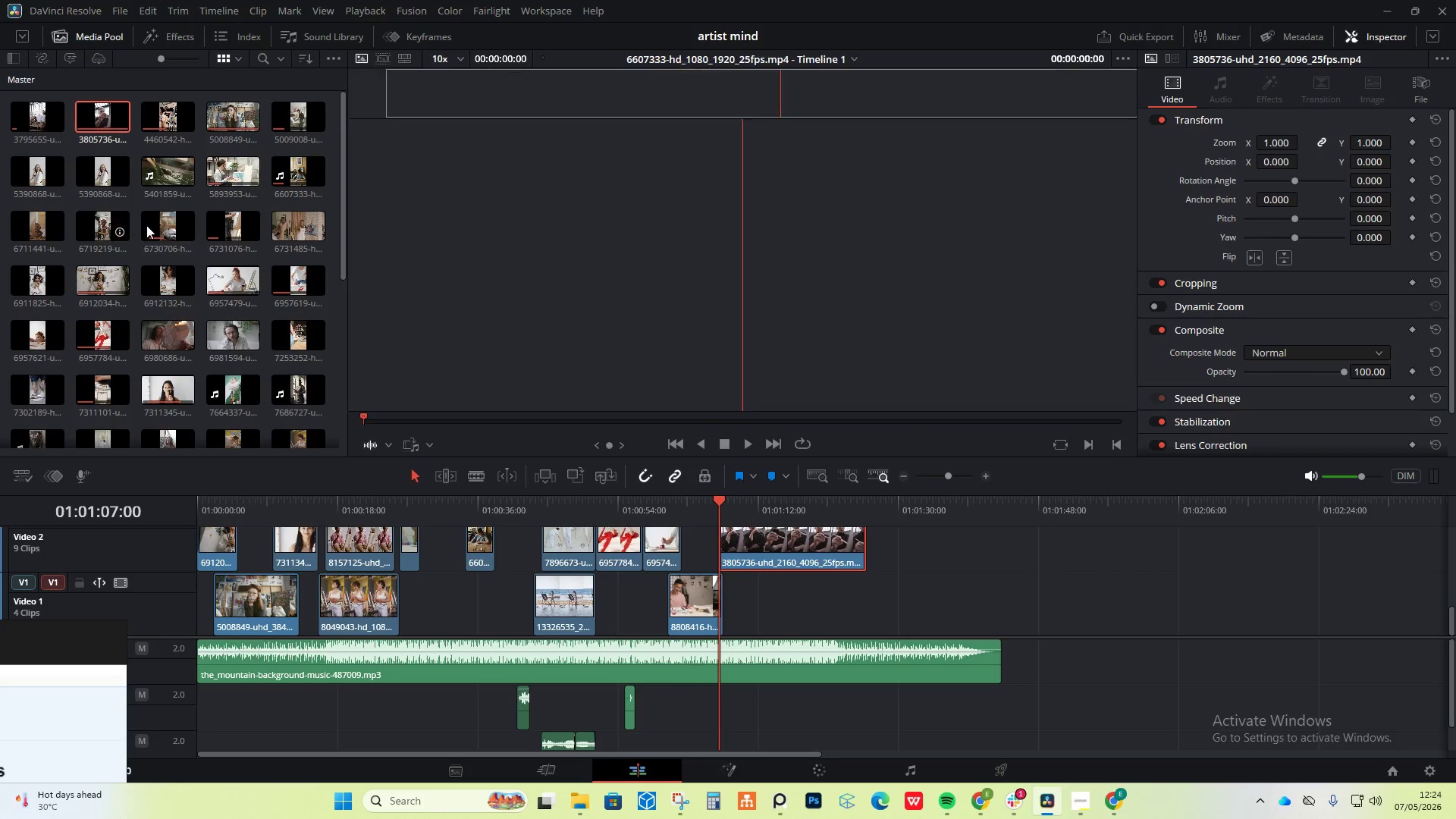 
left_click_drag(start_coordinate=[25, 234], to_coordinate=[1, 226])
 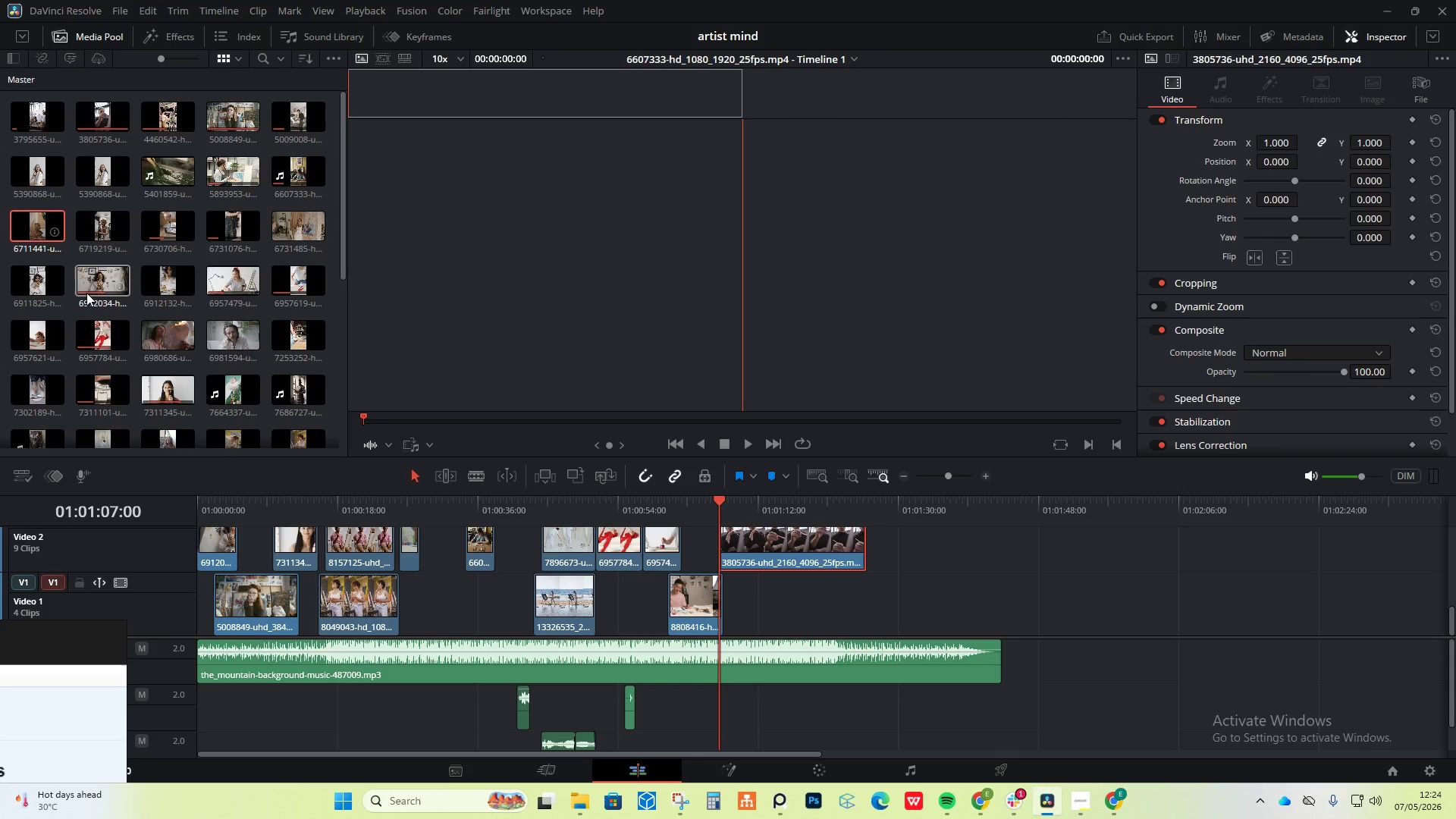 
scroll: coordinate [87, 303], scroll_direction: down, amount: 2.0
 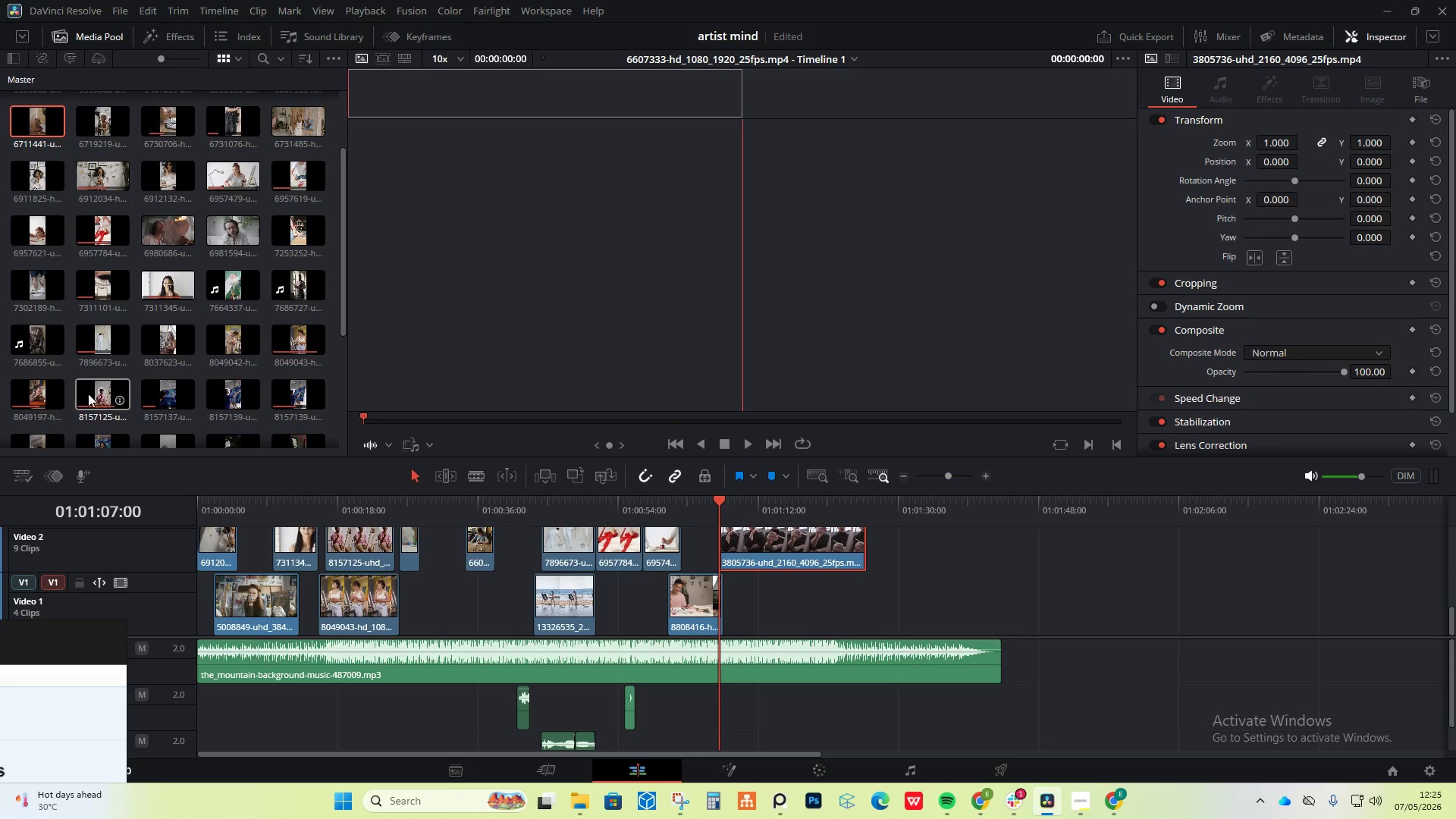 
wait(10.1)
 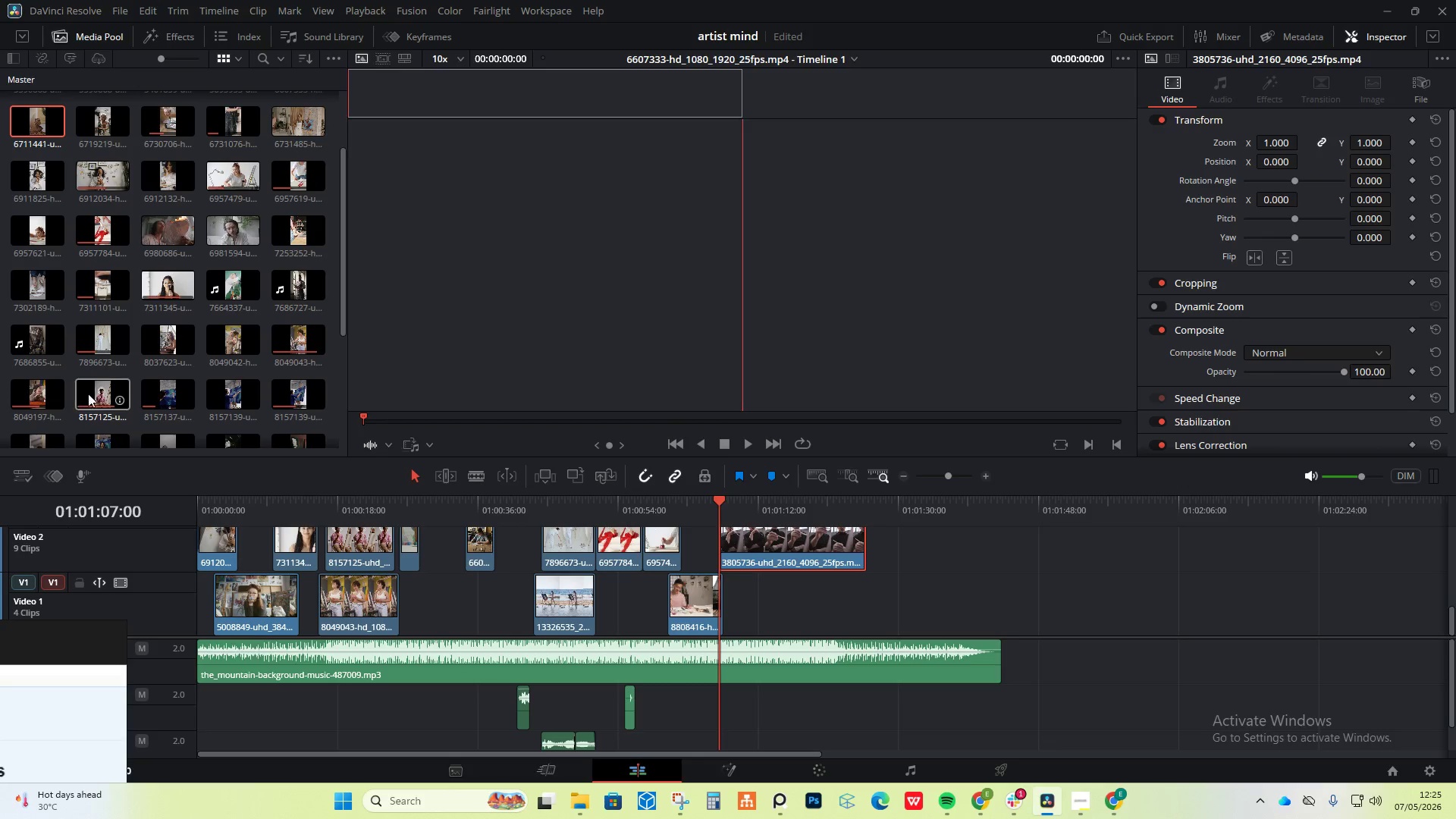 
scroll: coordinate [100, 388], scroll_direction: down, amount: 1.0
 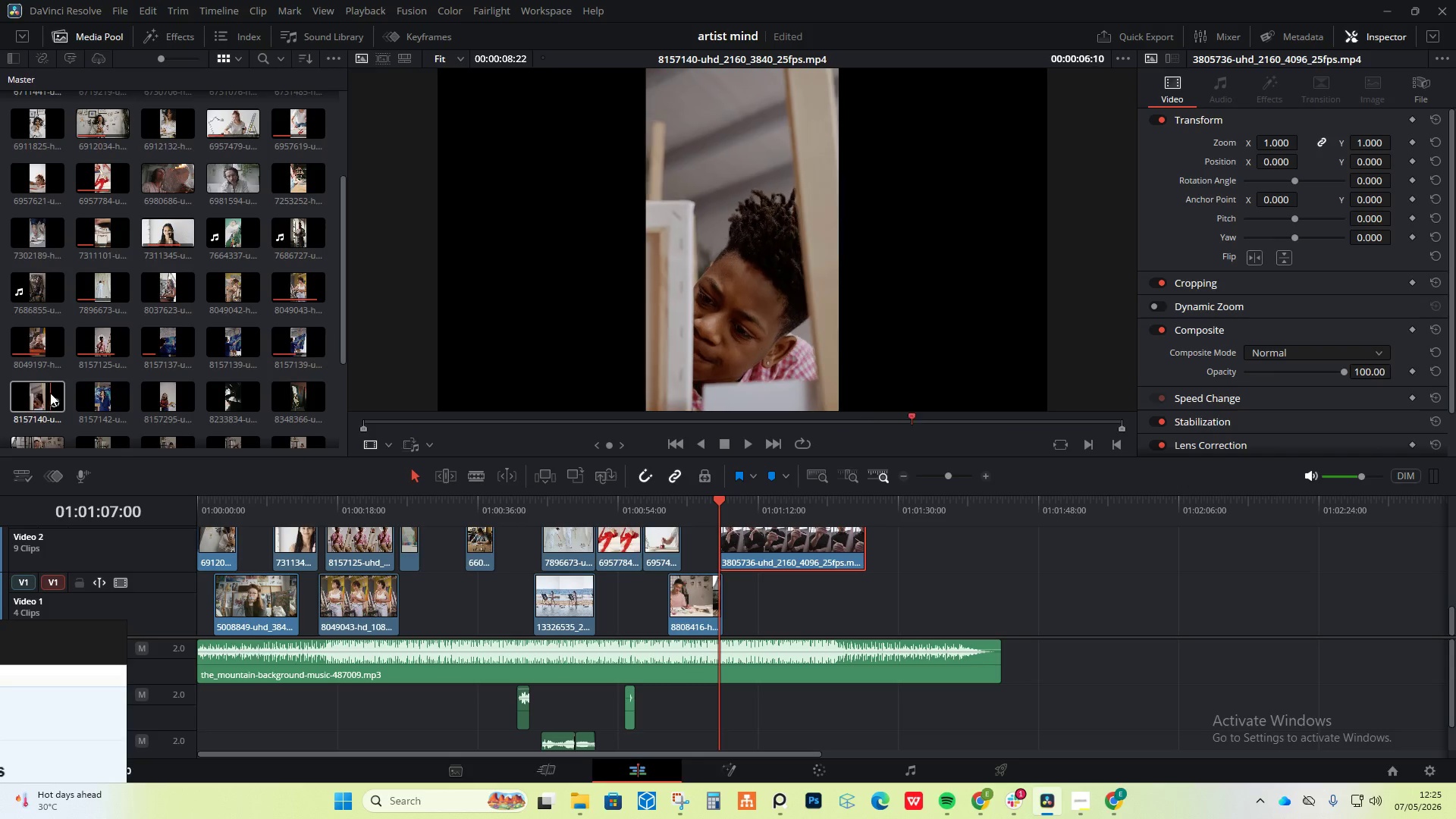 
wait(6.38)
 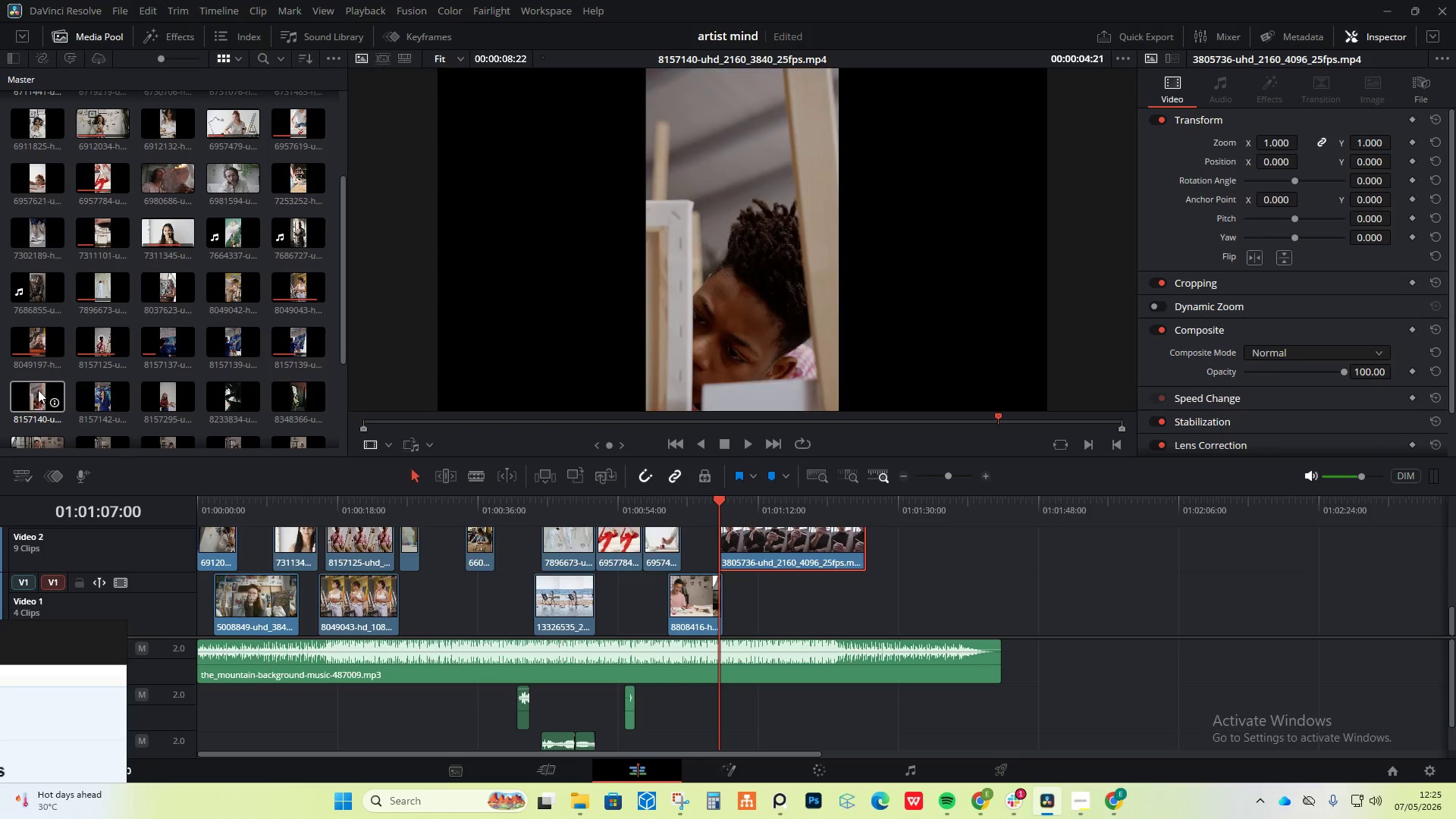 
left_click_drag(start_coordinate=[39, 398], to_coordinate=[744, 602])
 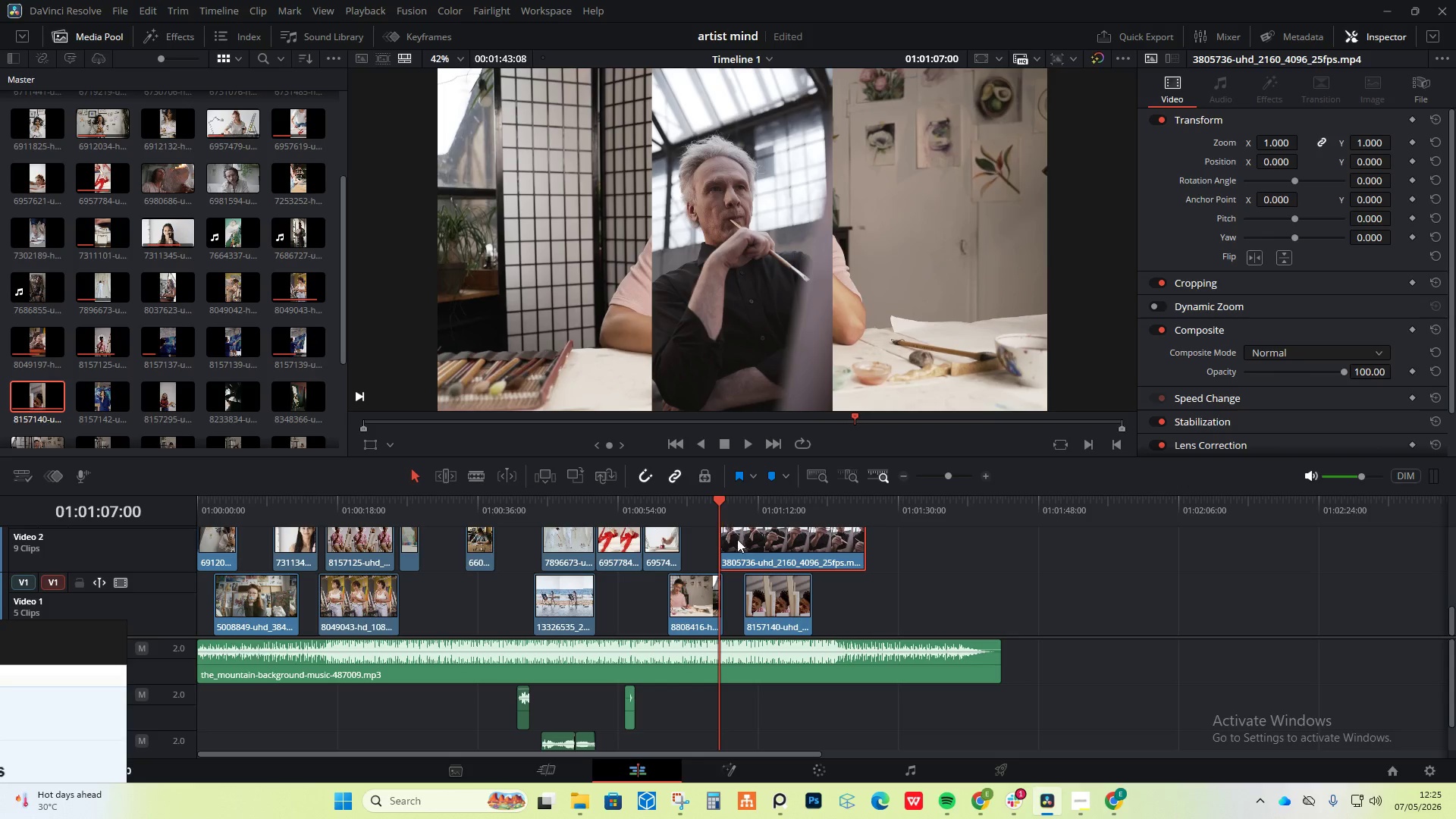 
left_click([773, 584])
 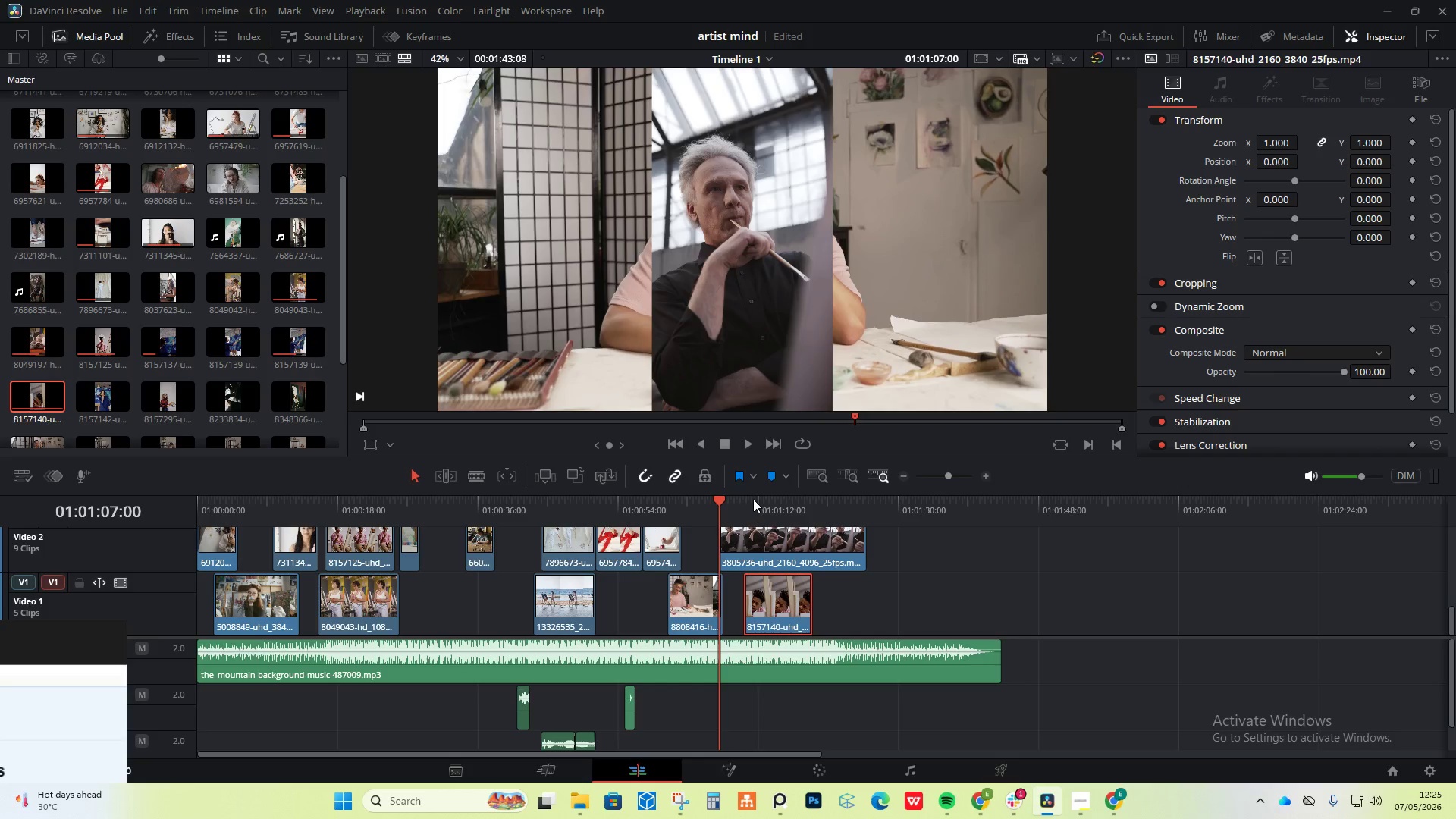 
left_click([754, 499])
 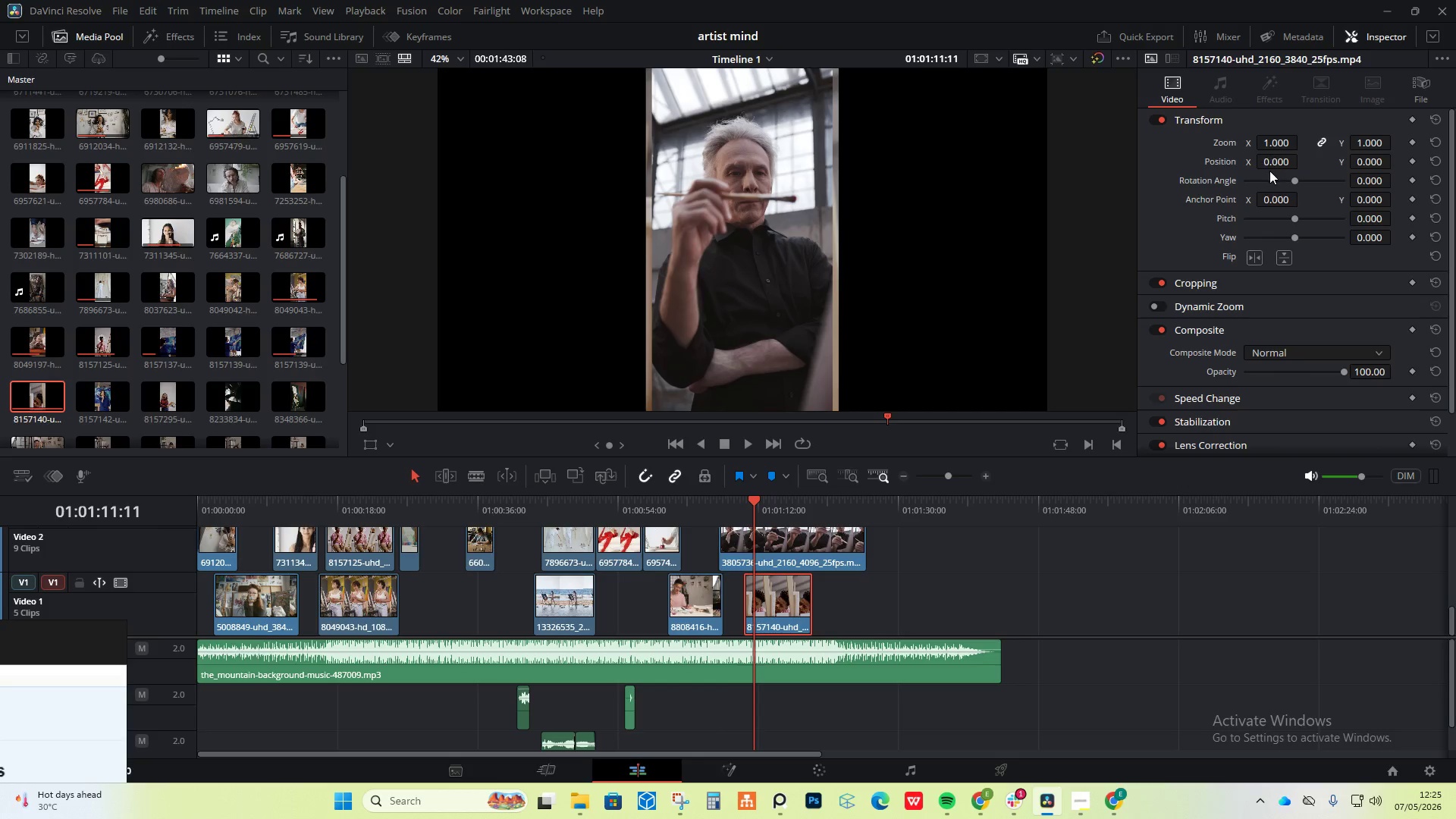 
left_click_drag(start_coordinate=[1282, 163], to_coordinate=[520, 400])
 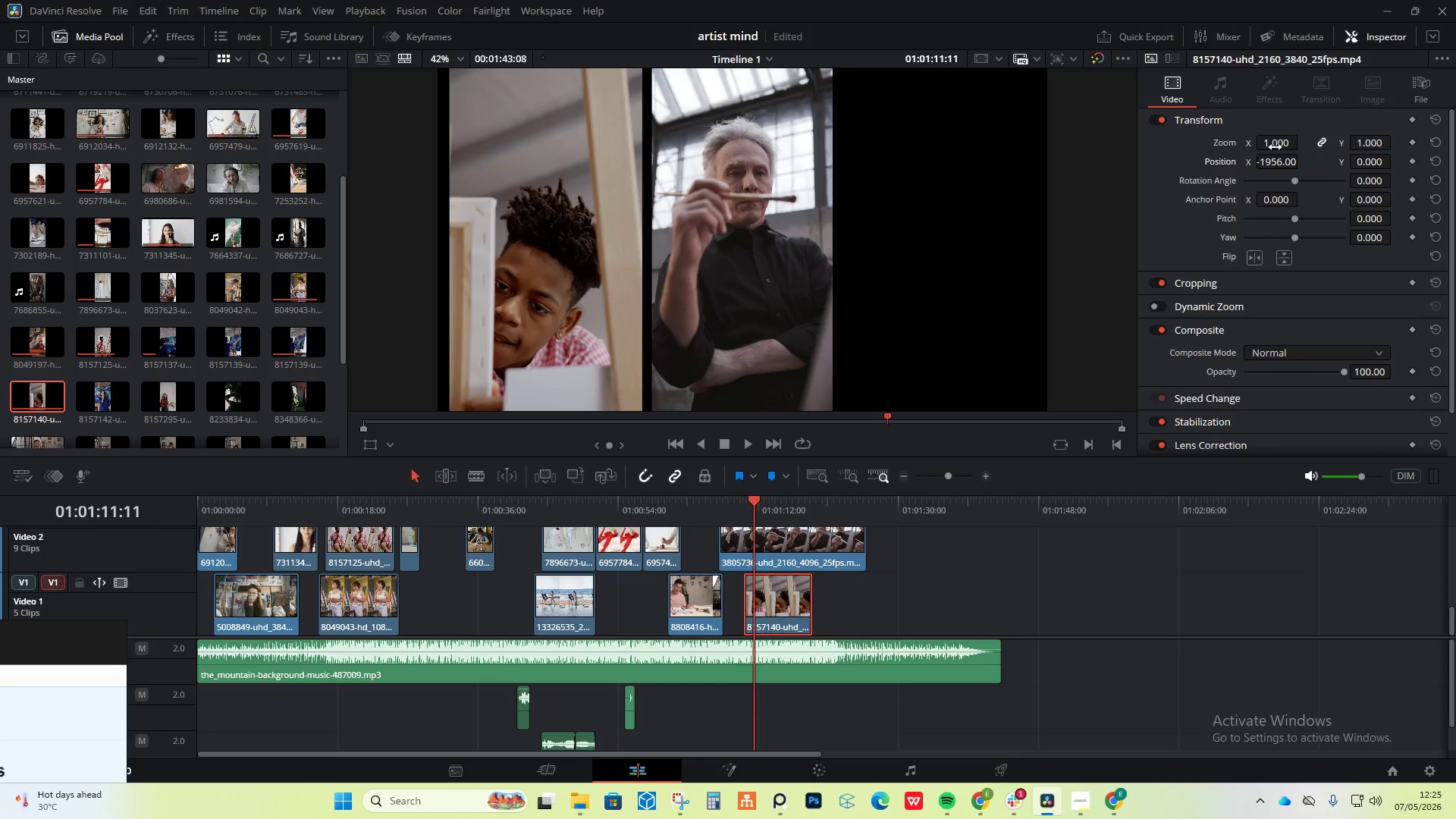 
left_click_drag(start_coordinate=[1275, 147], to_coordinate=[1280, 147])
 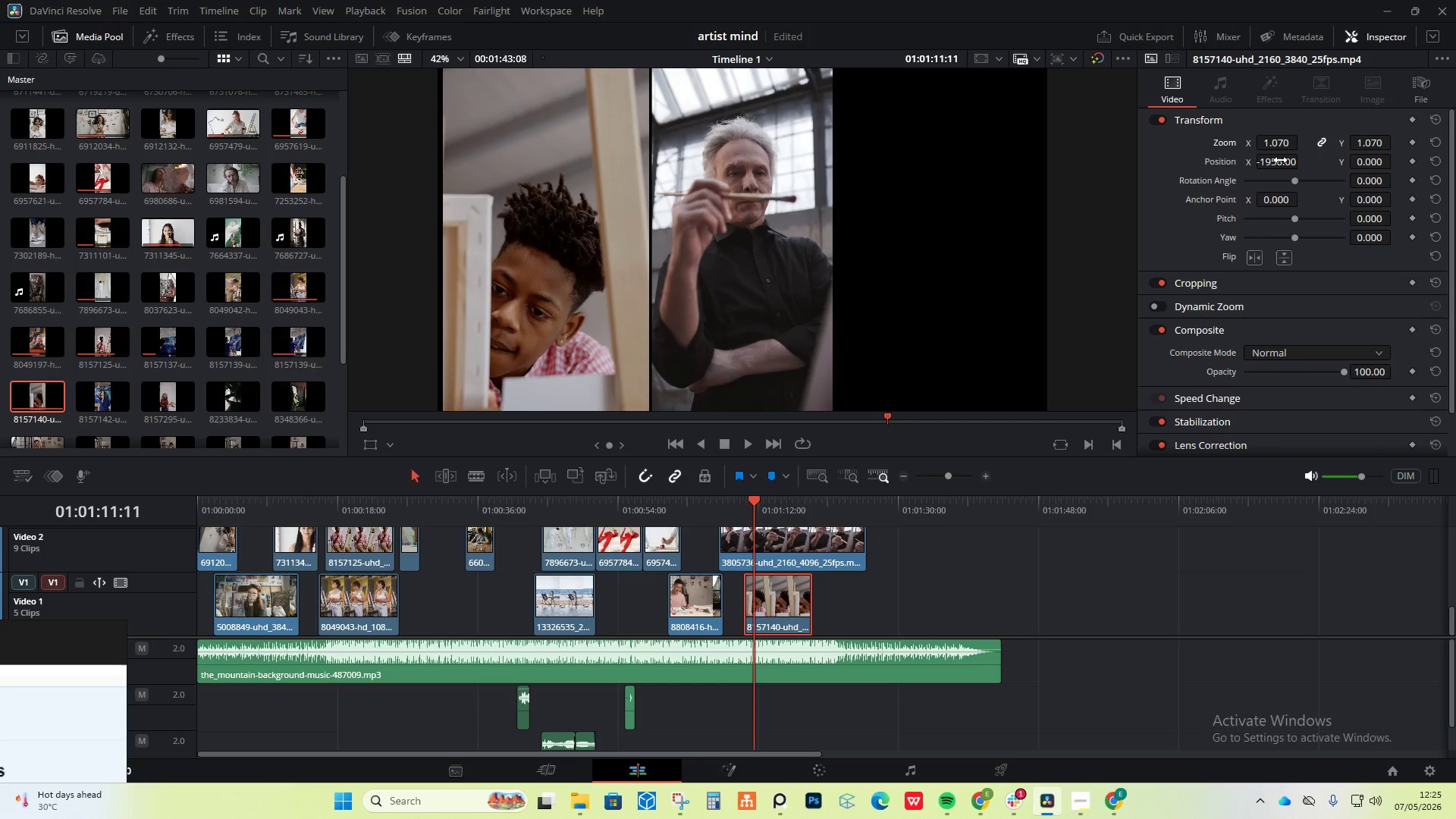 
left_click_drag(start_coordinate=[1280, 160], to_coordinate=[1264, 160])
 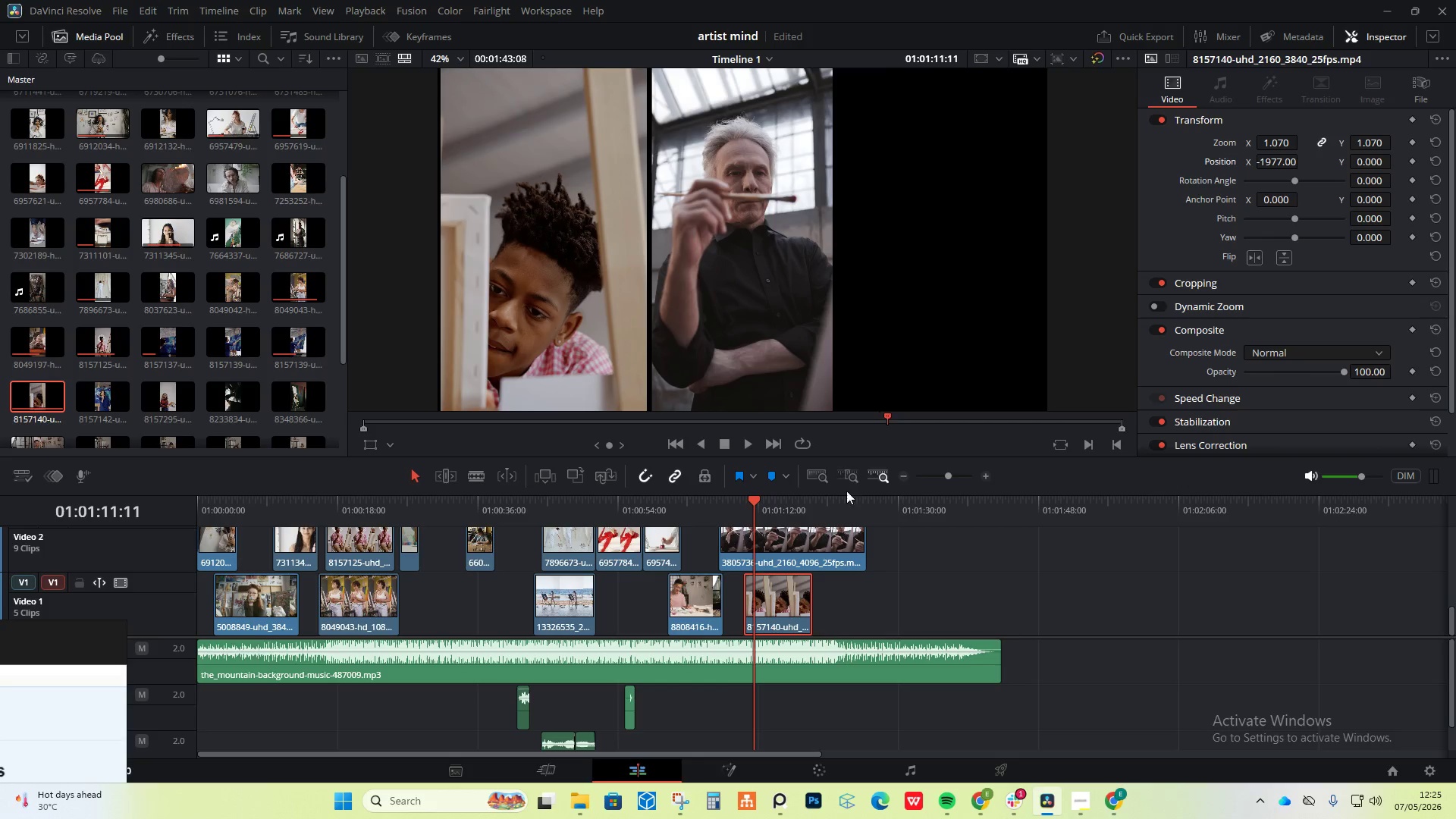 
left_click([830, 554])
 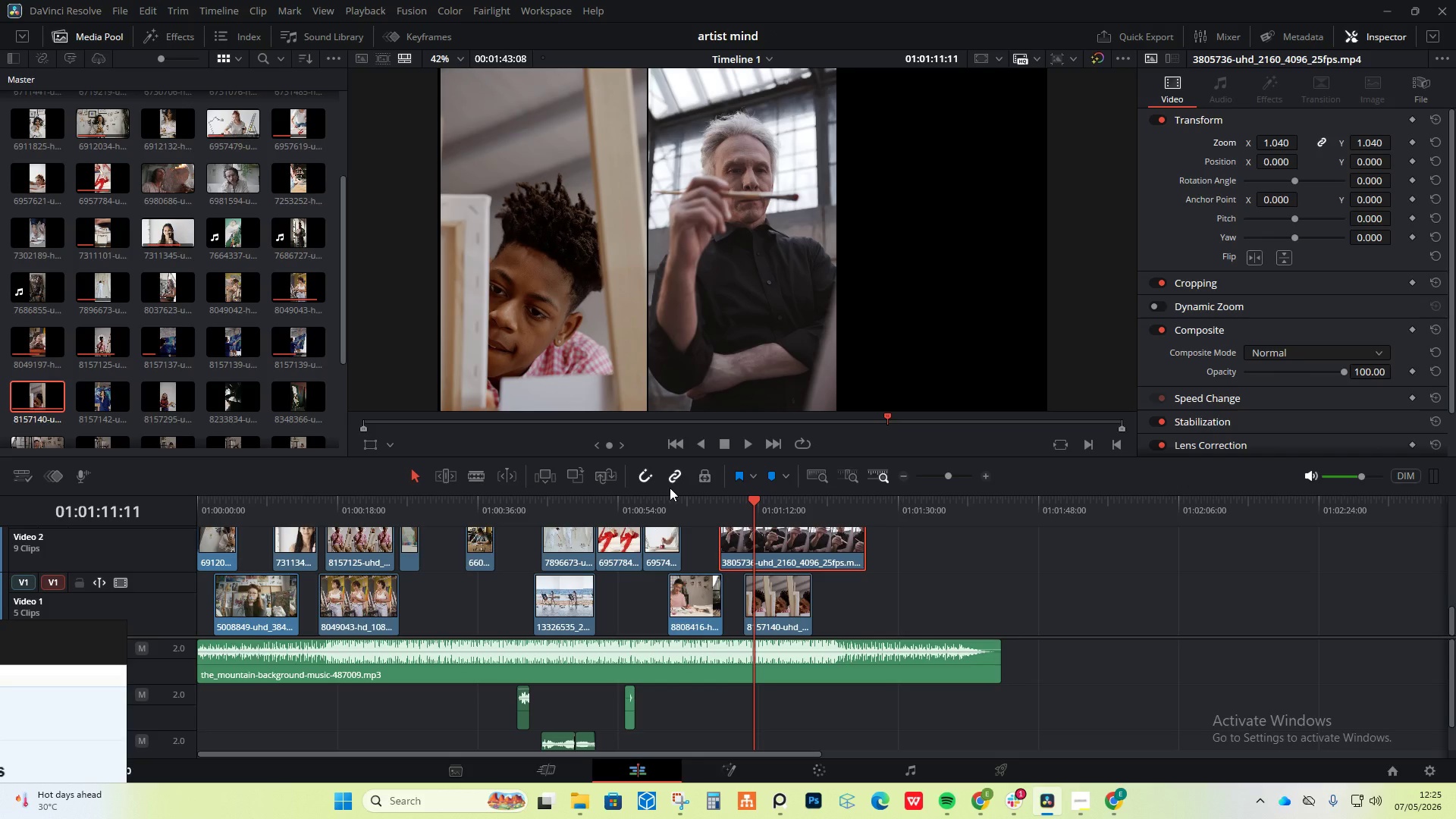 
wait(13.61)
 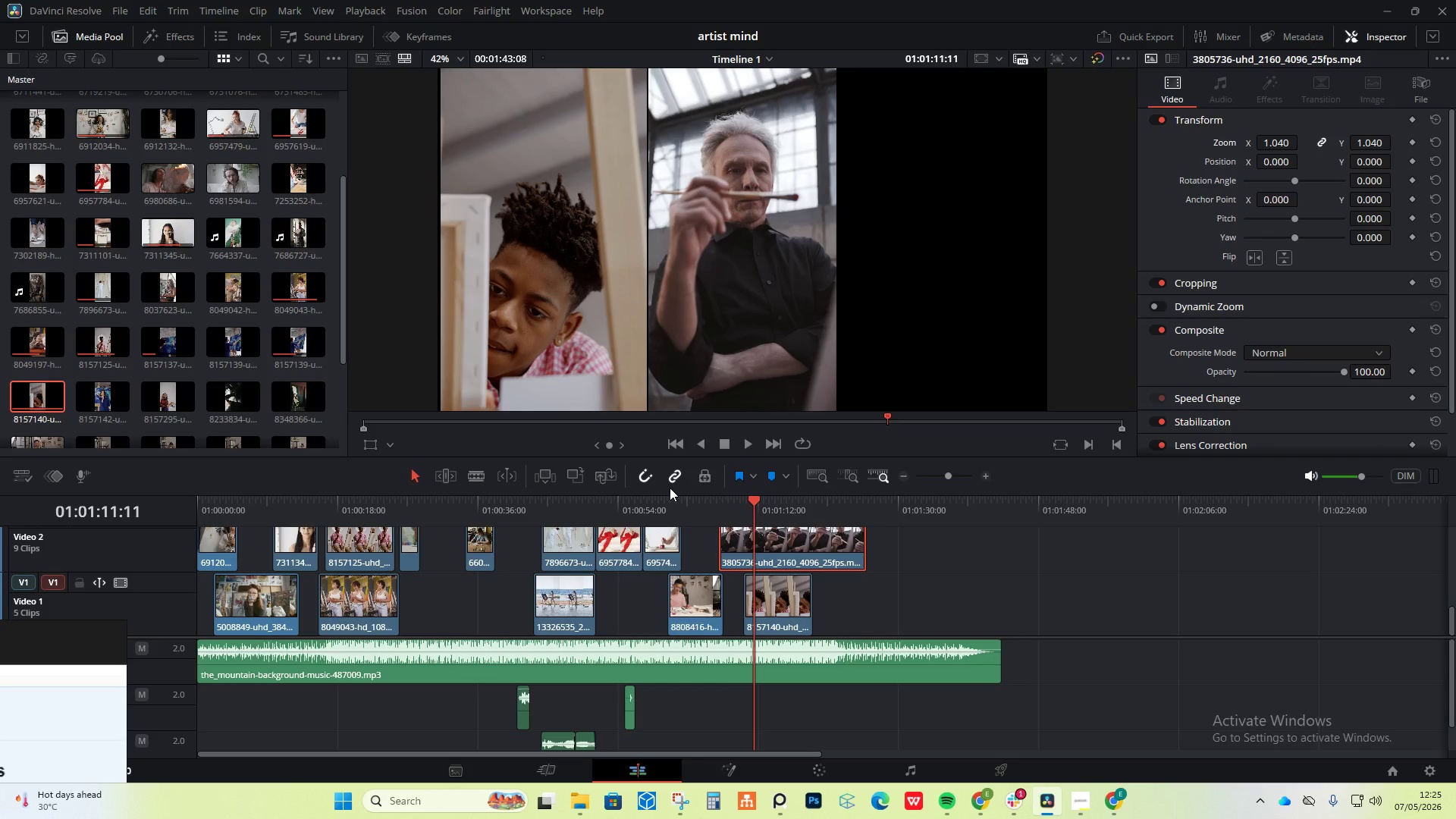 
left_click_drag(start_coordinate=[730, 501], to_coordinate=[751, 500])
 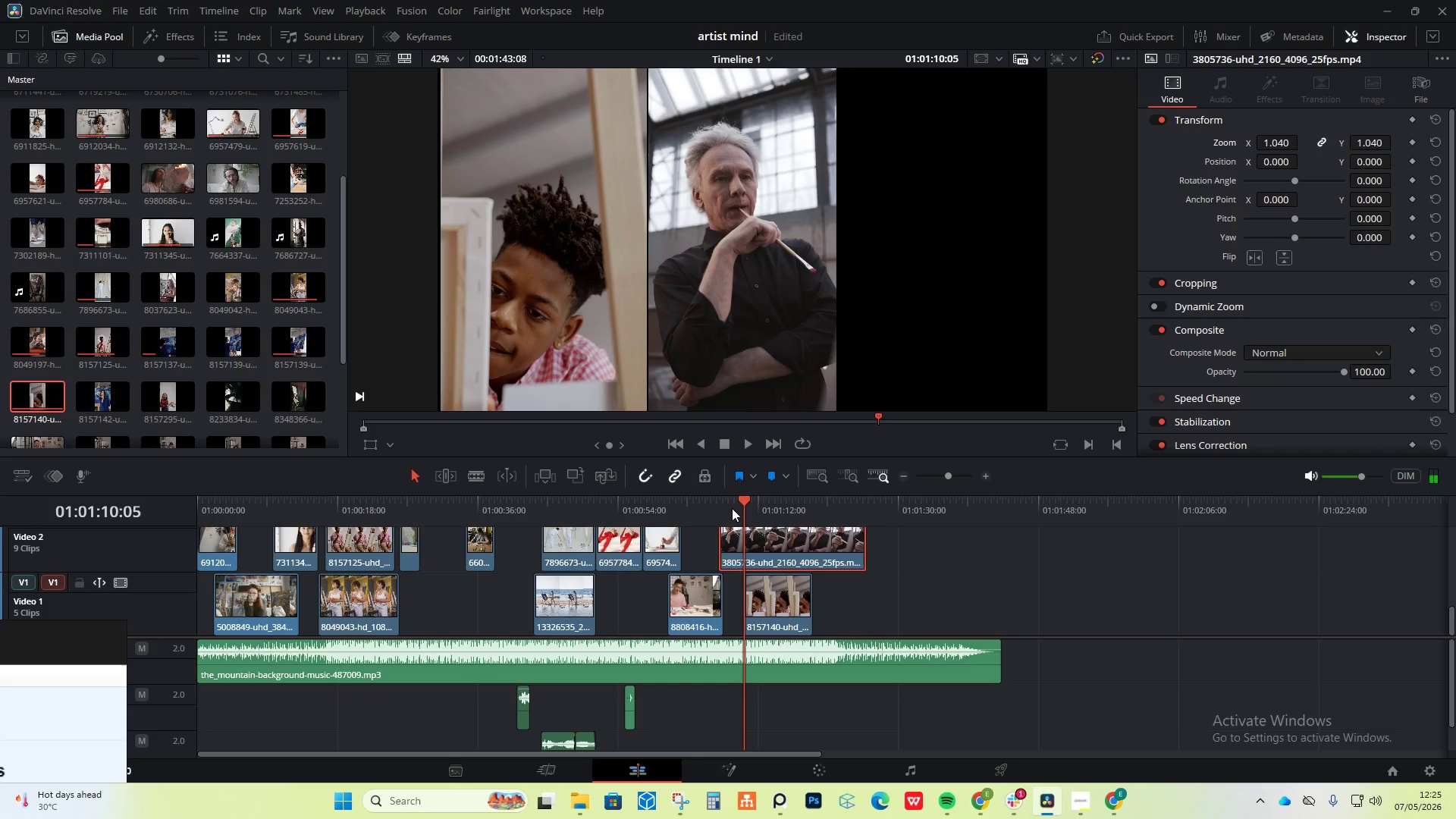 
left_click([712, 506])
 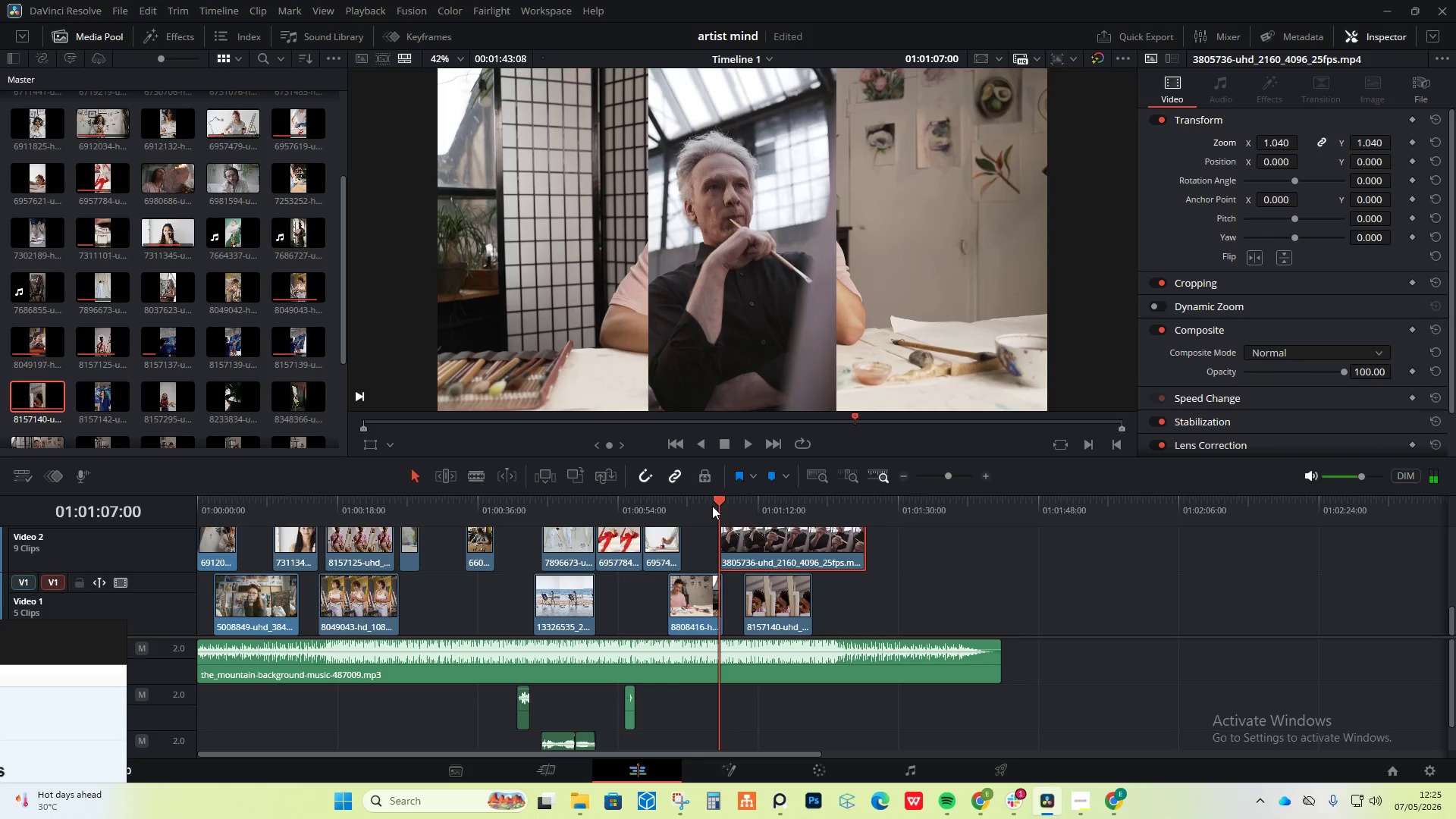 
key(Space)
 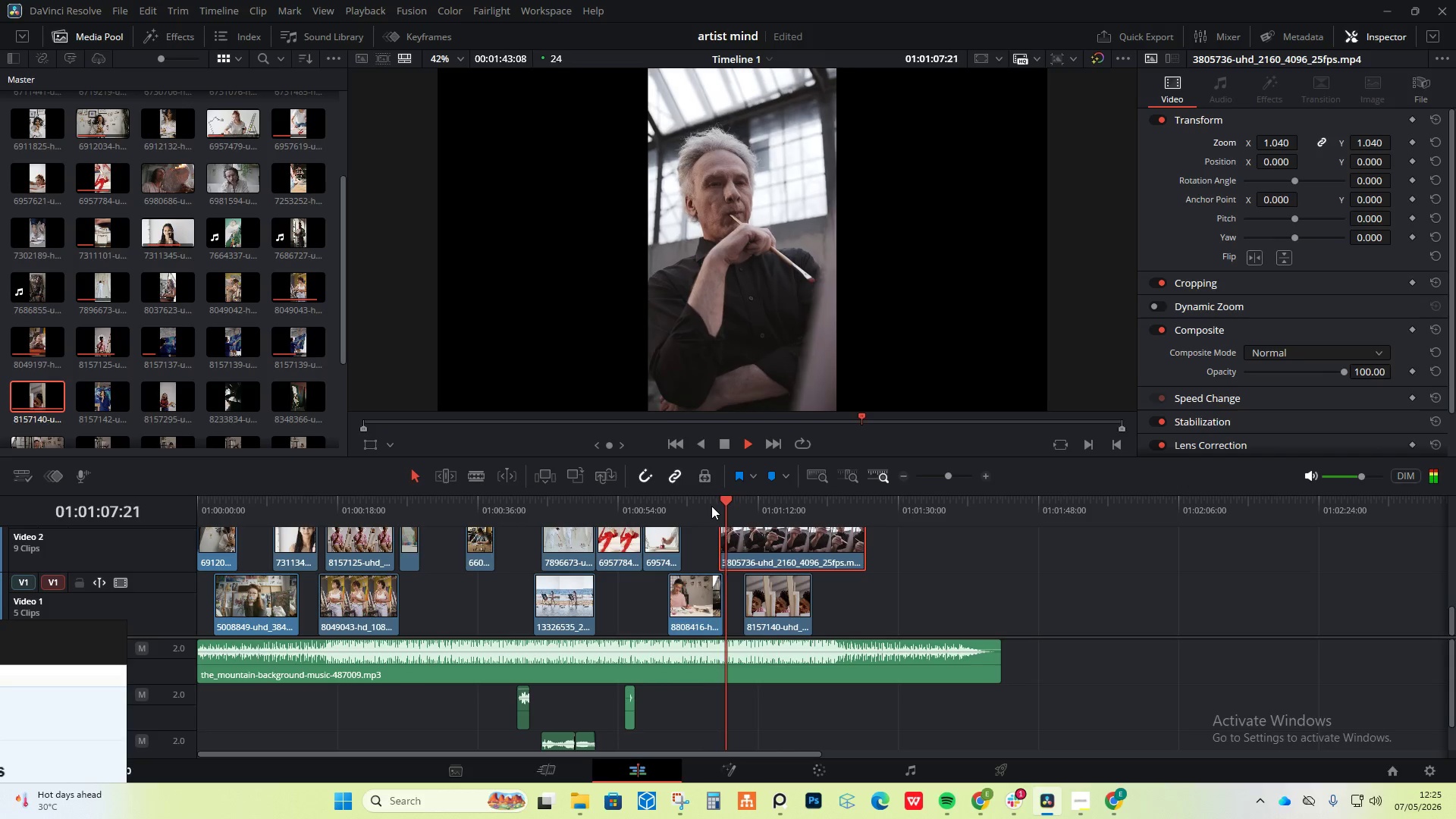 
key(Space)
 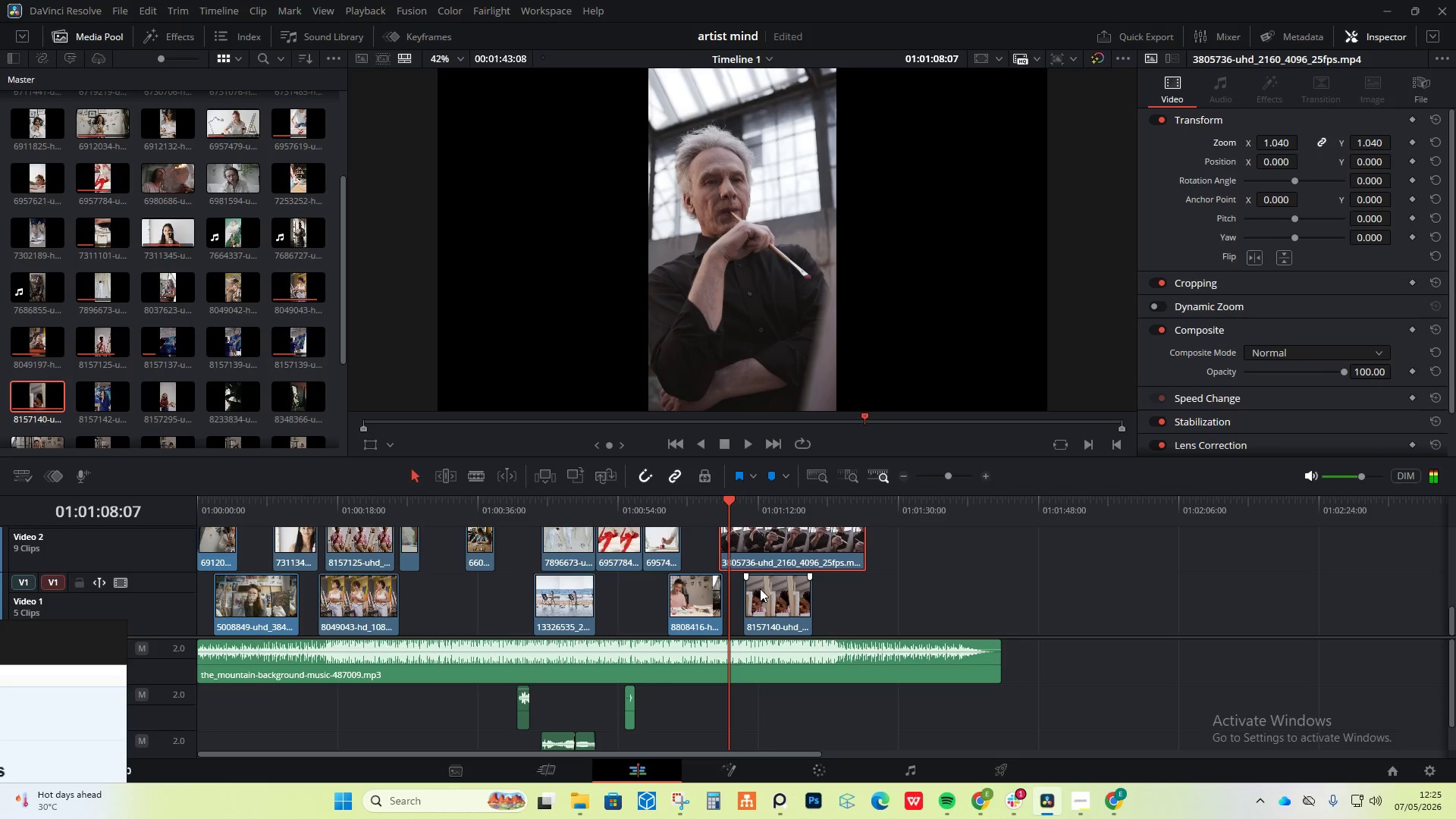 
left_click_drag(start_coordinate=[760, 588], to_coordinate=[747, 591])
 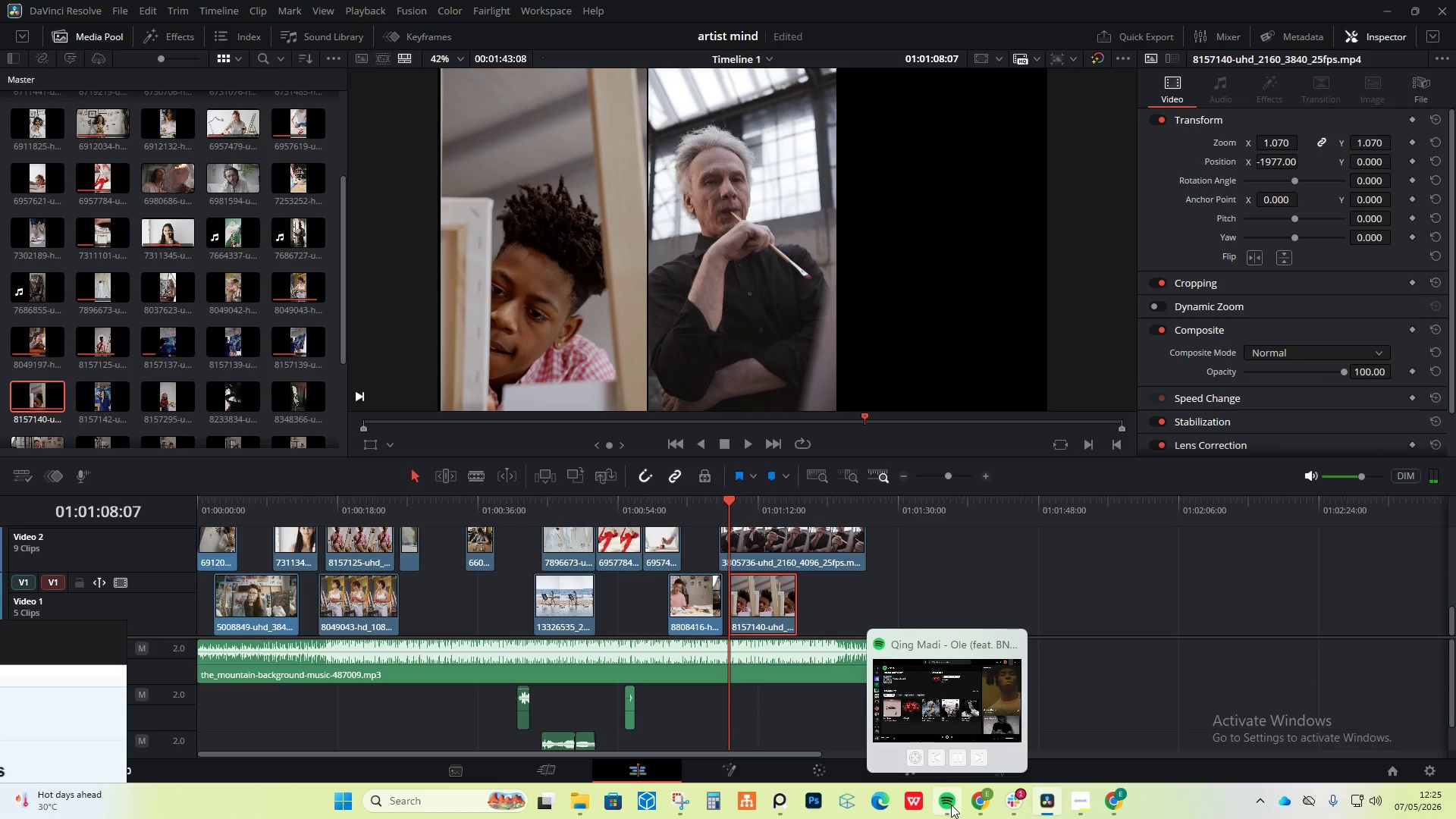 
left_click([981, 758])
 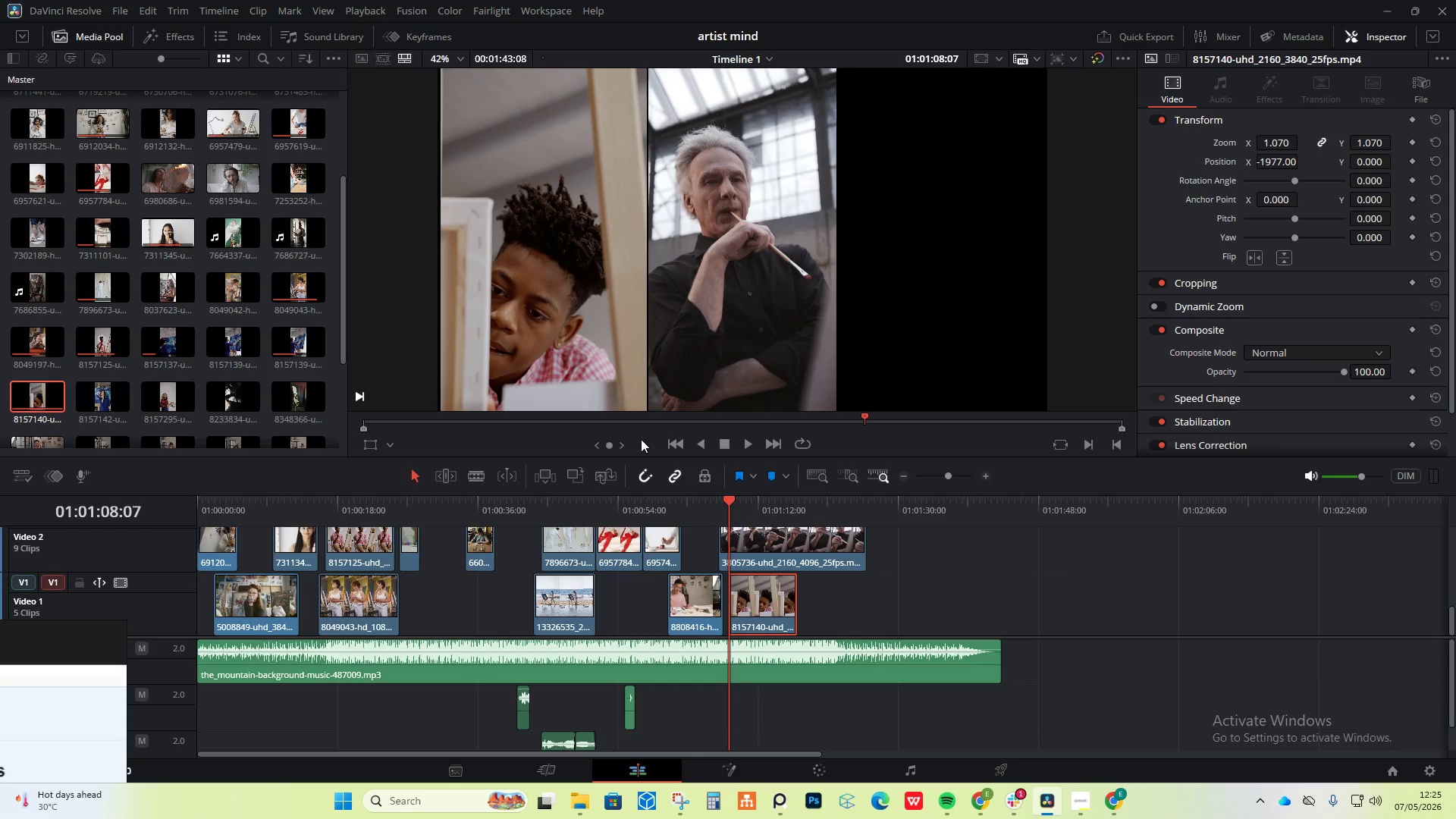 
wait(6.6)
 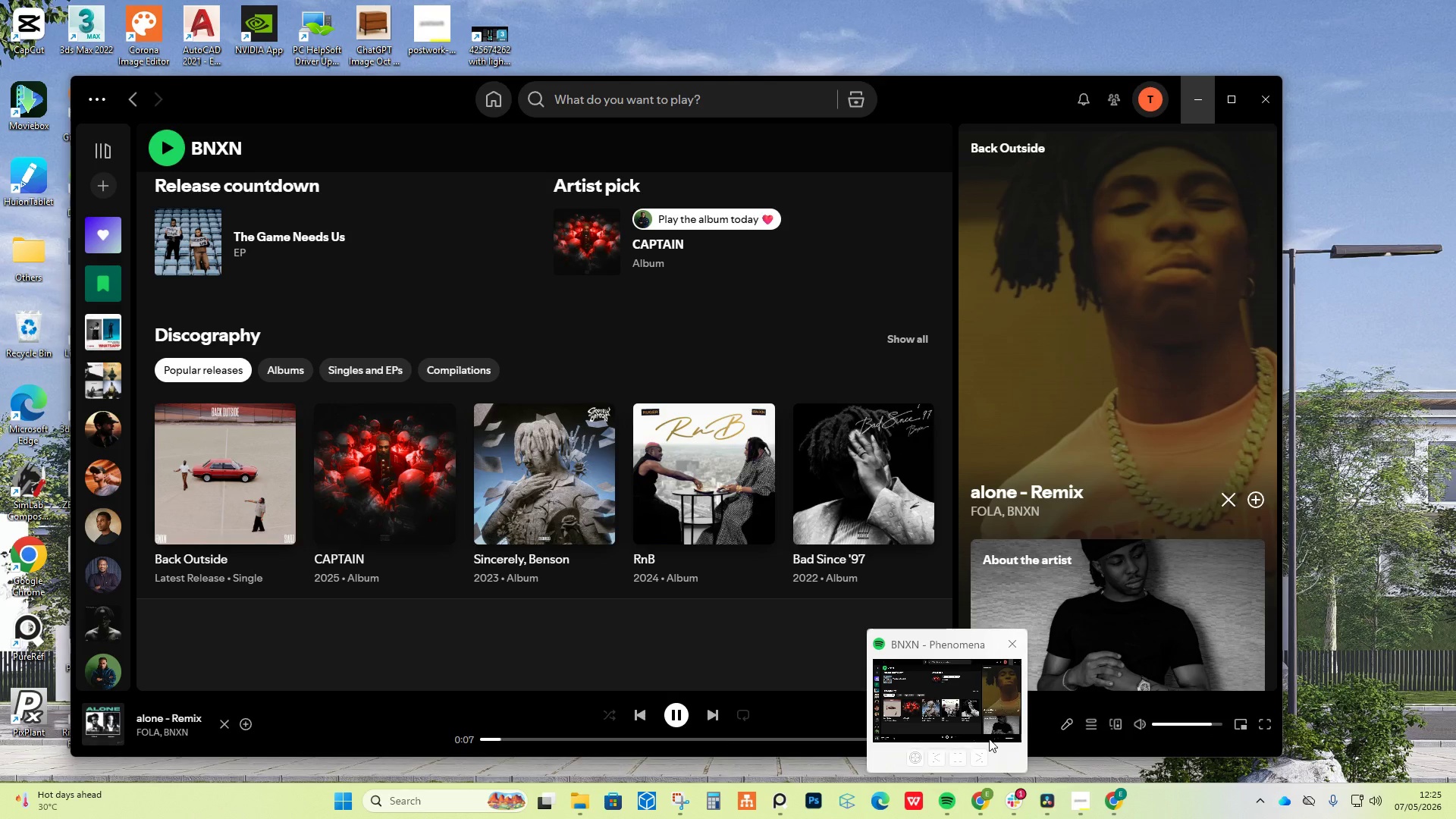 
mouse_move([107, 405])
 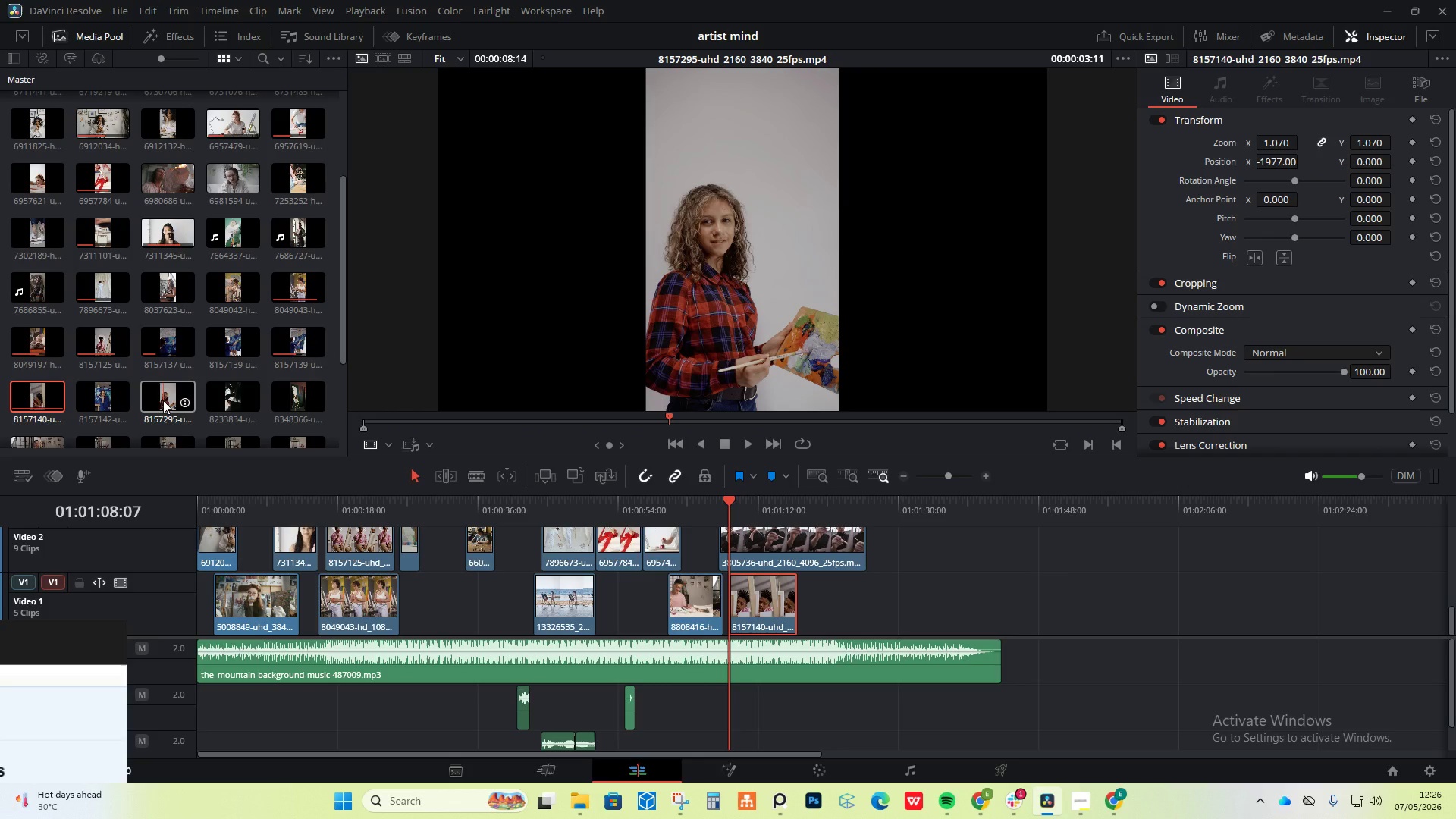 
wait(35.91)
 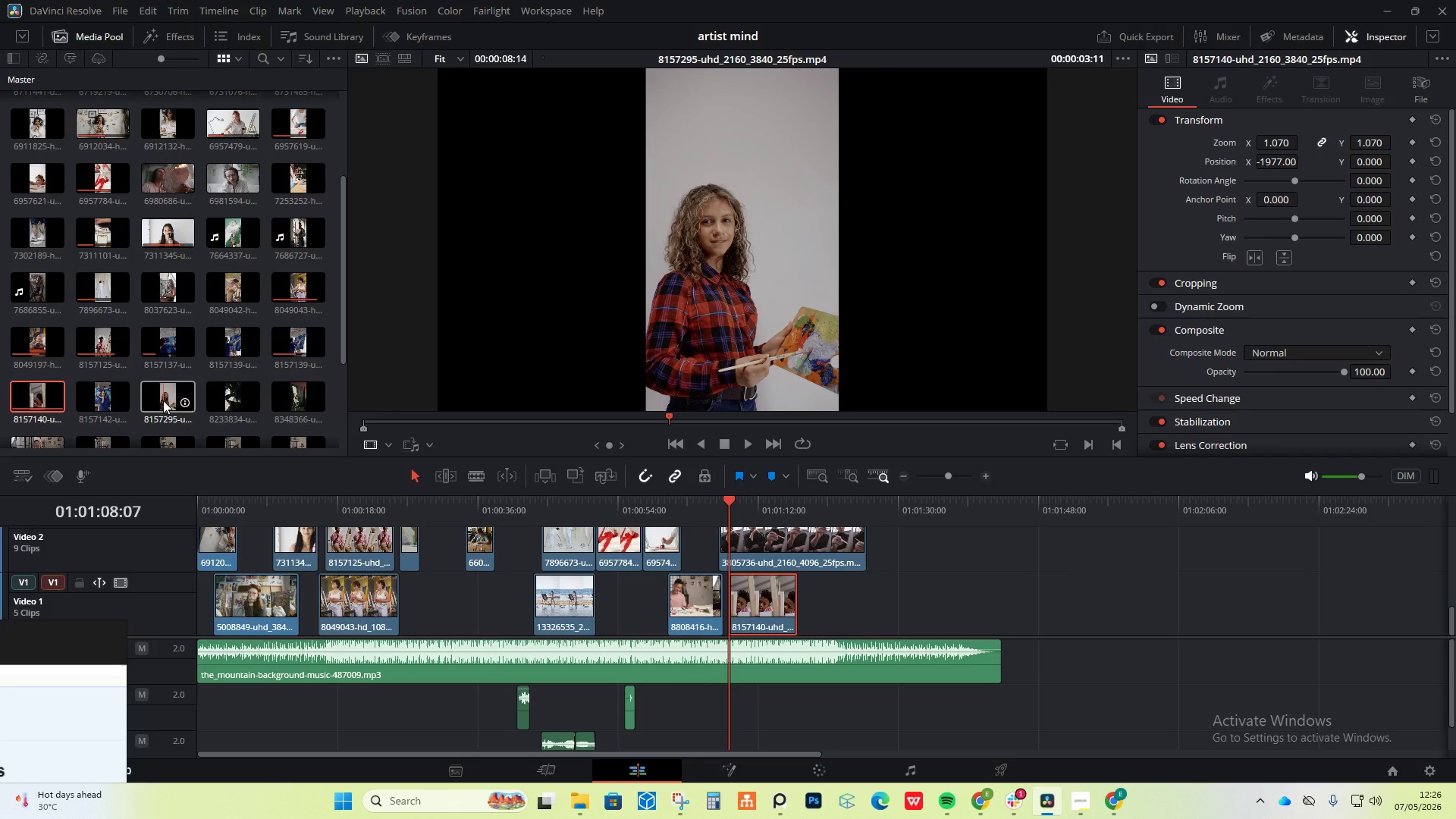 
left_click_drag(start_coordinate=[731, 497], to_coordinate=[732, 502])
 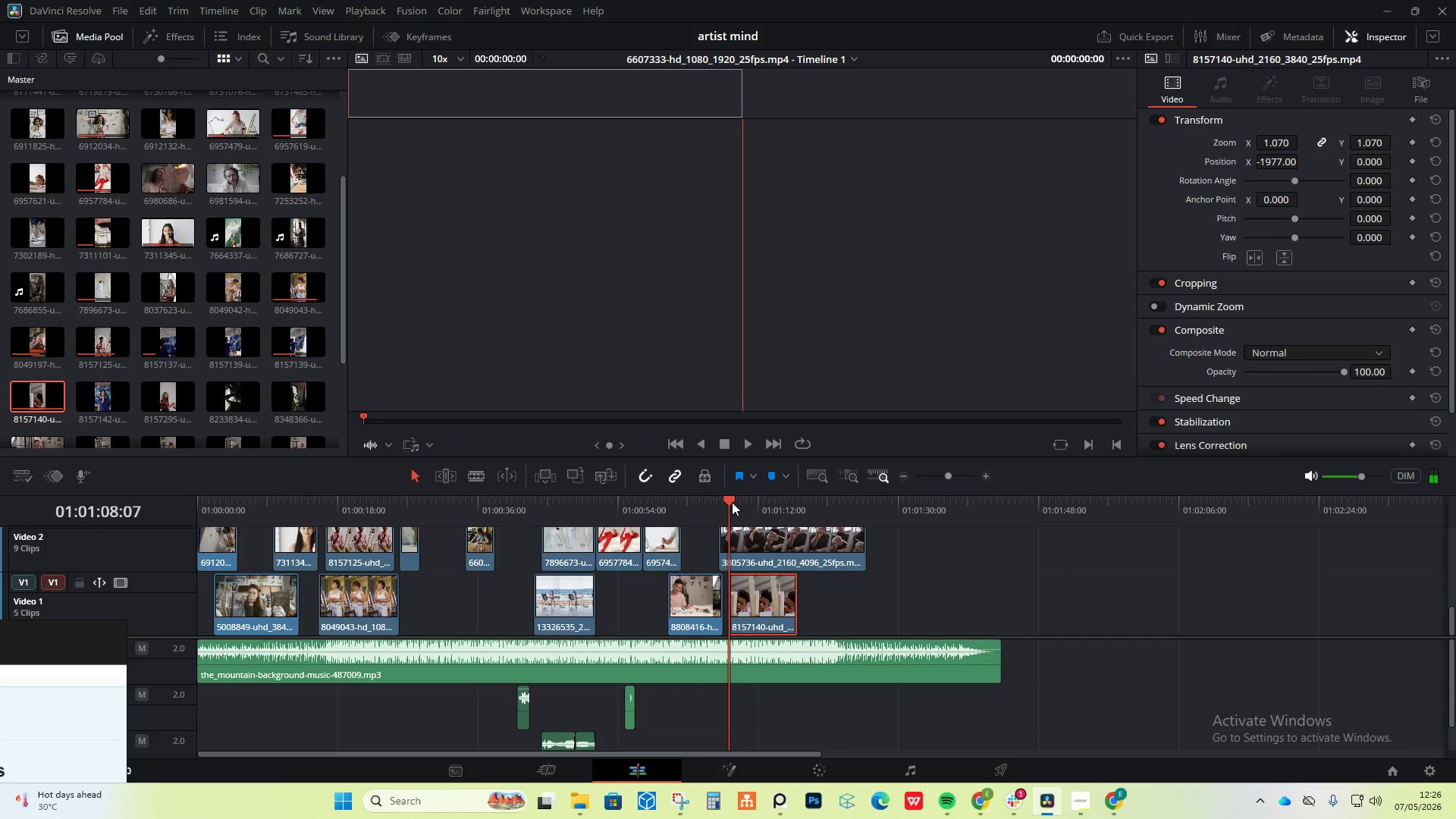 
left_click_drag(start_coordinate=[730, 497], to_coordinate=[740, 497])
 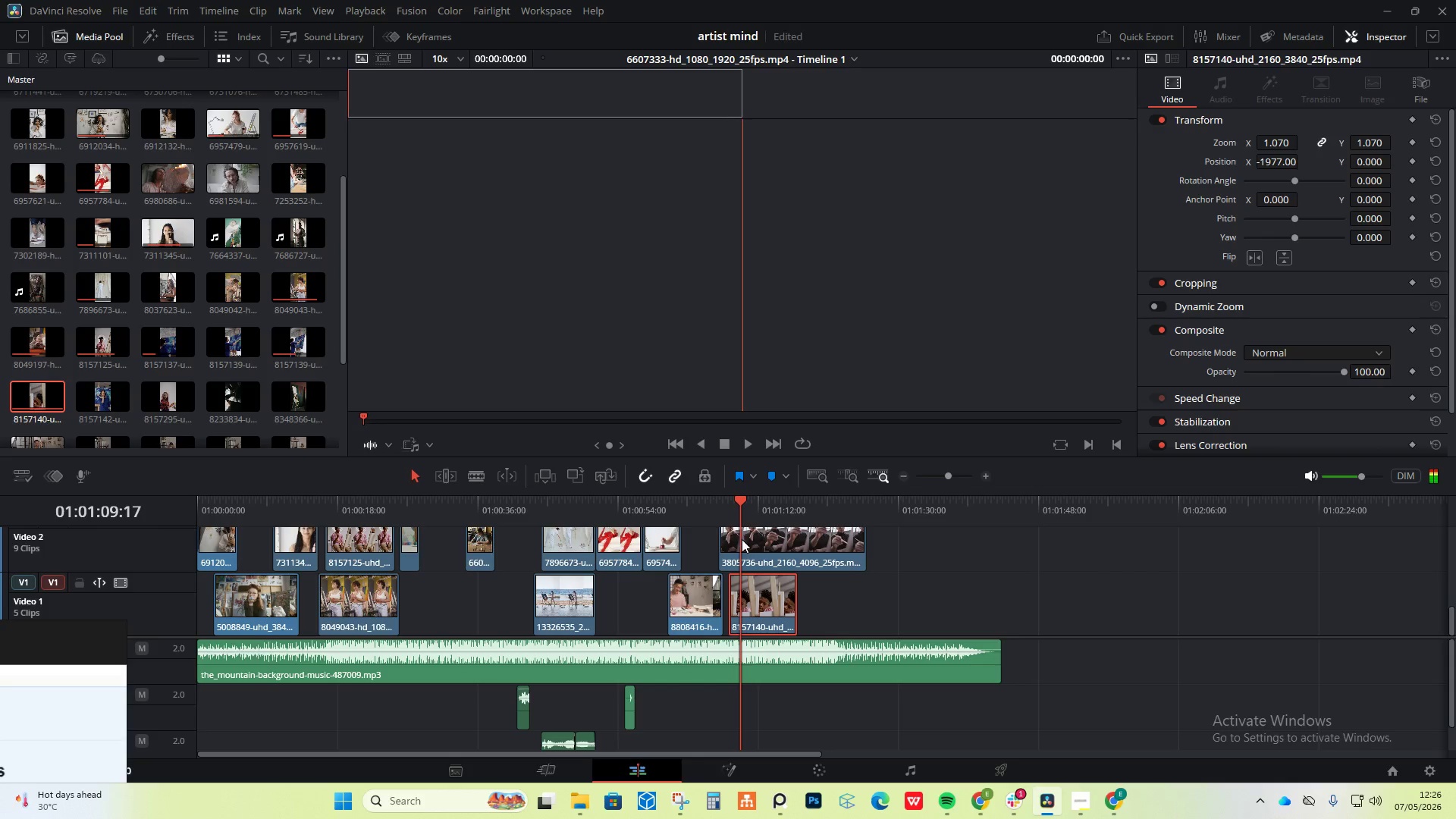 
left_click([742, 539])
 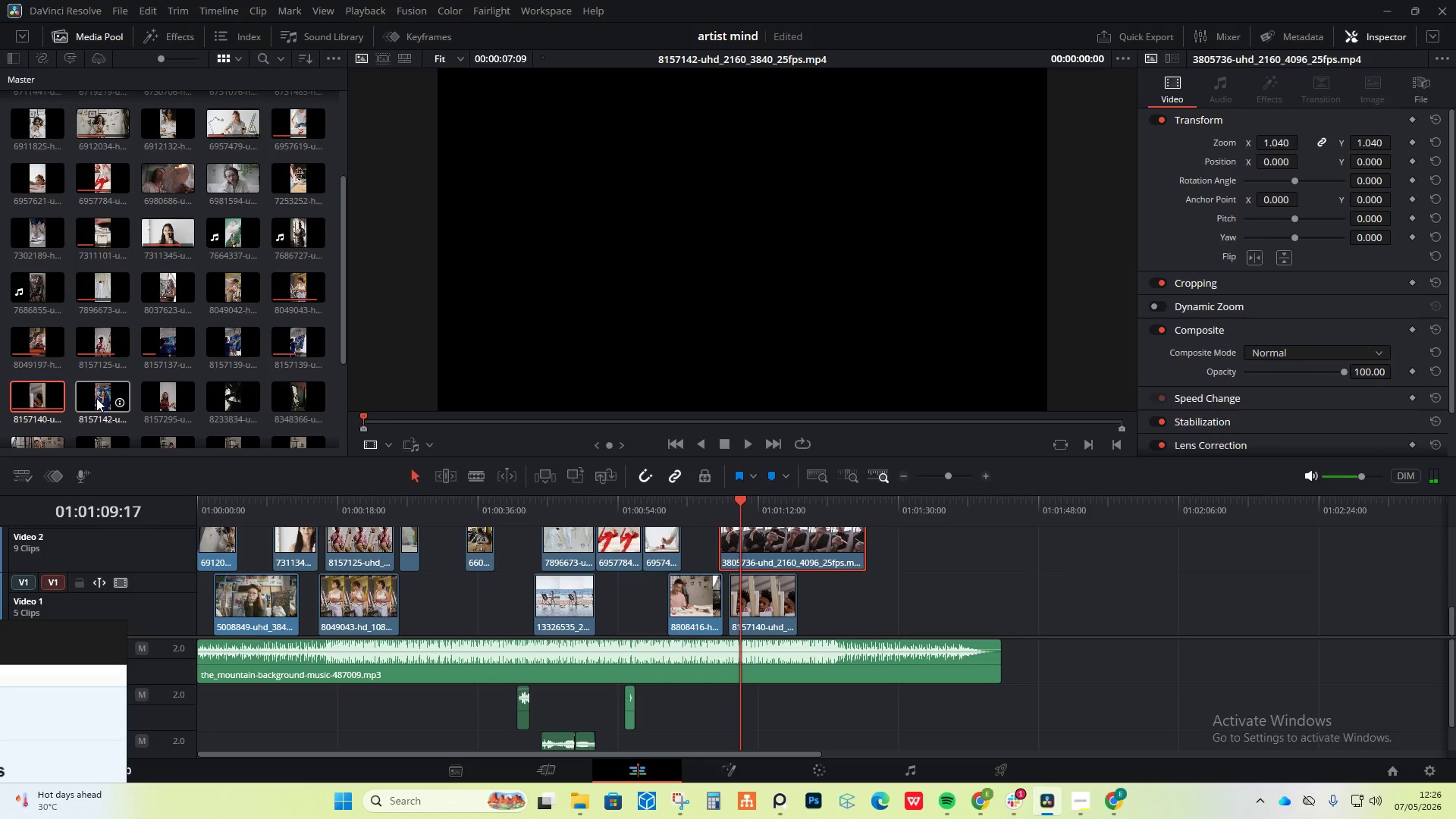 
mouse_move([179, 397])
 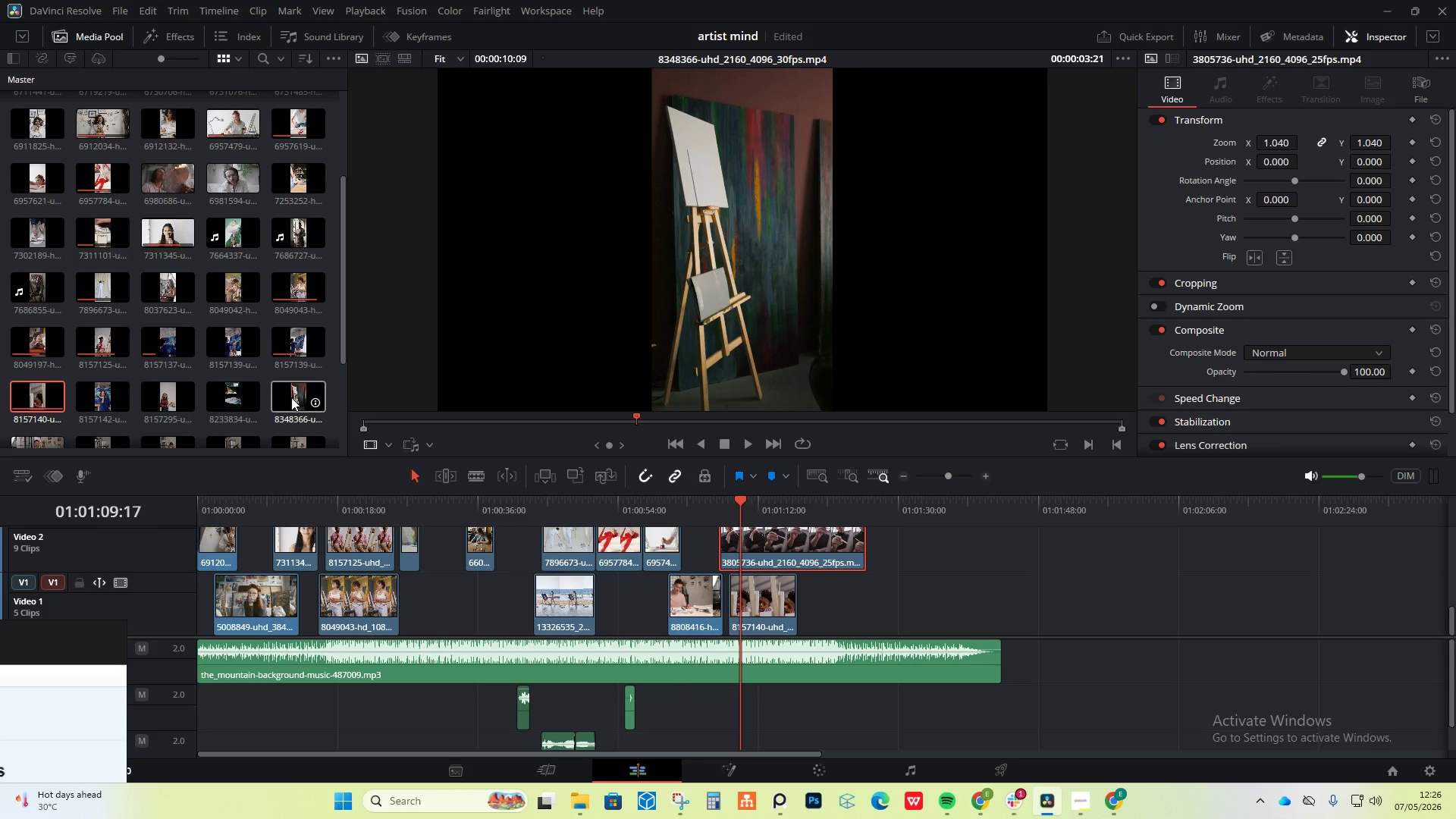 
wait(6.47)
 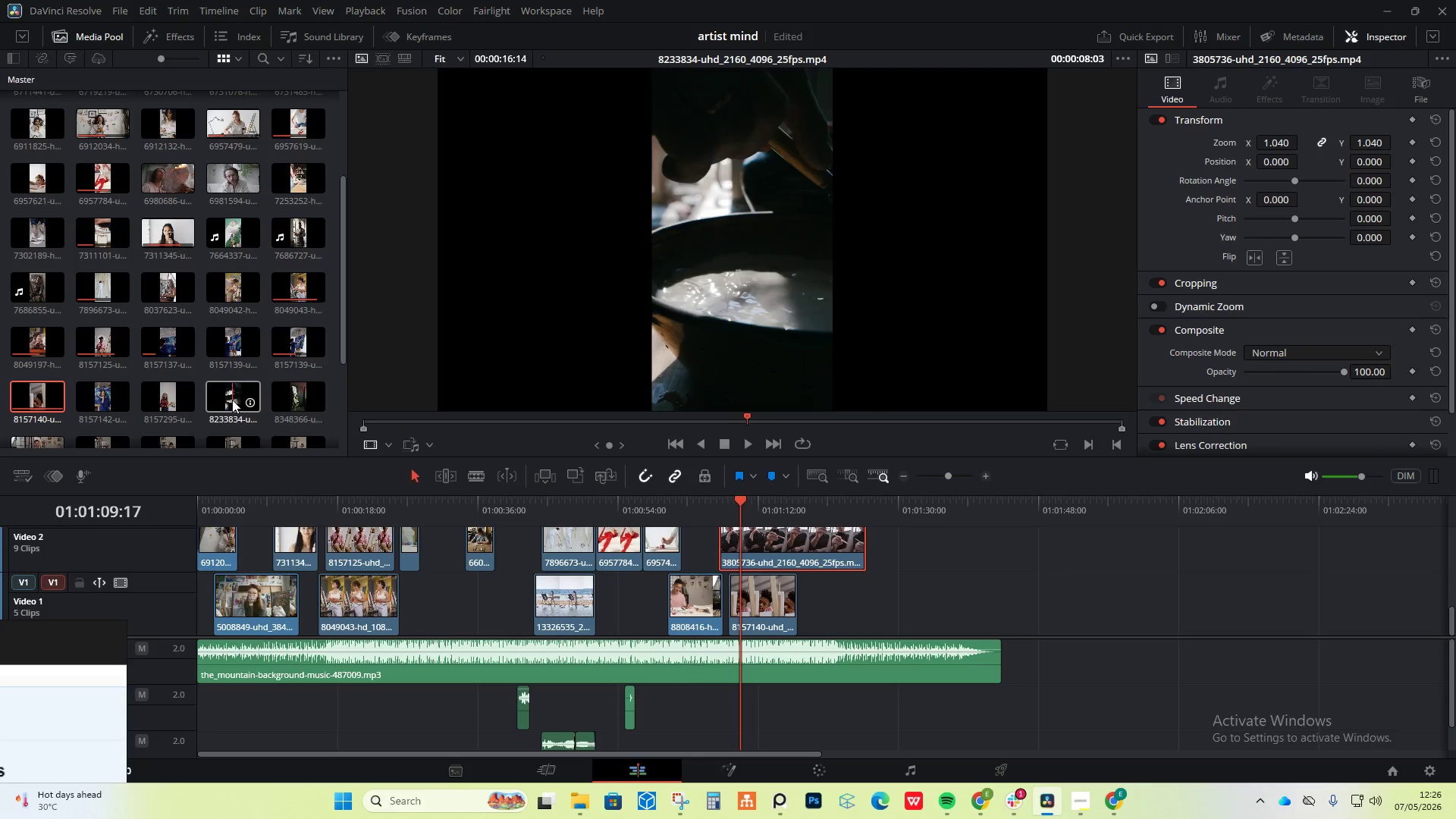 
scroll: coordinate [253, 388], scroll_direction: down, amount: 1.0
 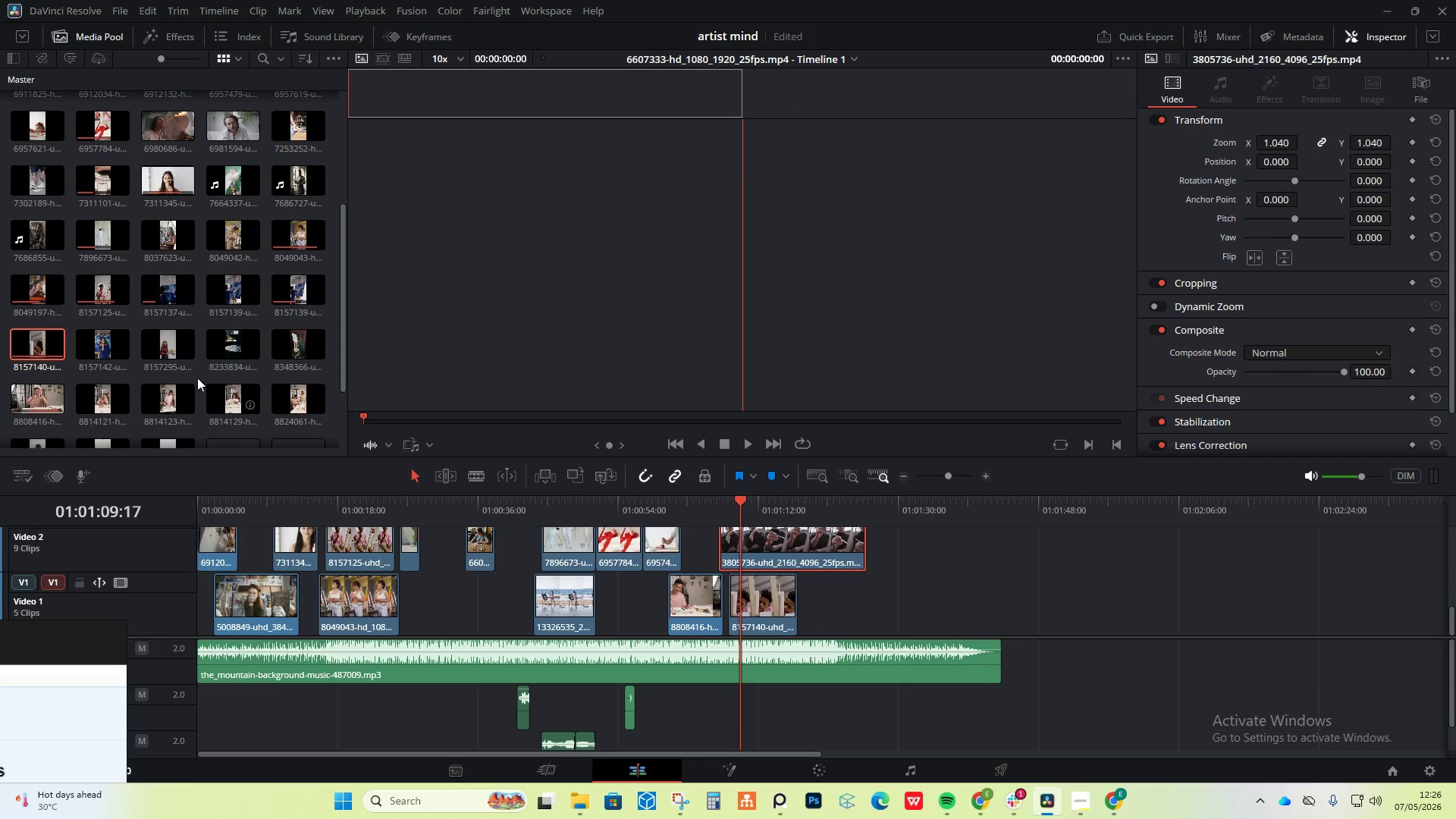 
mouse_move([85, 362])
 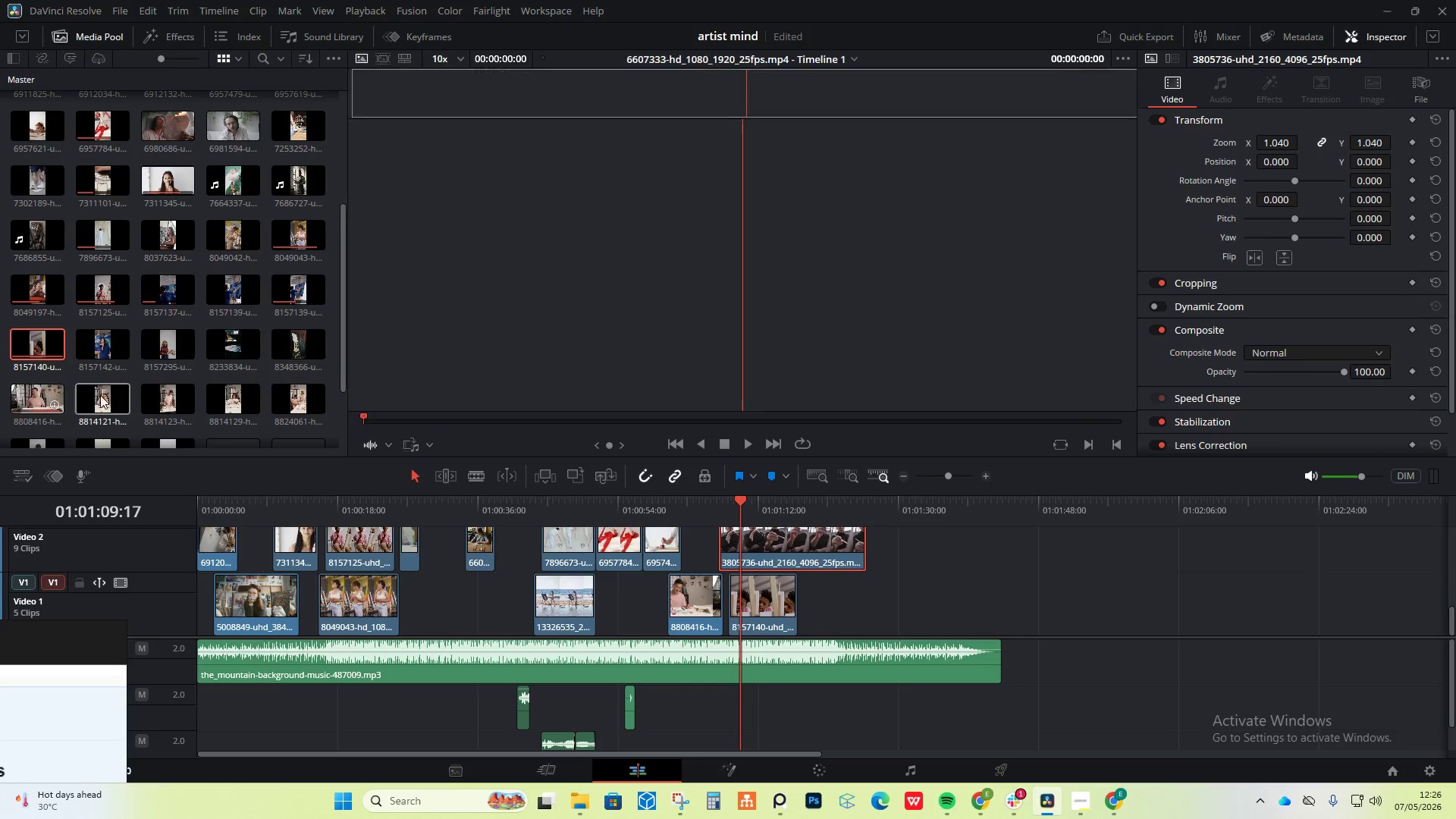 
mouse_move([193, 396])
 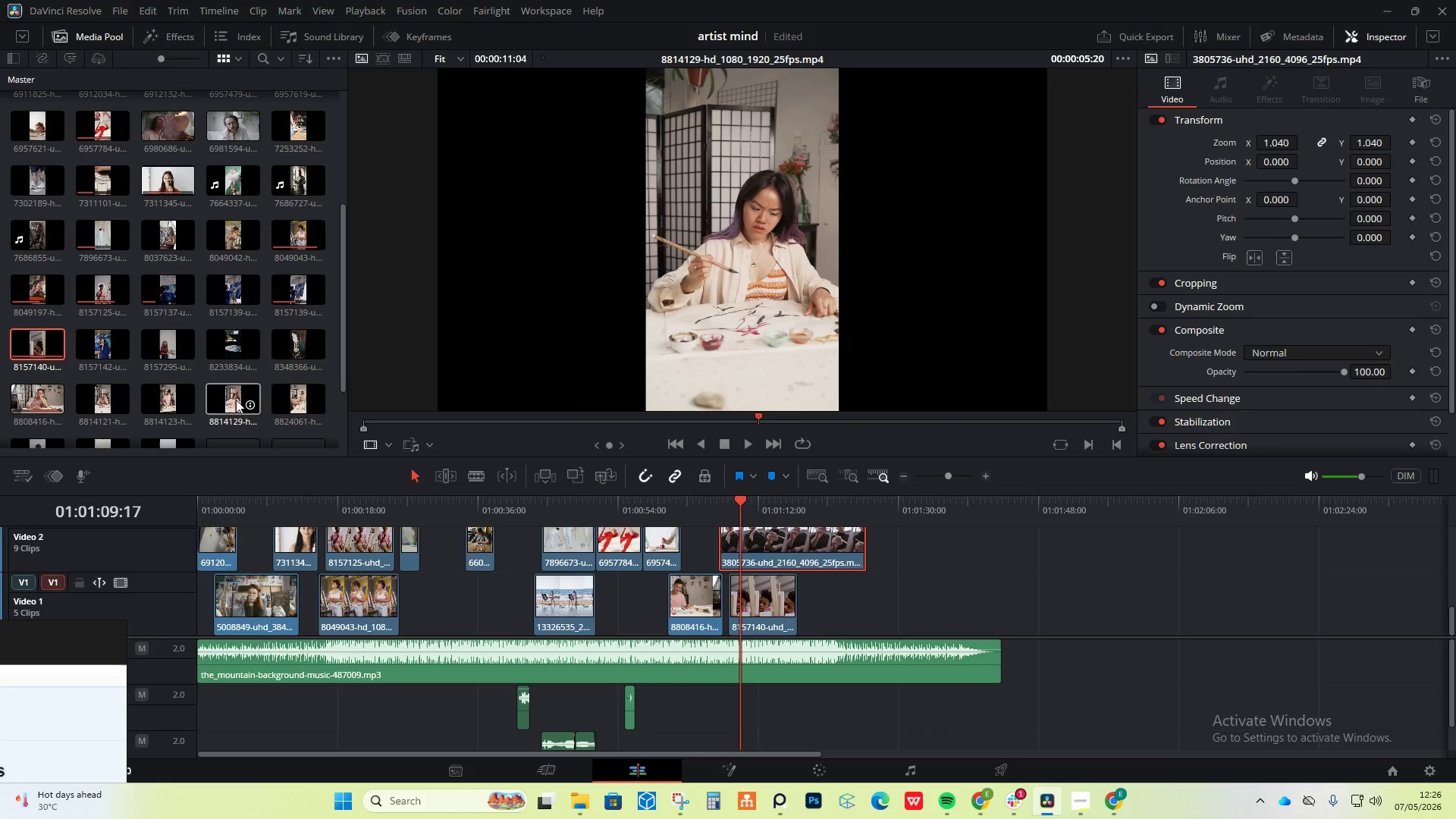 
left_click_drag(start_coordinate=[240, 400], to_coordinate=[801, 607])
 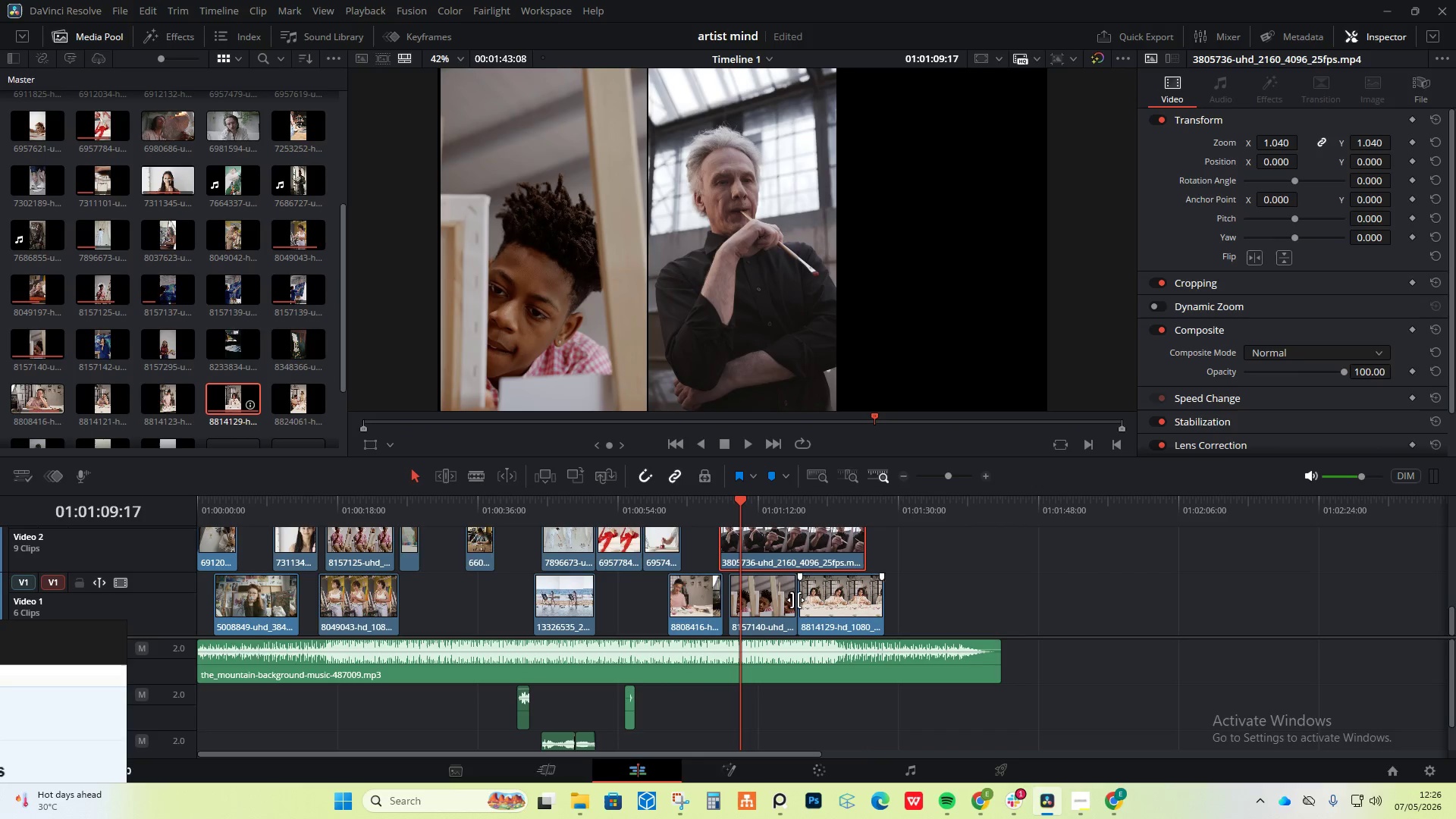 
key(Space)
 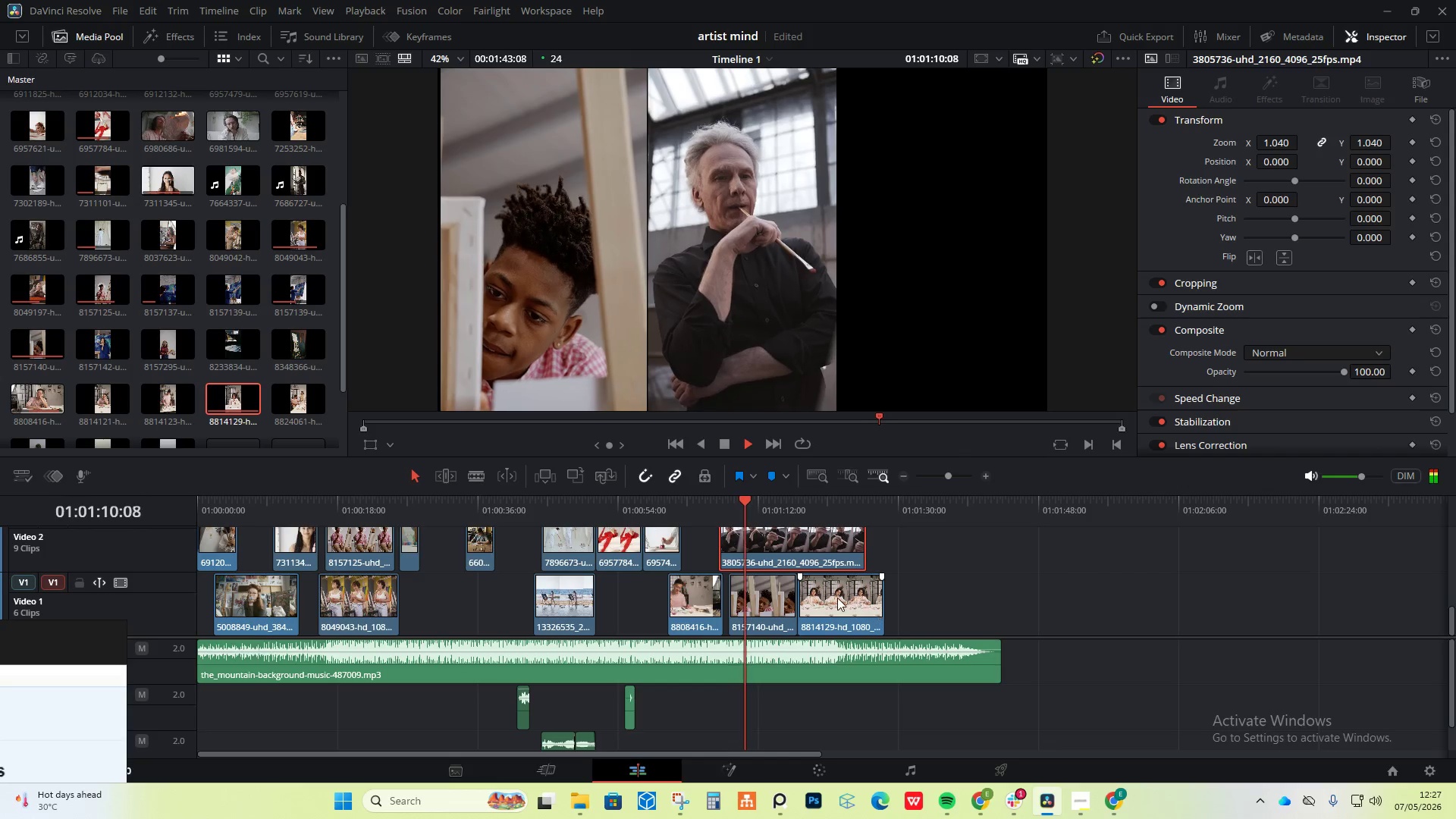 
key(Space)
 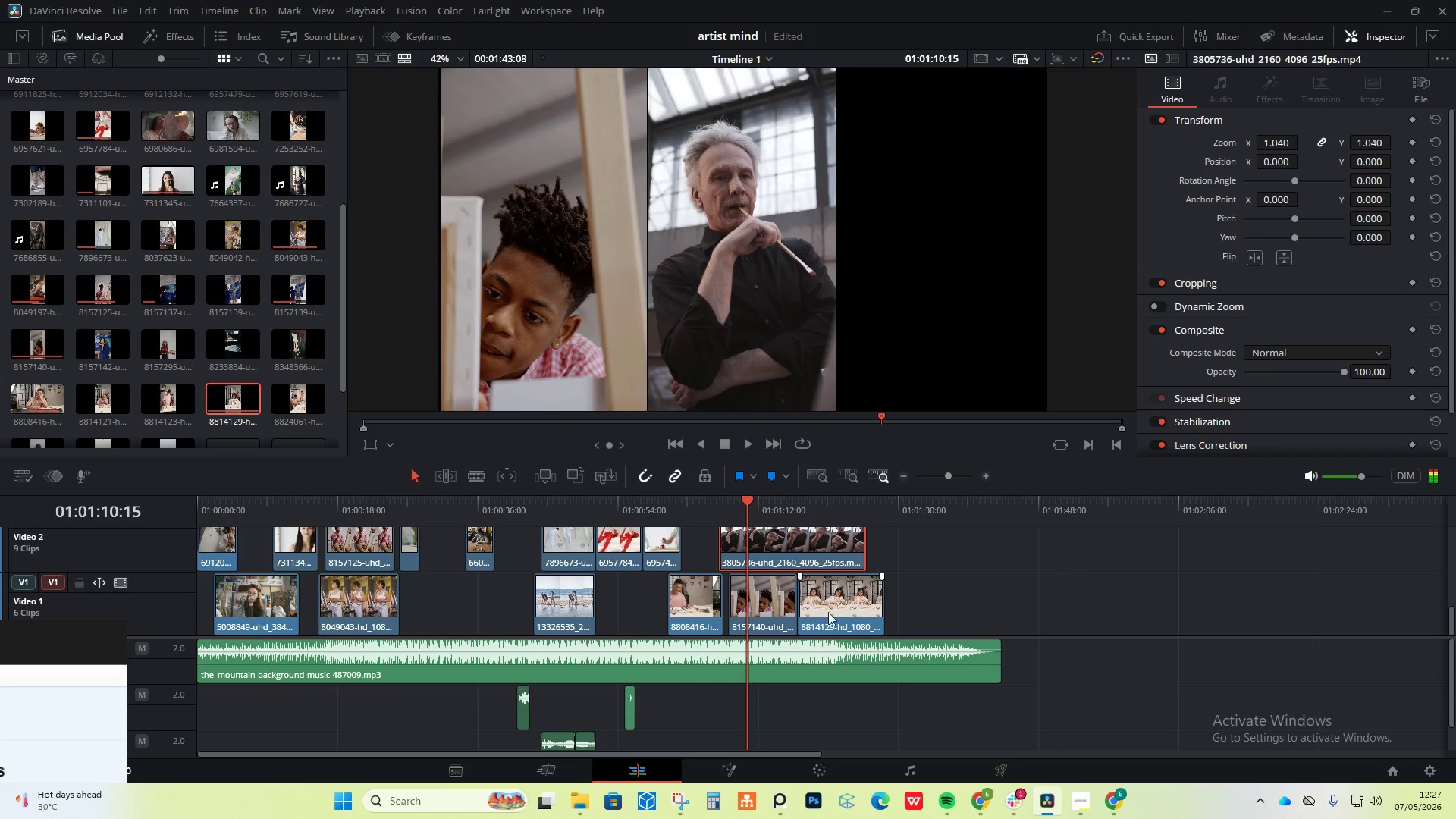 
left_click([835, 604])
 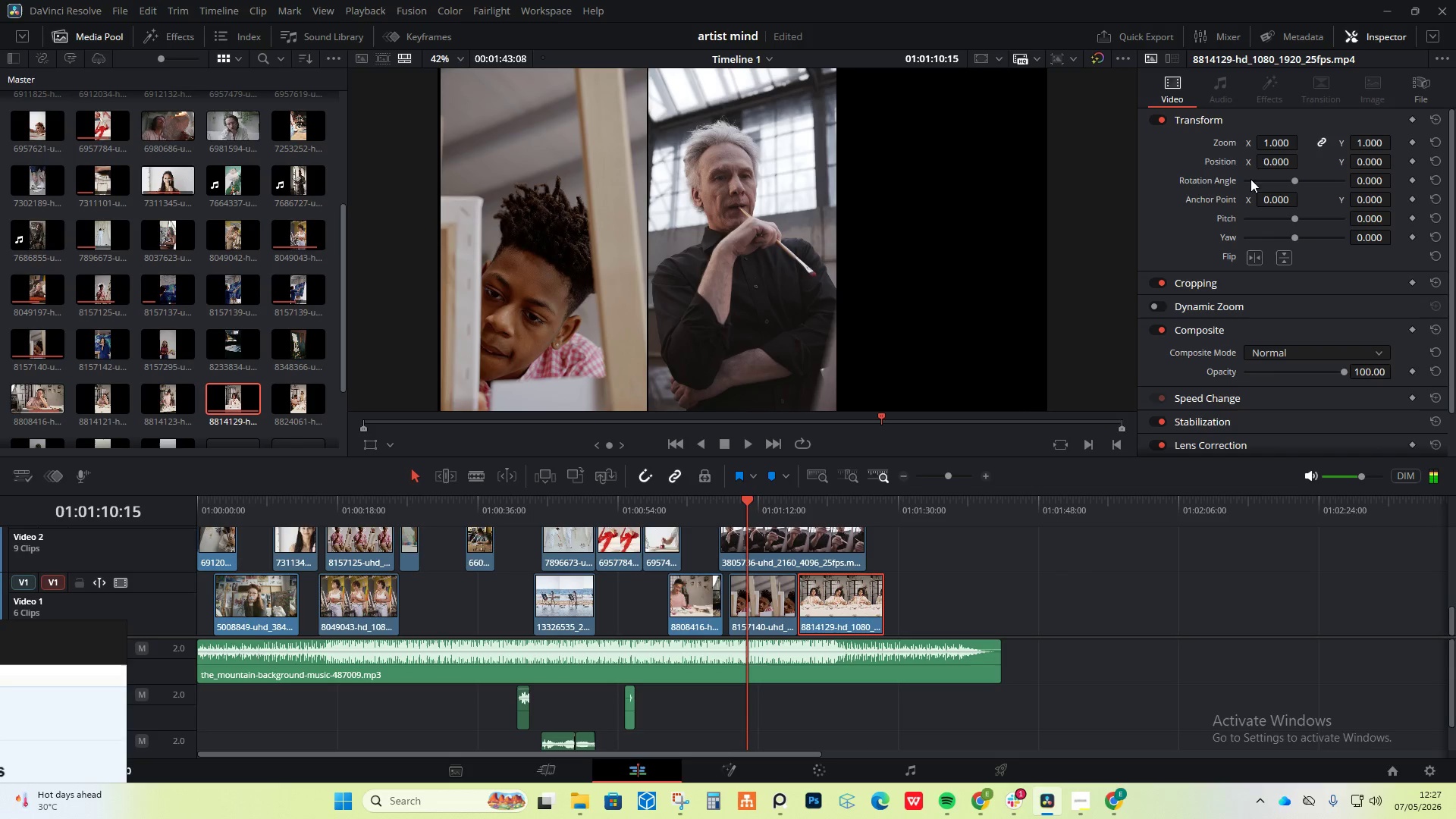 
left_click_drag(start_coordinate=[1266, 160], to_coordinate=[1364, 457])
 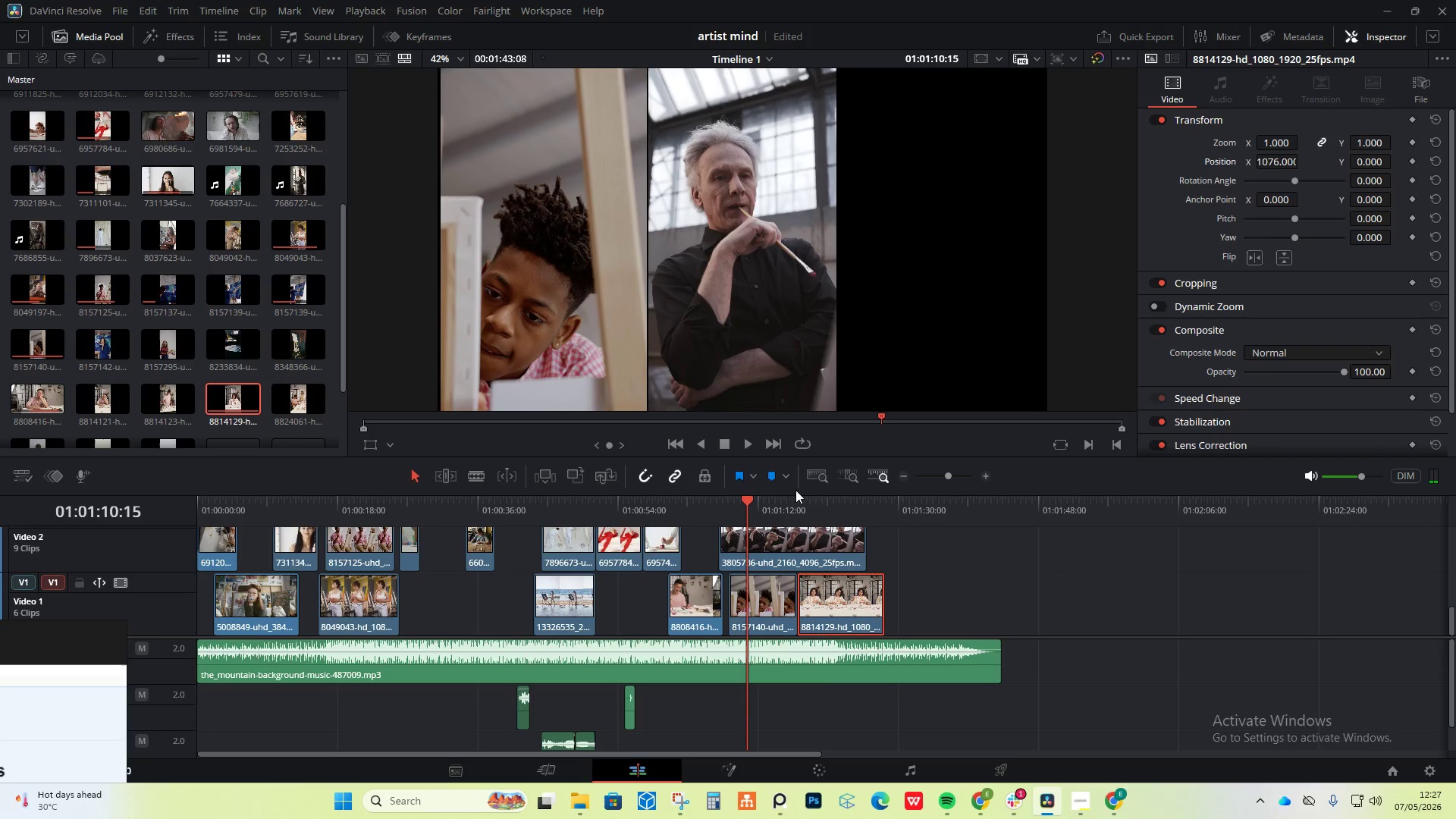 
left_click([824, 496])
 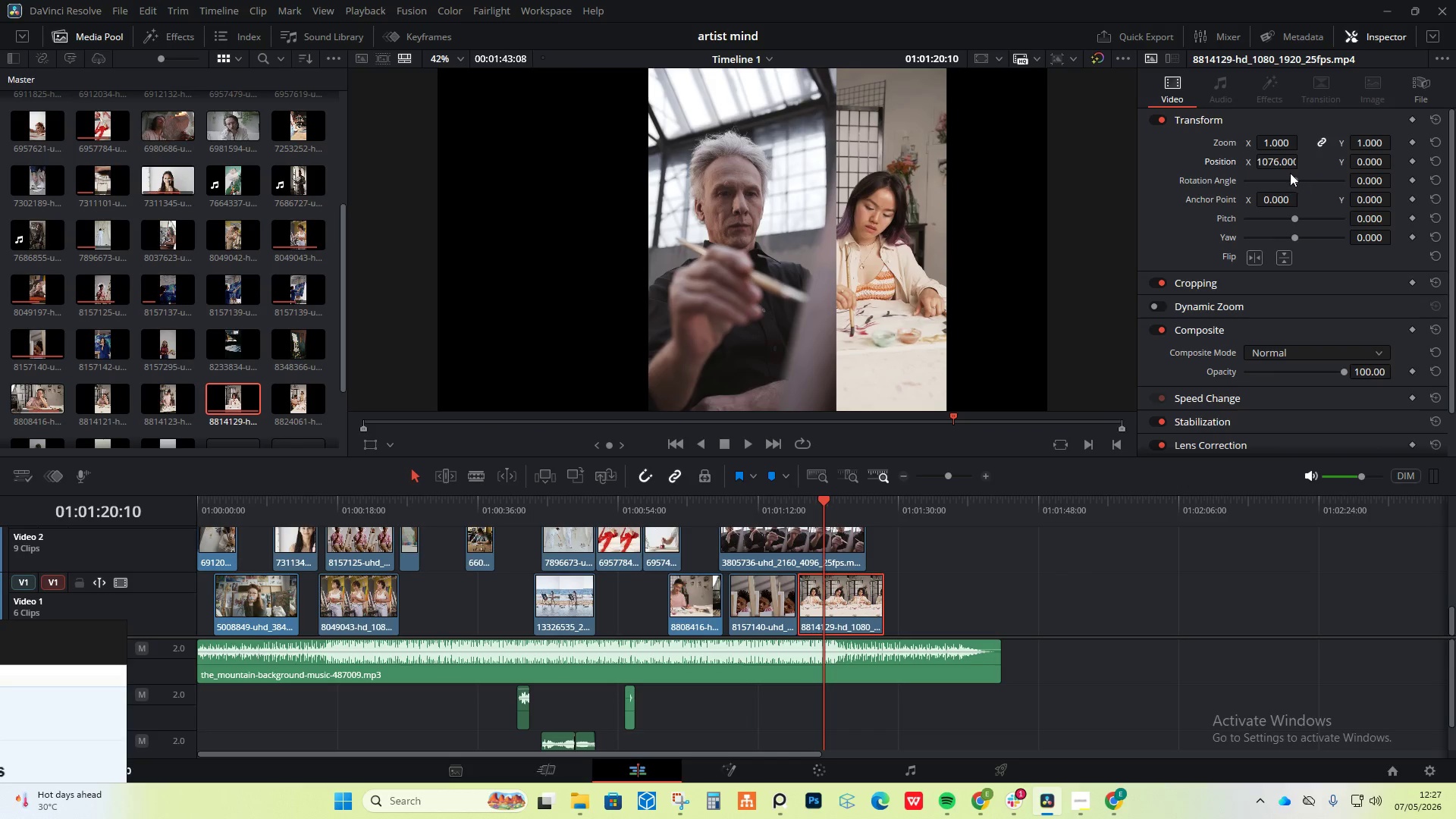 
left_click_drag(start_coordinate=[1277, 158], to_coordinate=[521, 406])
 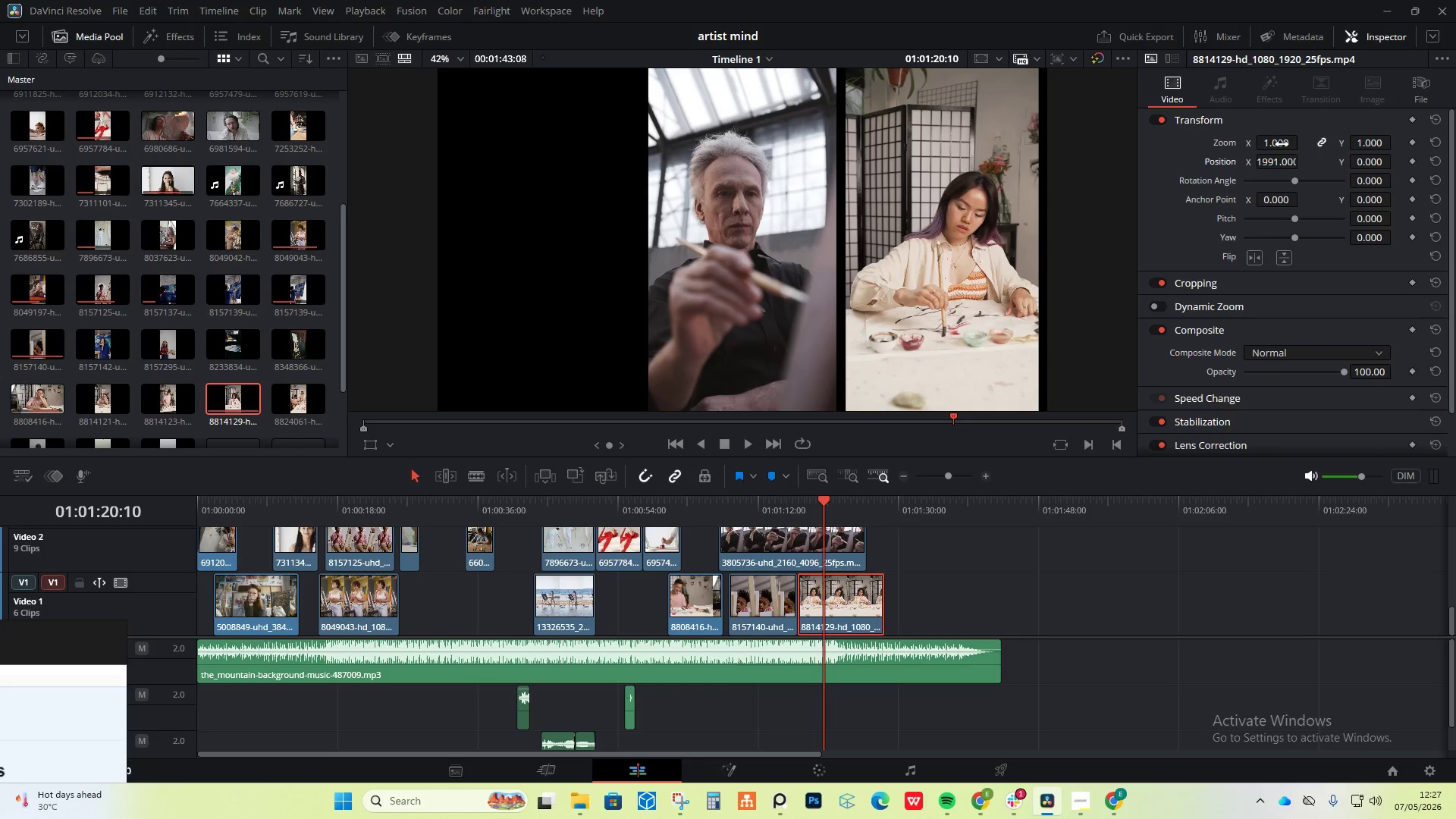 
left_click_drag(start_coordinate=[1282, 144], to_coordinate=[1286, 144])
 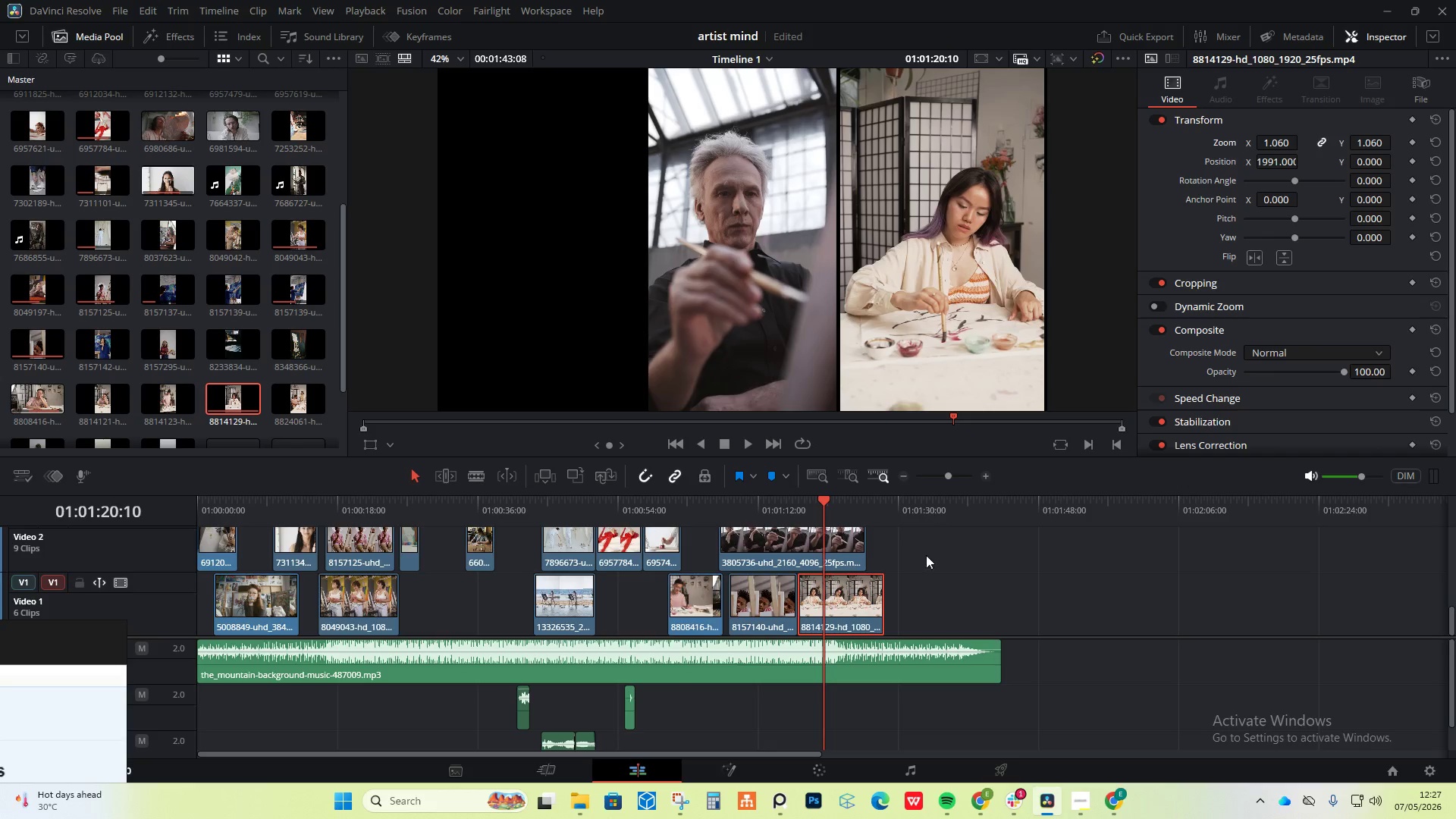 
scroll: coordinate [910, 604], scroll_direction: none, amount: 0.0
 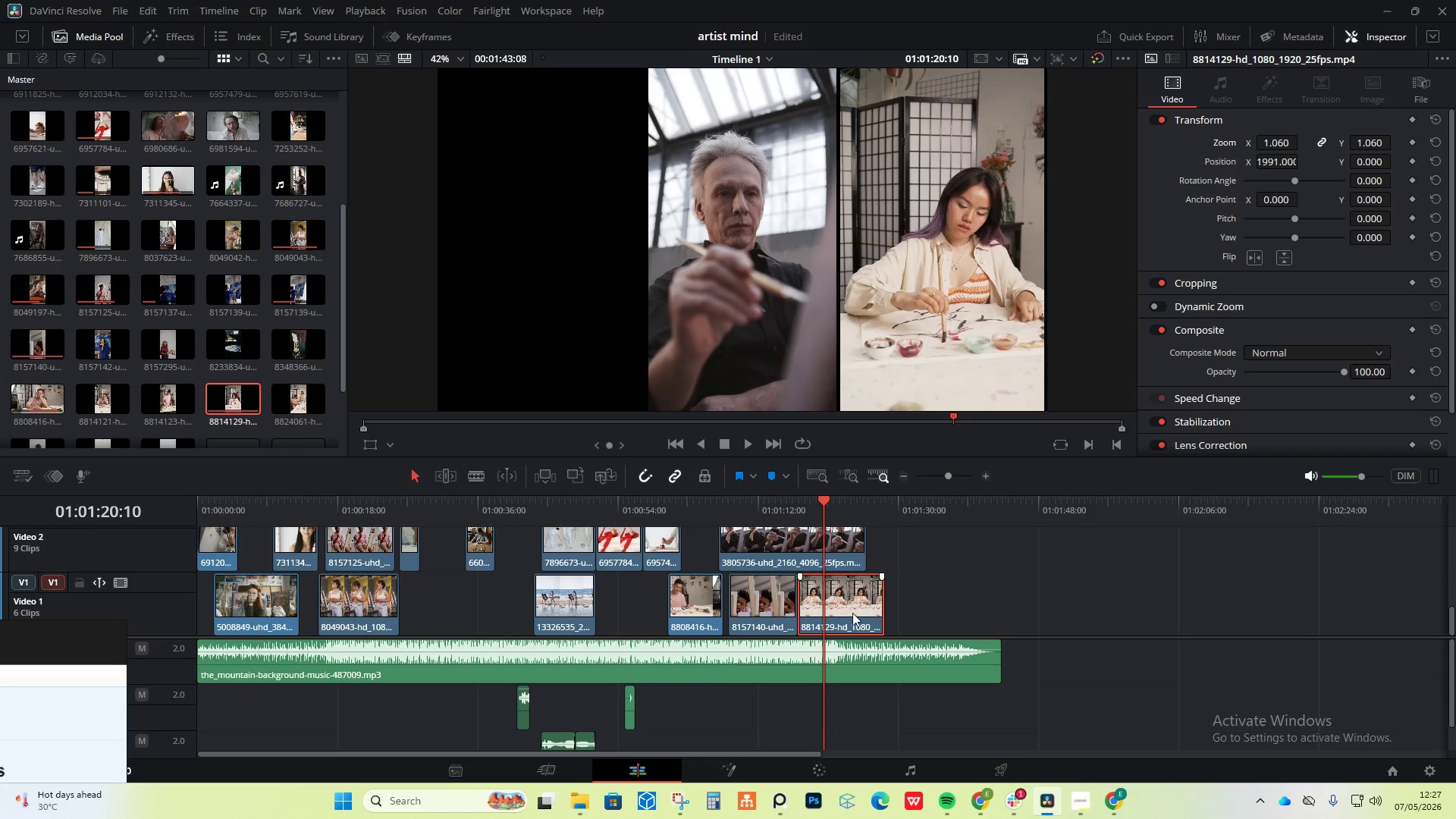 
left_click_drag(start_coordinate=[847, 615], to_coordinate=[823, 564])
 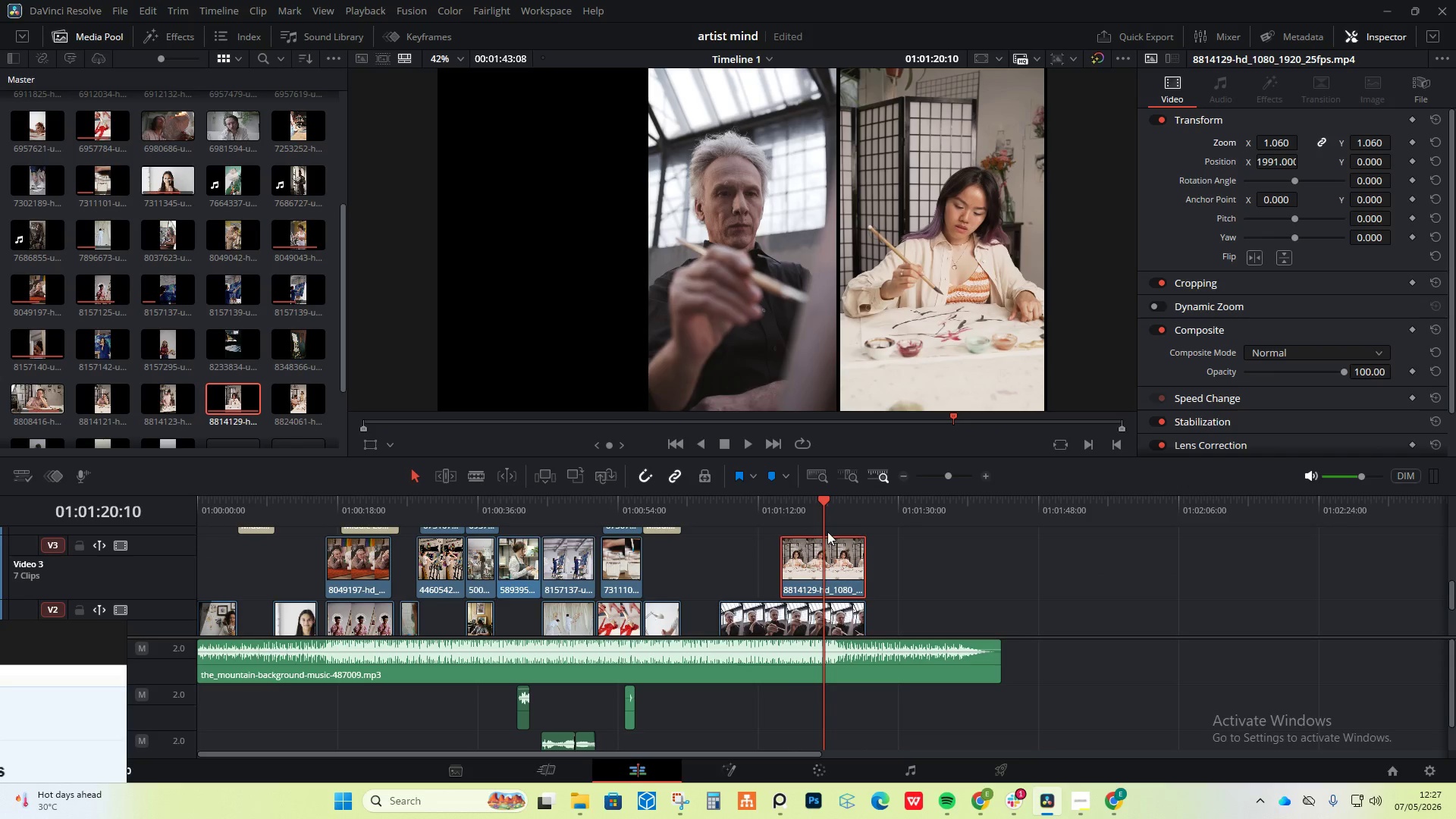 
scroll: coordinate [791, 601], scroll_direction: down, amount: 2.0
 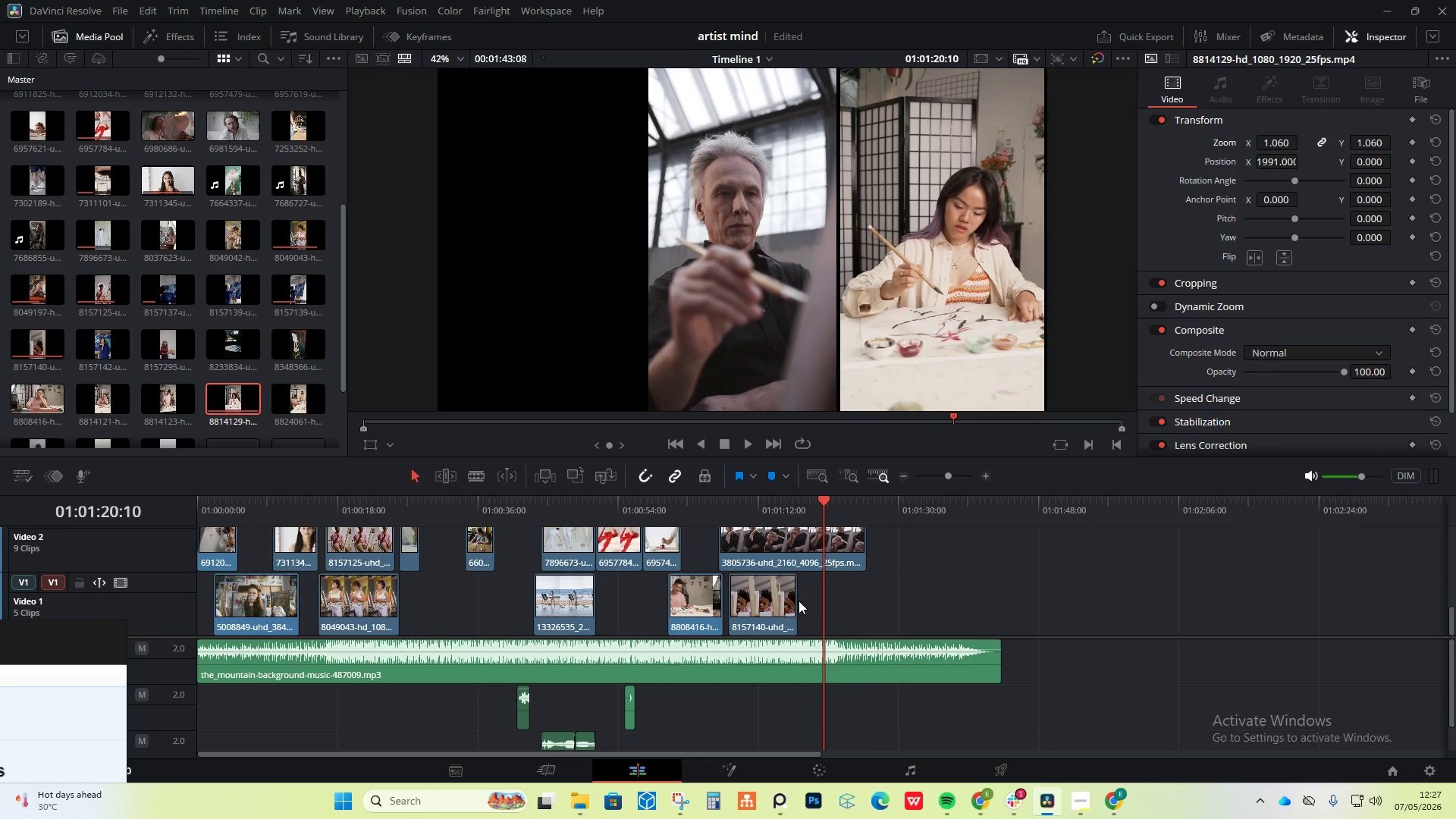 
left_click([799, 601])
 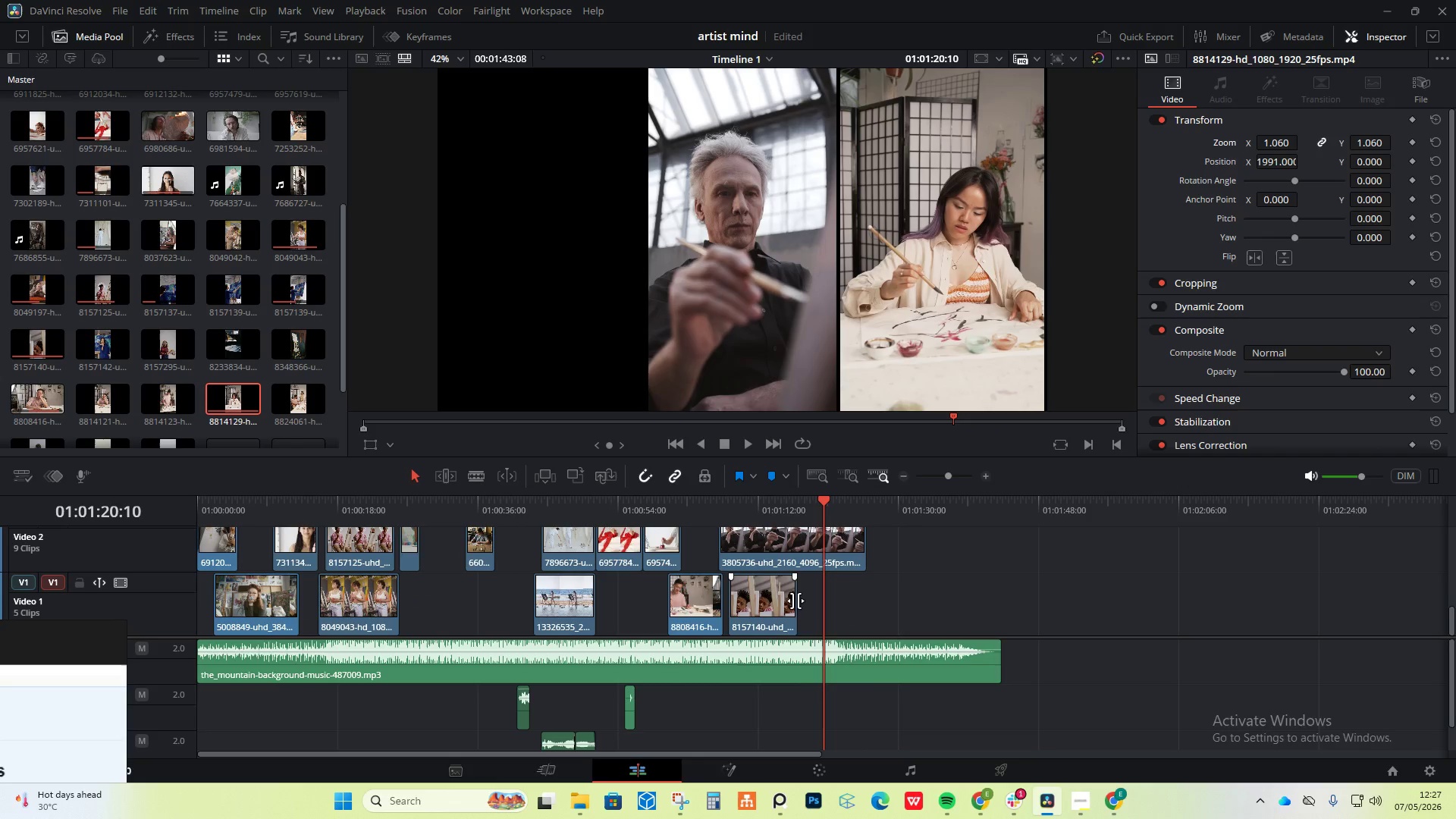 
left_click_drag(start_coordinate=[795, 601], to_coordinate=[822, 601])
 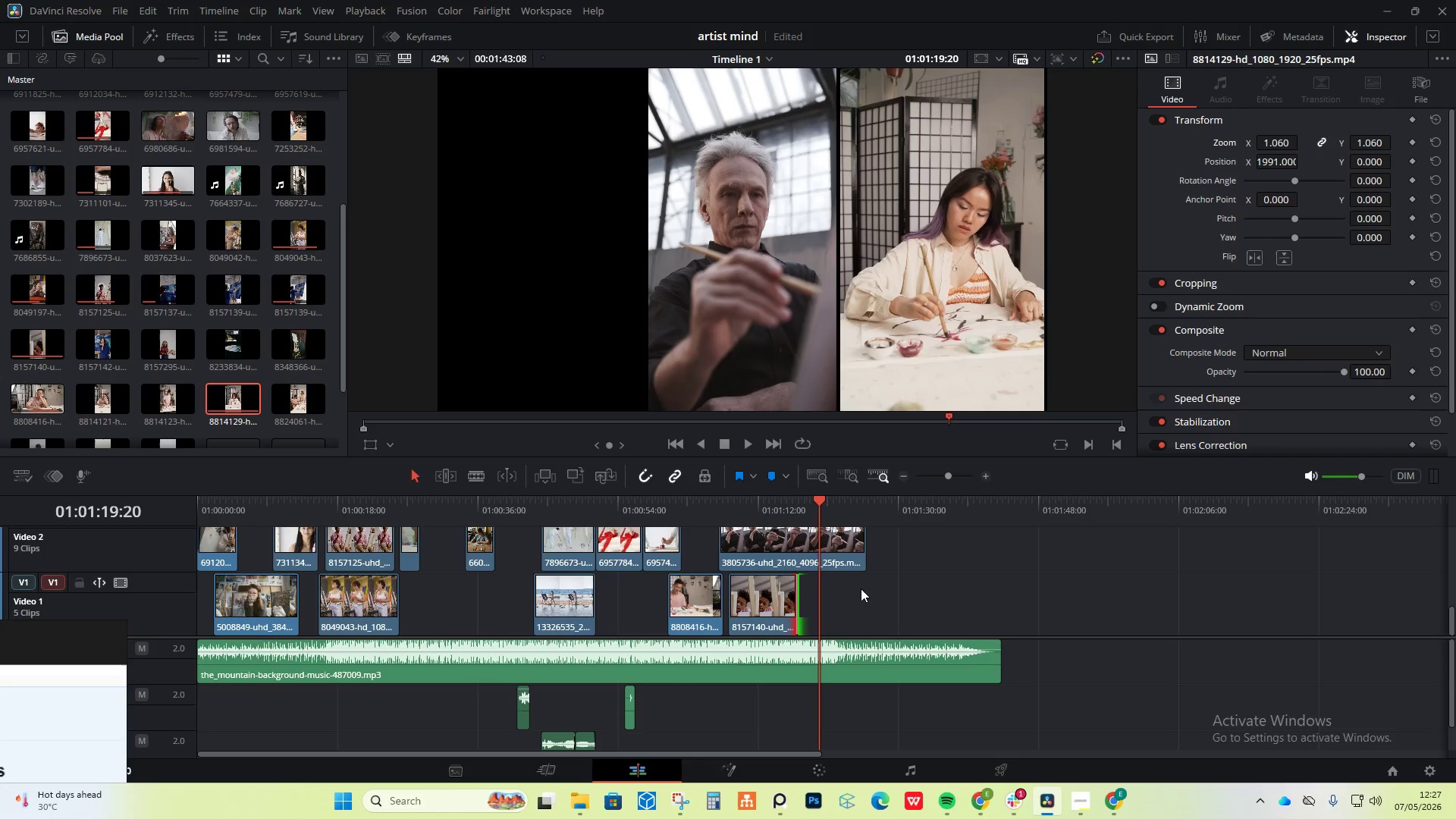 
double_click([865, 588])
 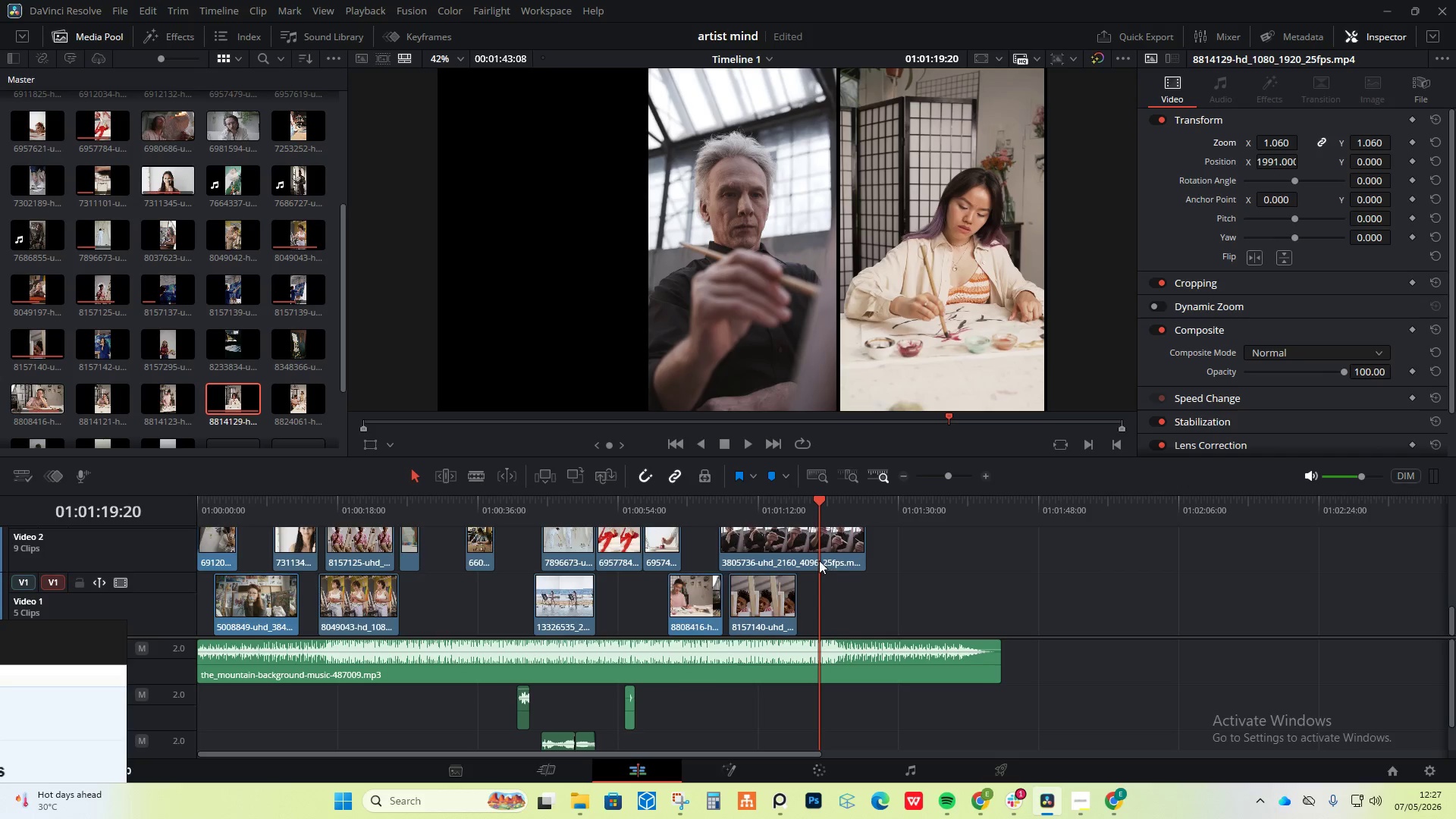 
scroll: coordinate [819, 560], scroll_direction: up, amount: 1.0
 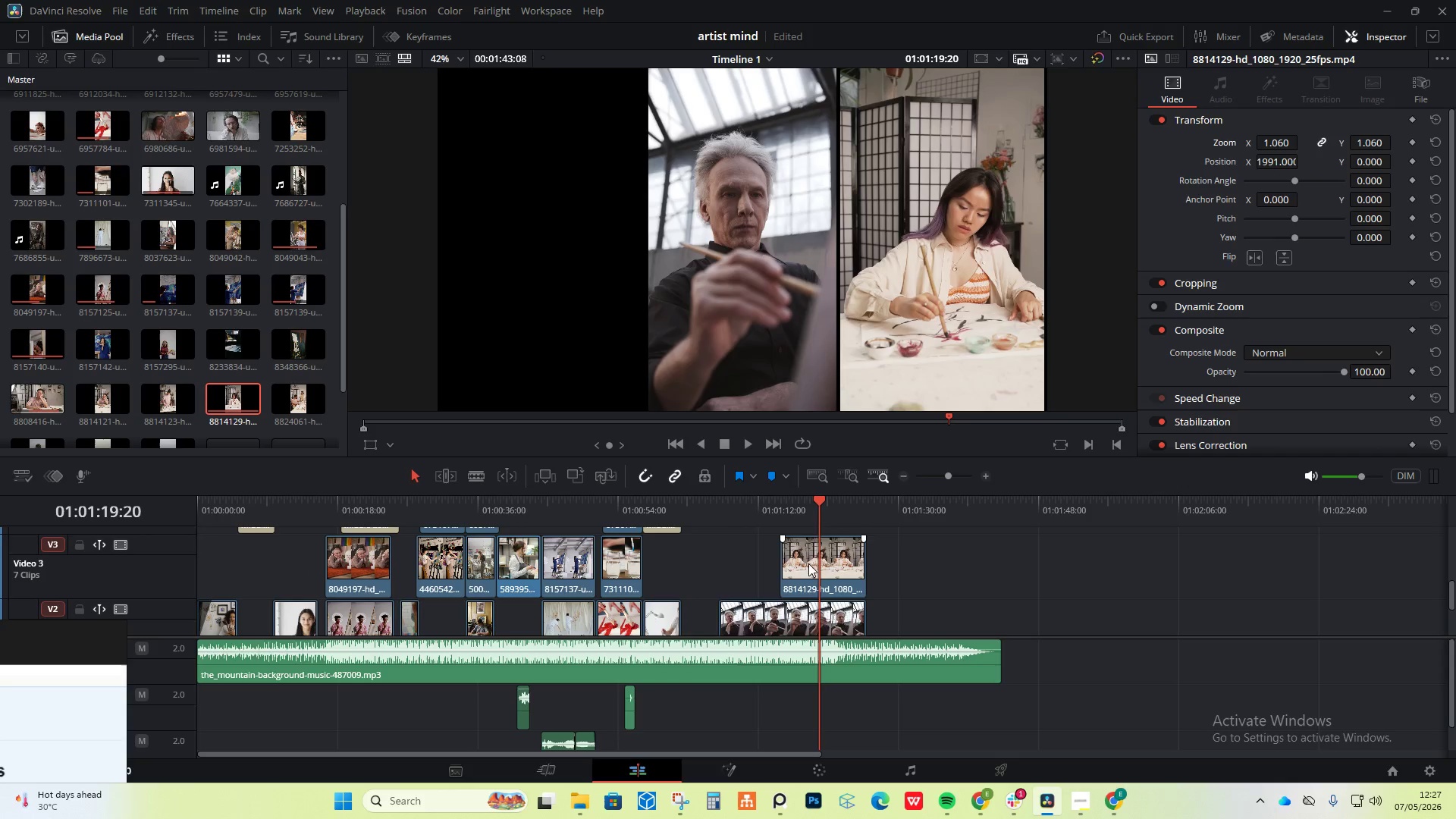 
left_click_drag(start_coordinate=[808, 563], to_coordinate=[752, 572])
 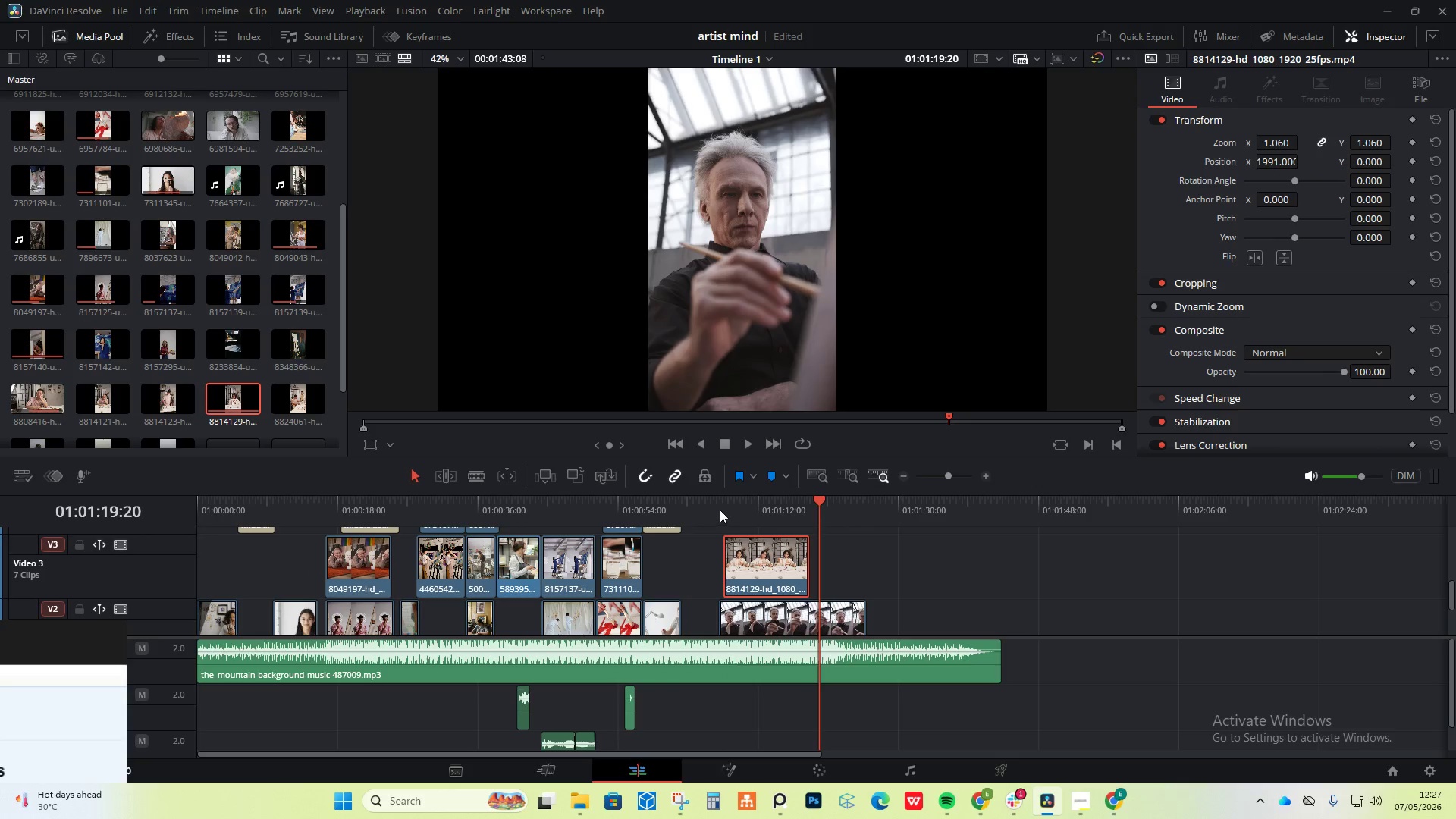 
left_click([720, 508])
 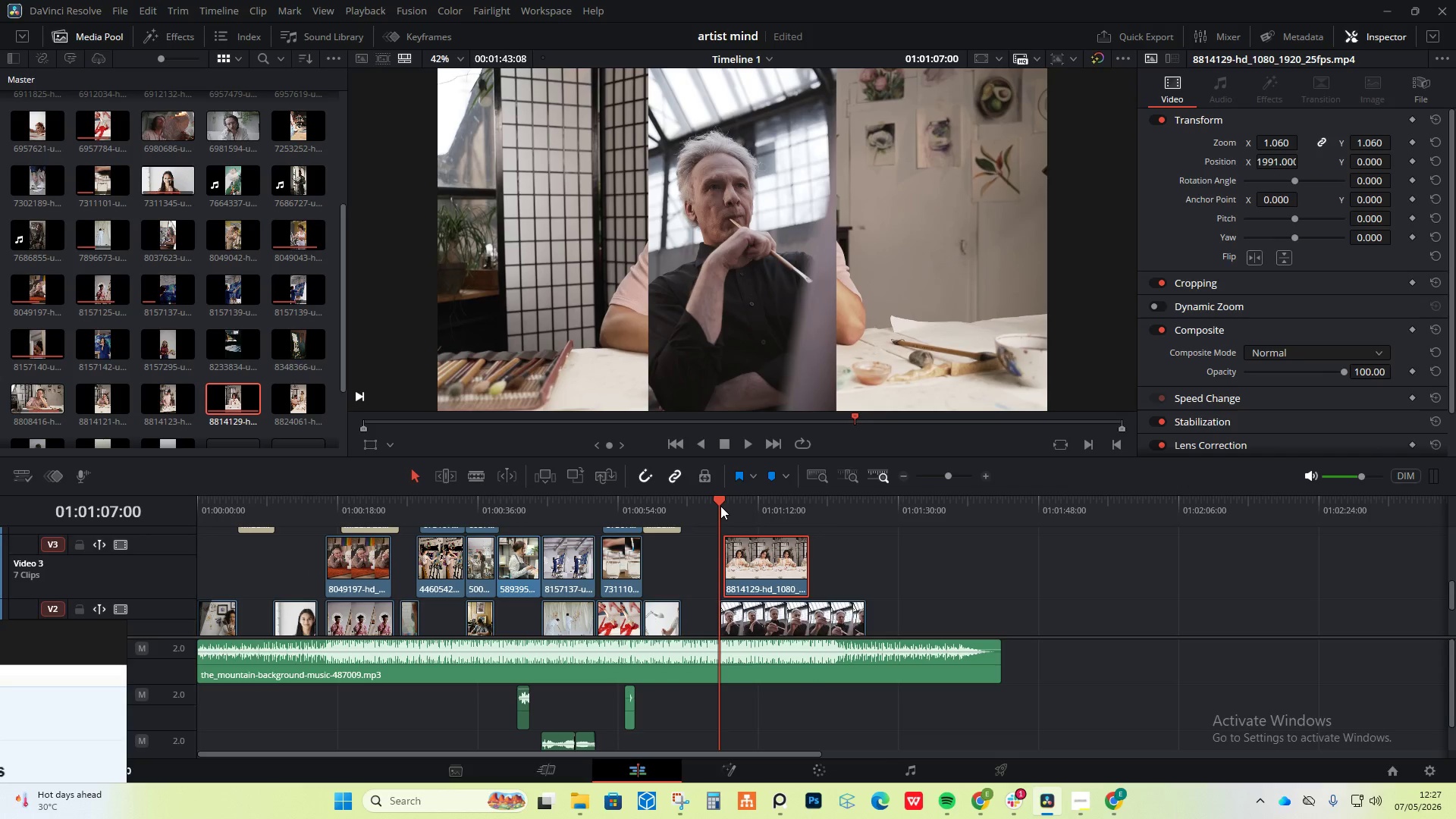 
left_click_drag(start_coordinate=[720, 501], to_coordinate=[730, 501])
 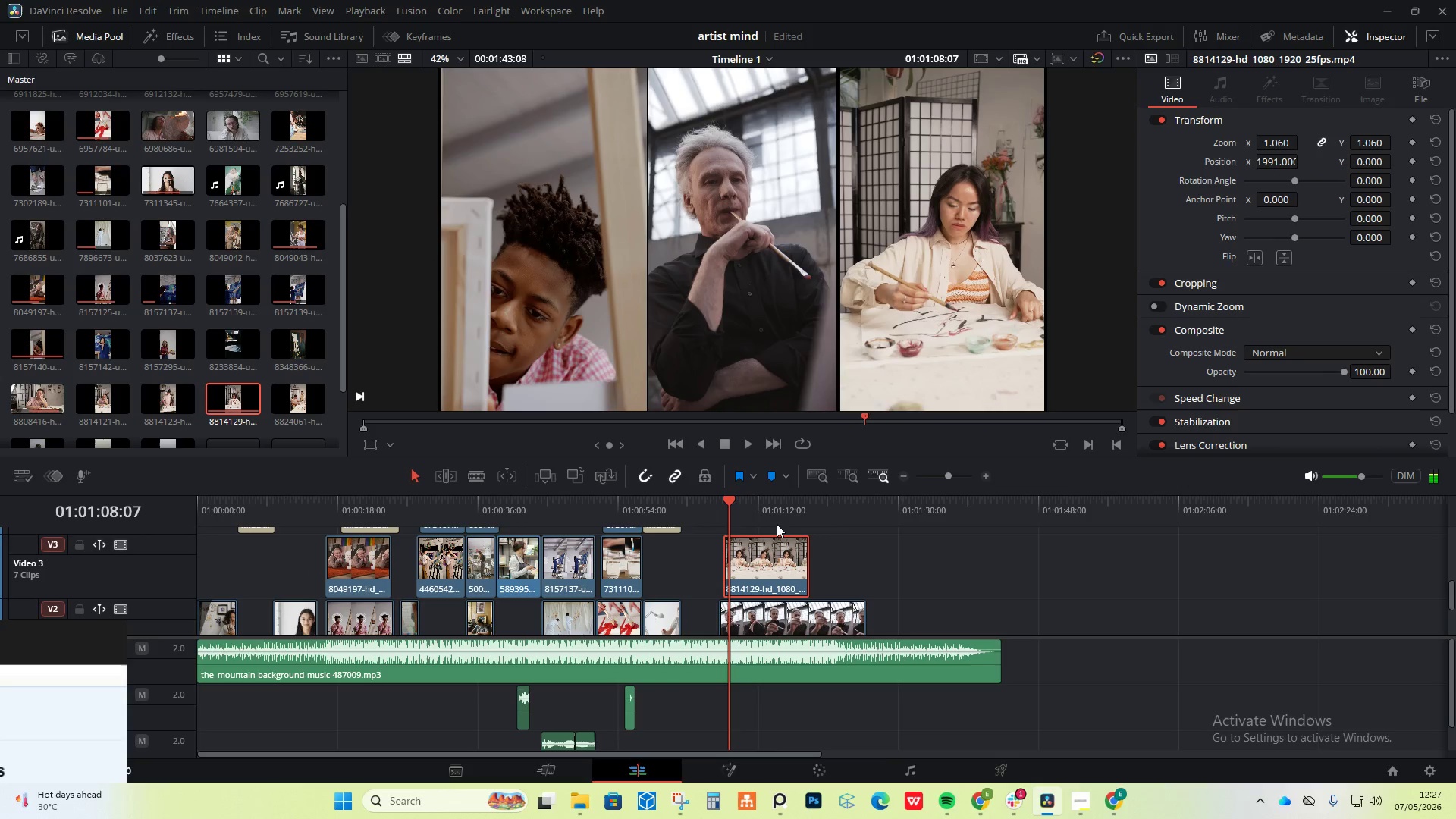 
scroll: coordinate [777, 524], scroll_direction: down, amount: 1.0
 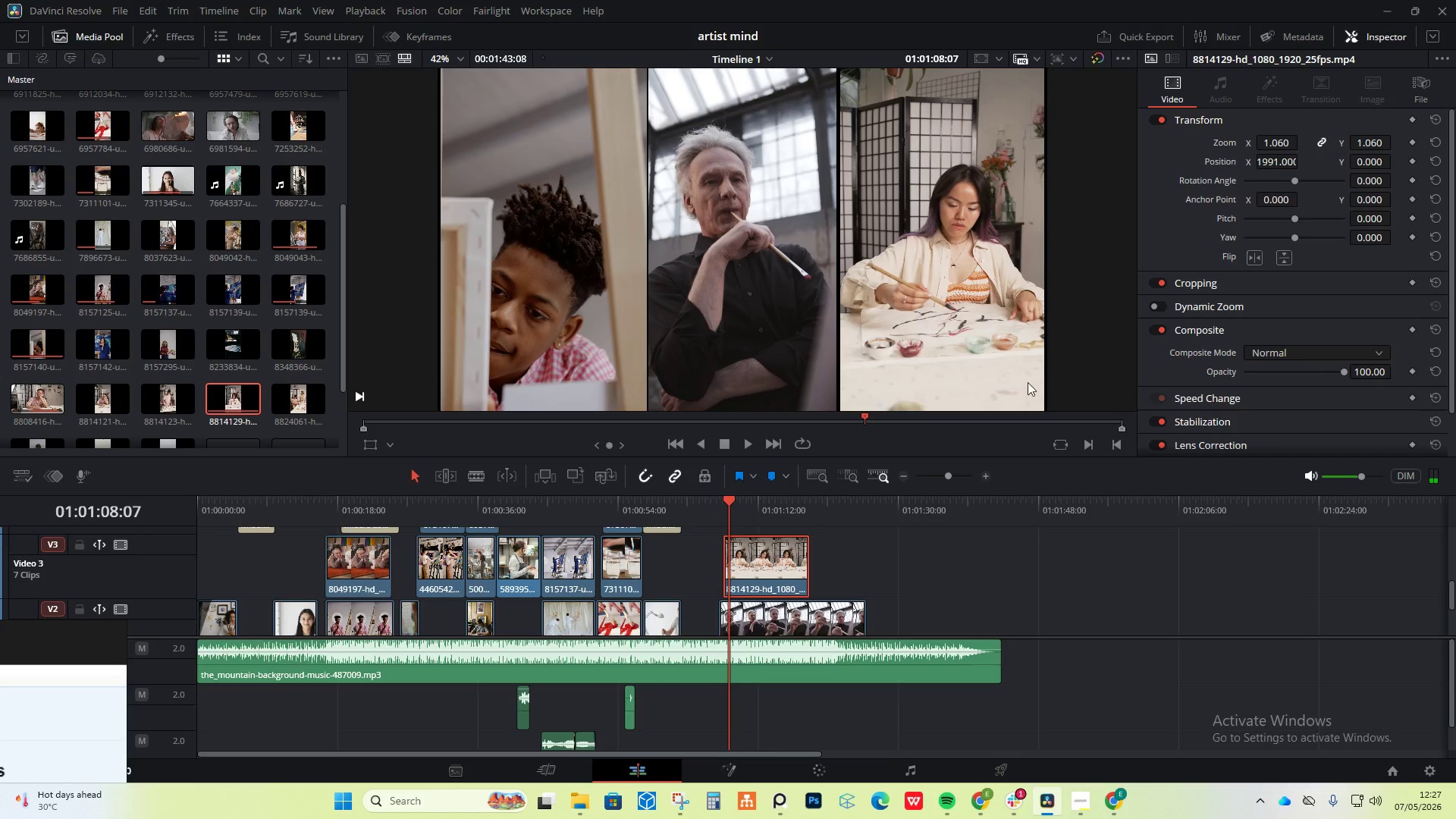 
left_click([818, 610])
 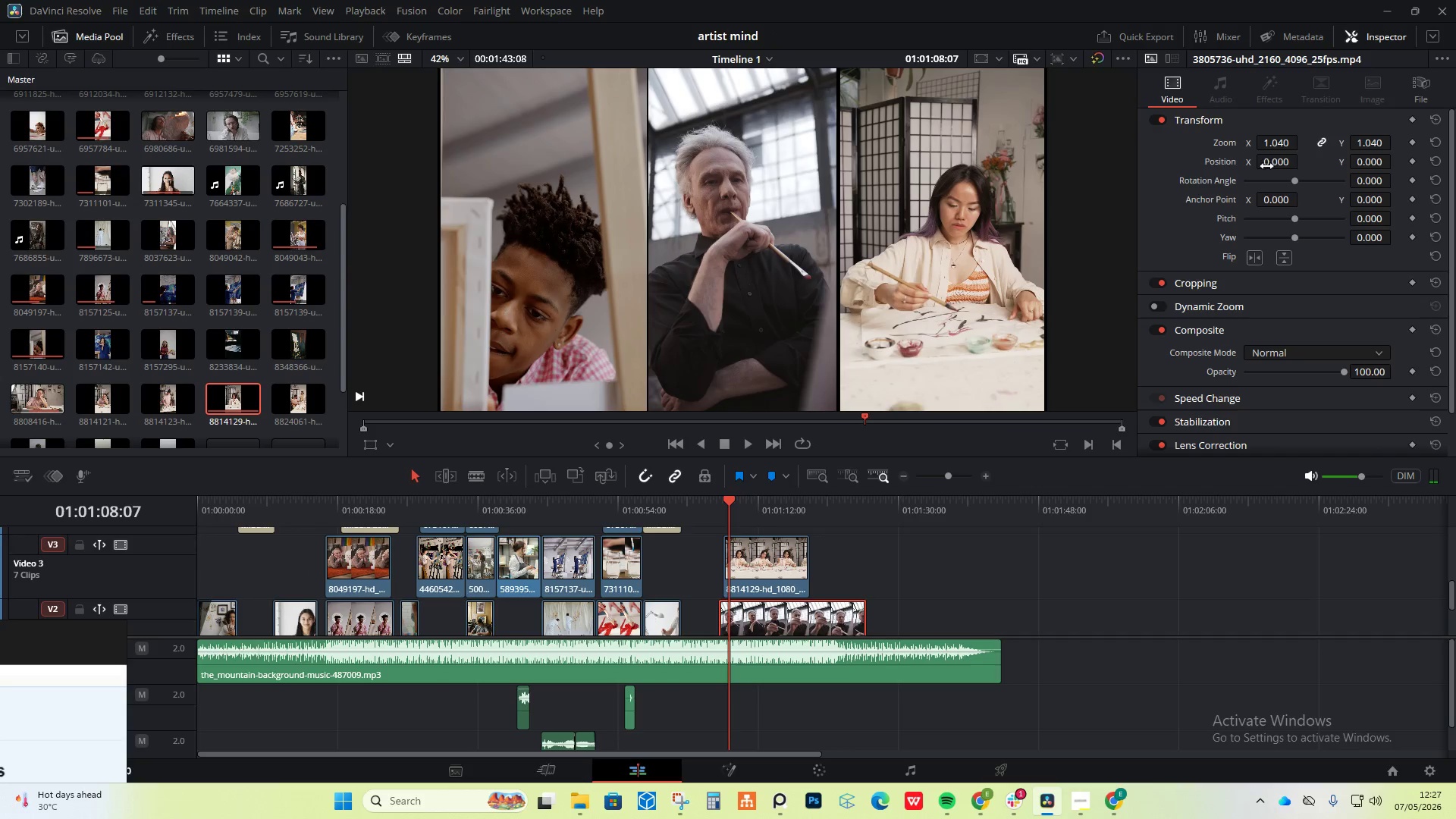 
left_click_drag(start_coordinate=[1272, 164], to_coordinate=[1279, 163])
 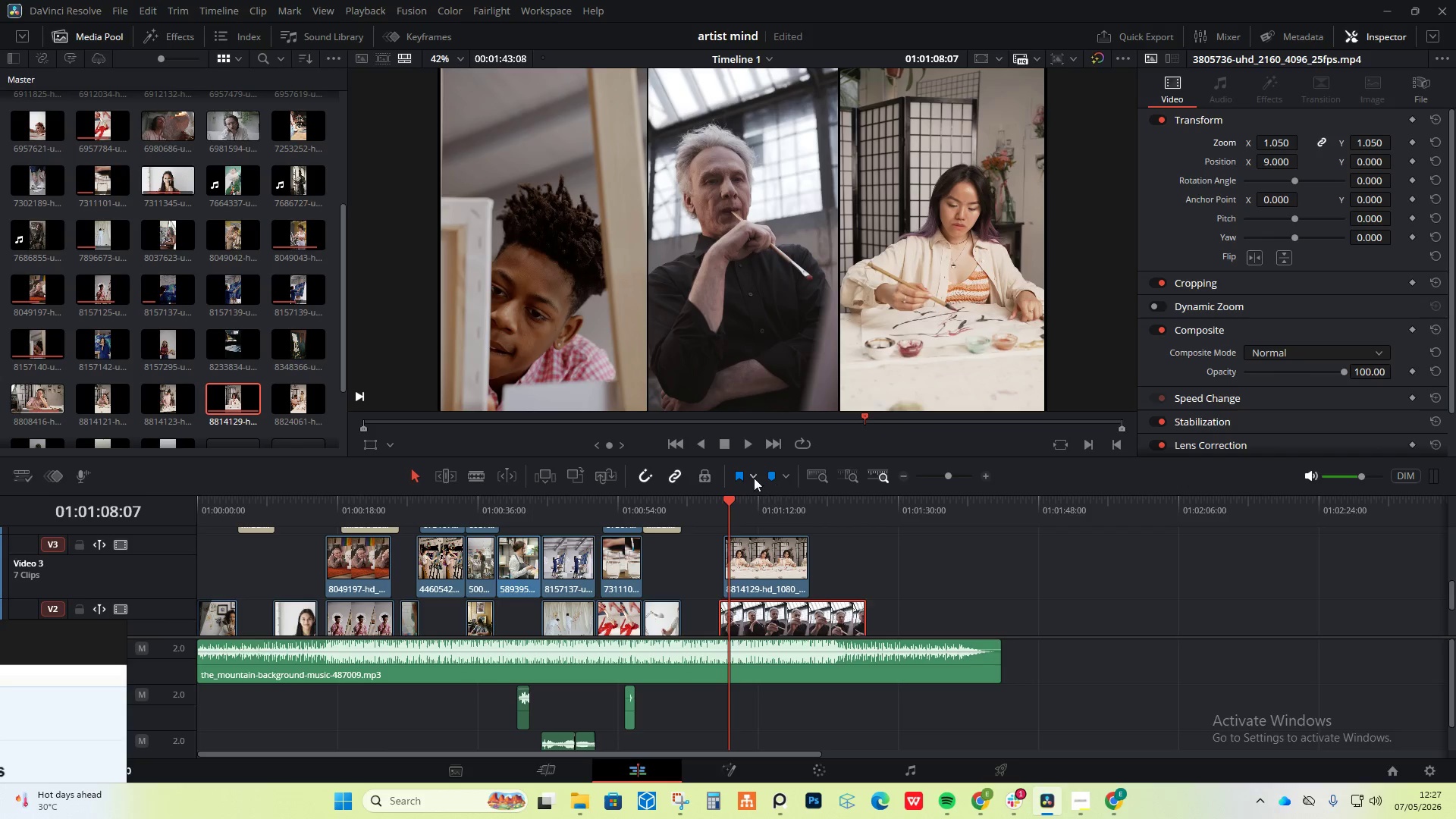 
left_click([931, 522])
 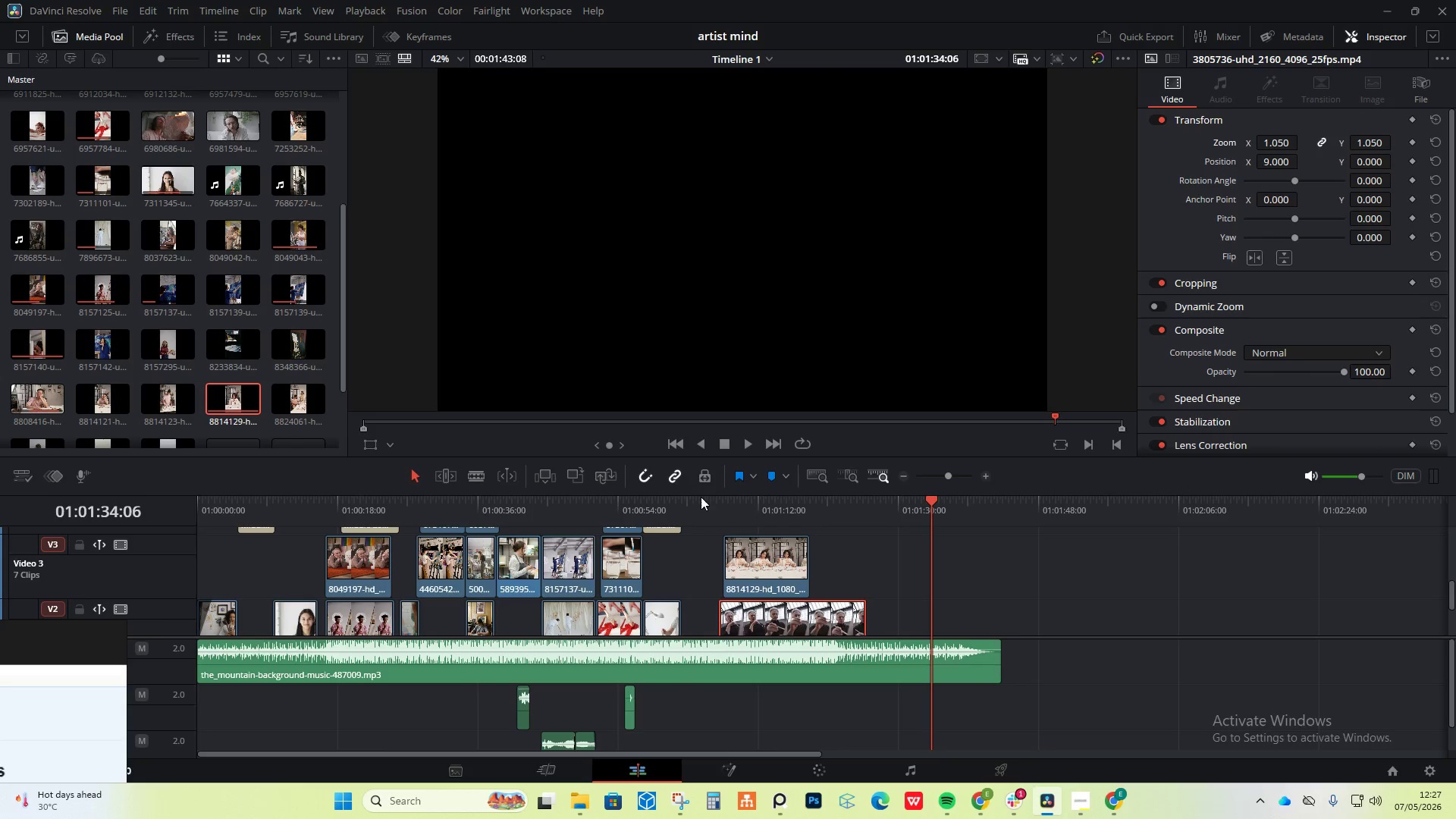 
left_click([701, 504])
 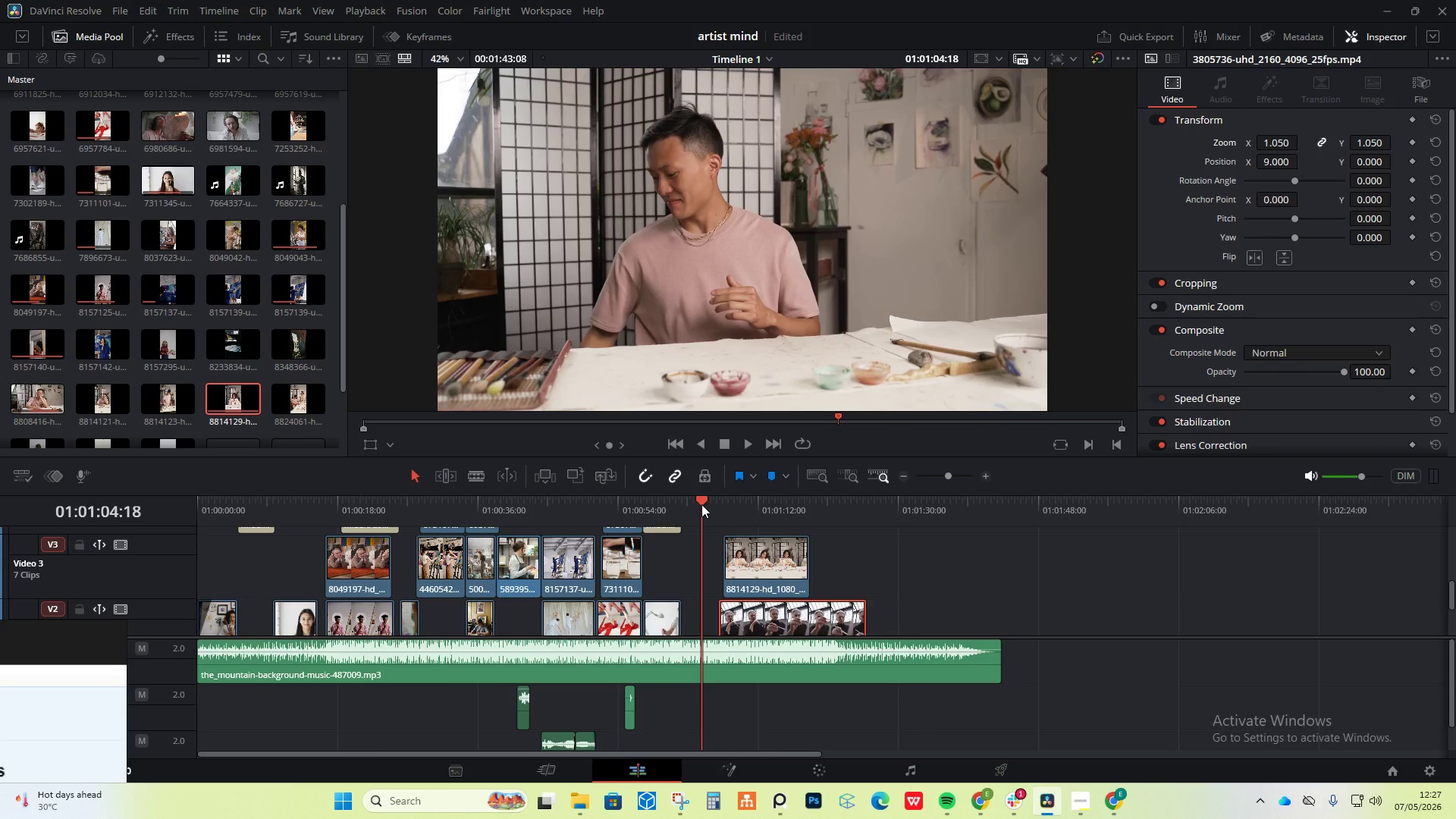 
key(Space)
 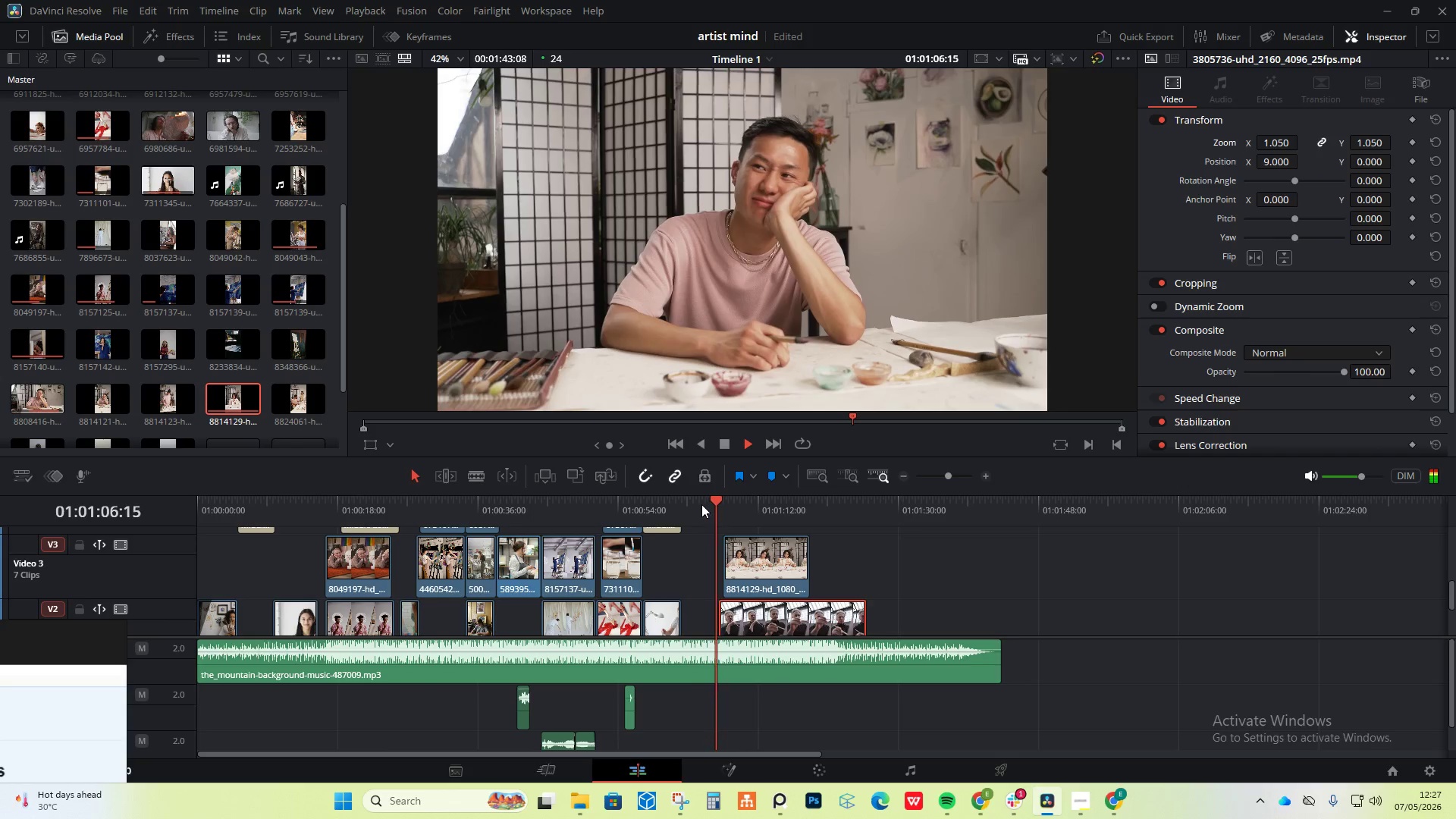 
key(Space)
 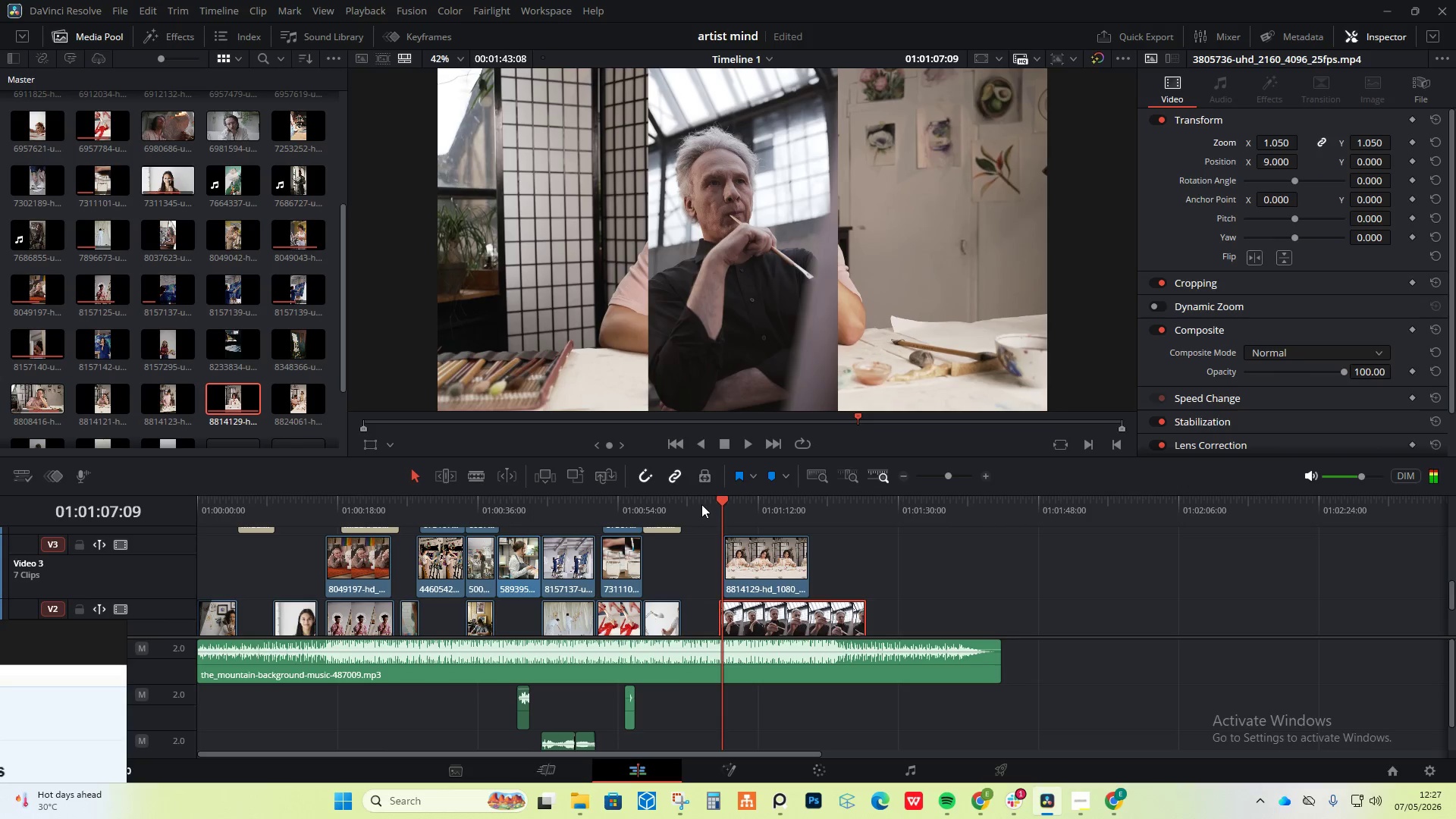 
key(Space)
 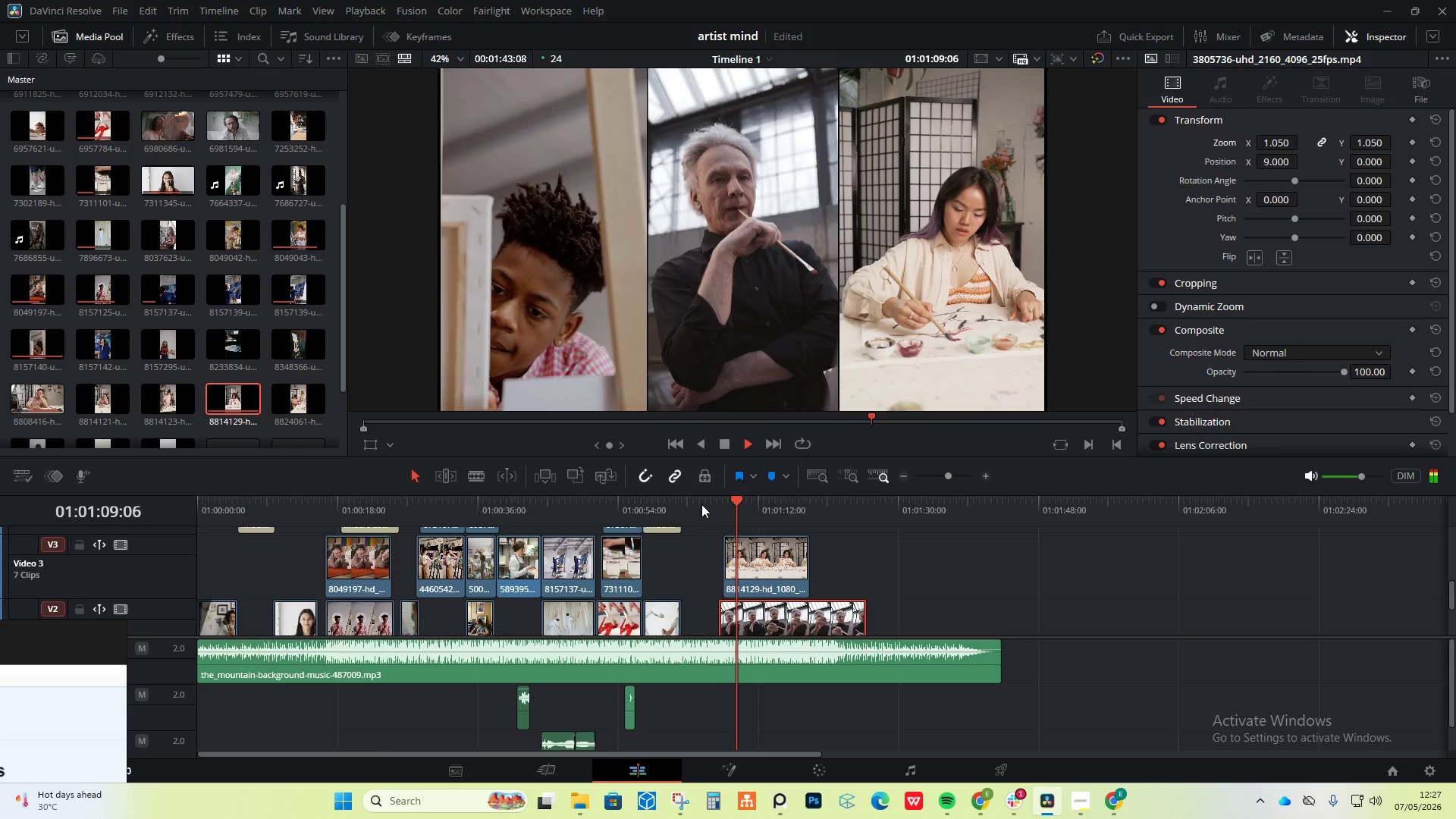 
key(Space)
 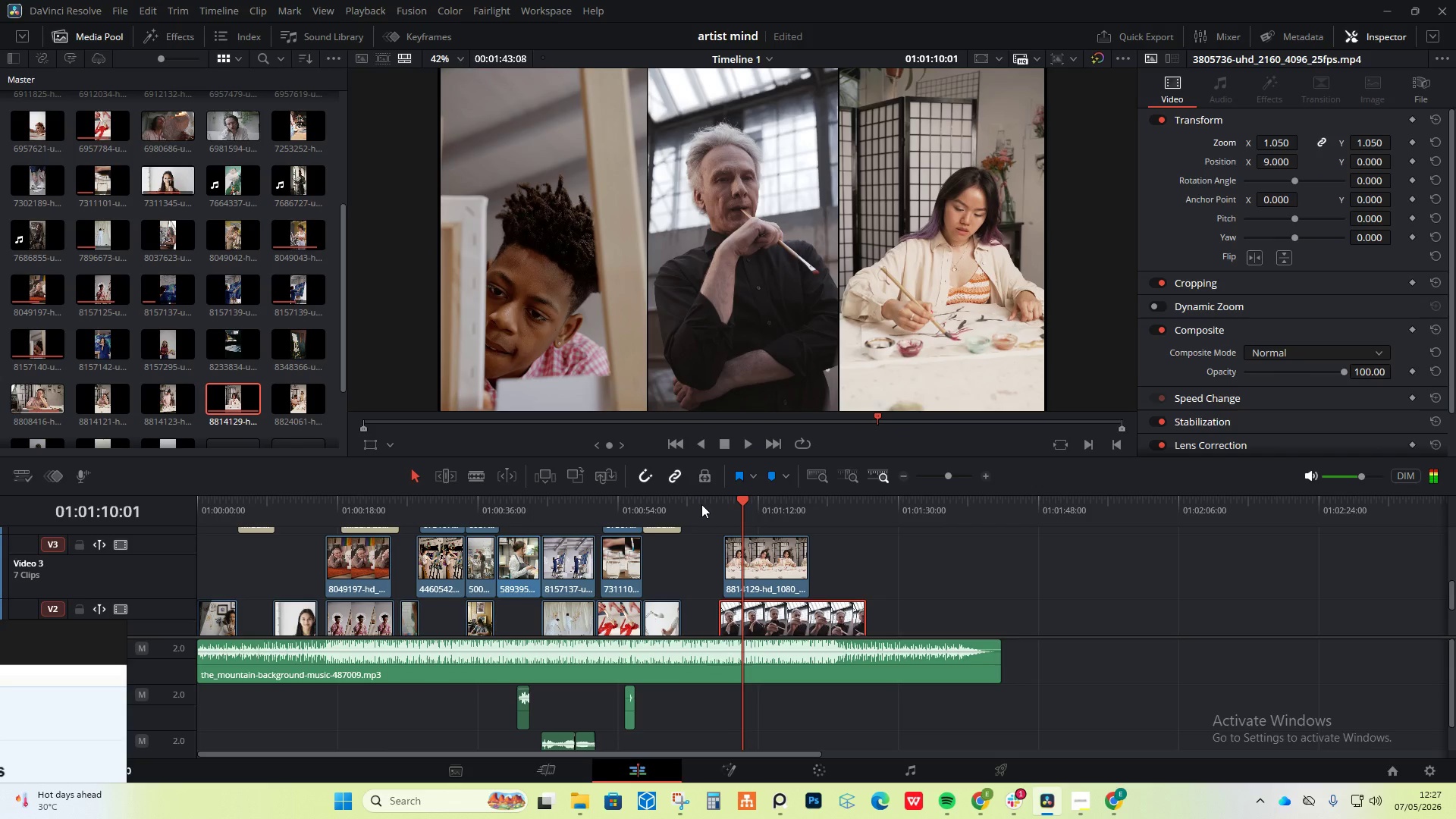 
key(Space)
 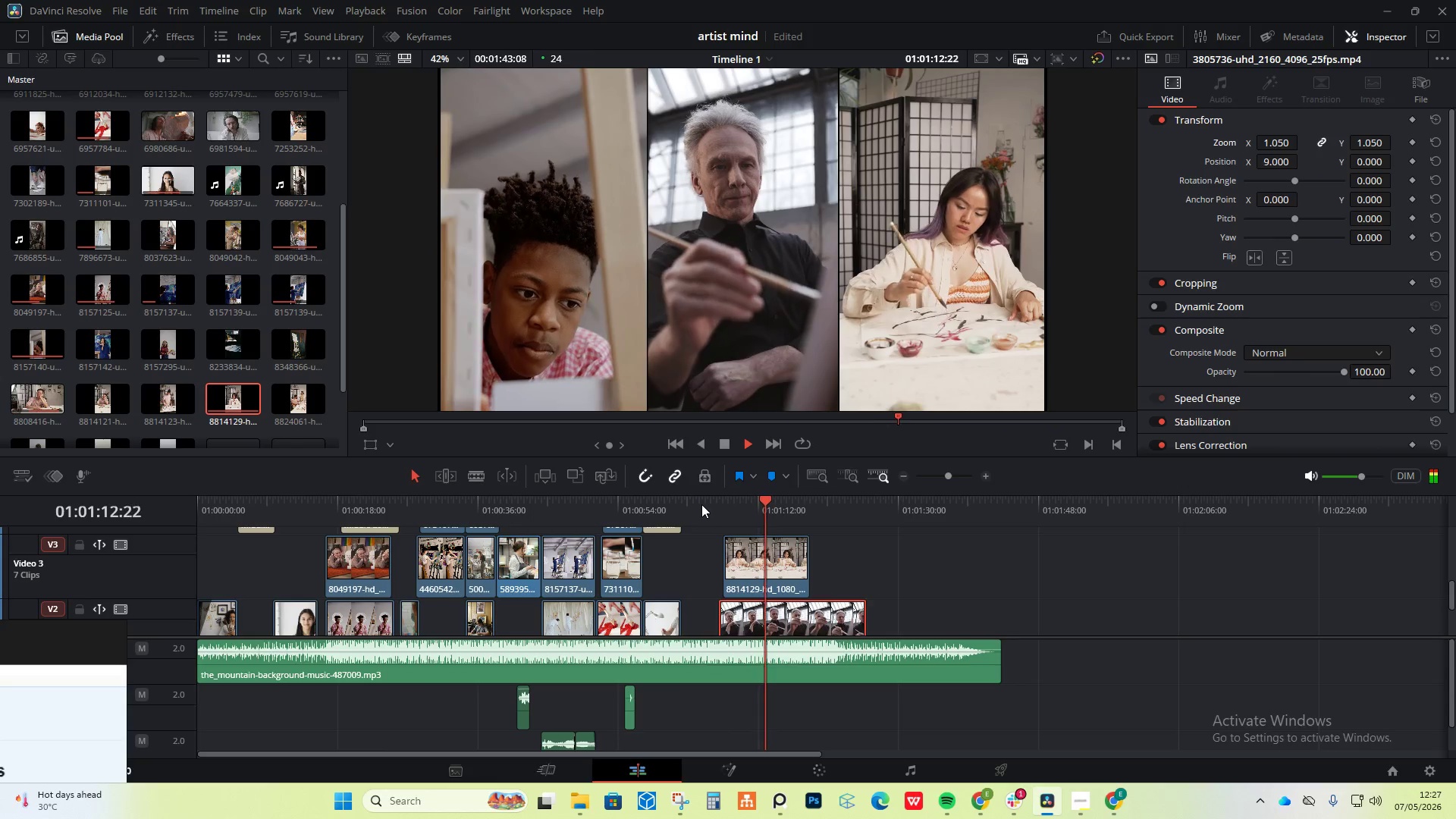 
wait(8.03)
 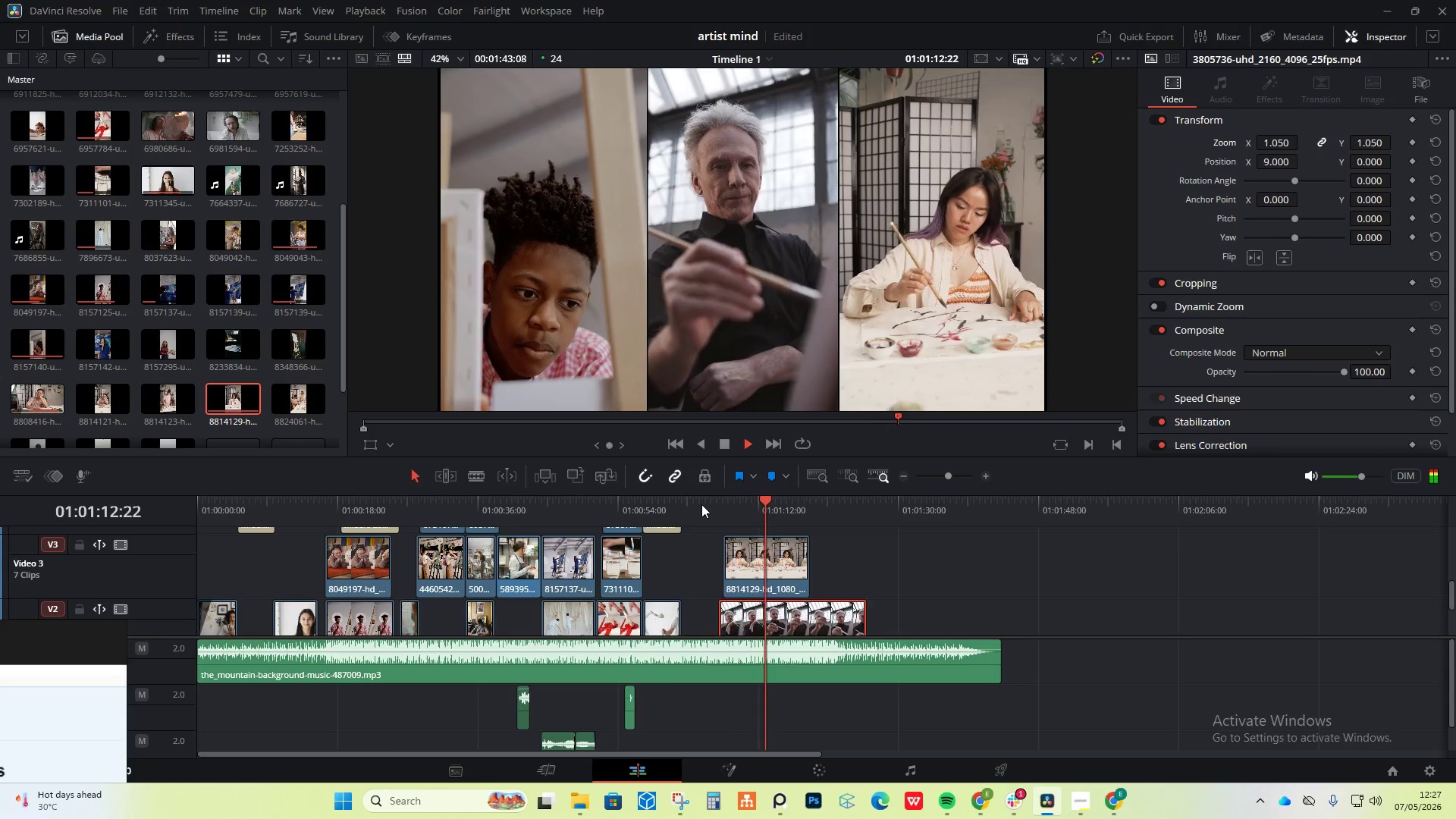 
key(Space)
 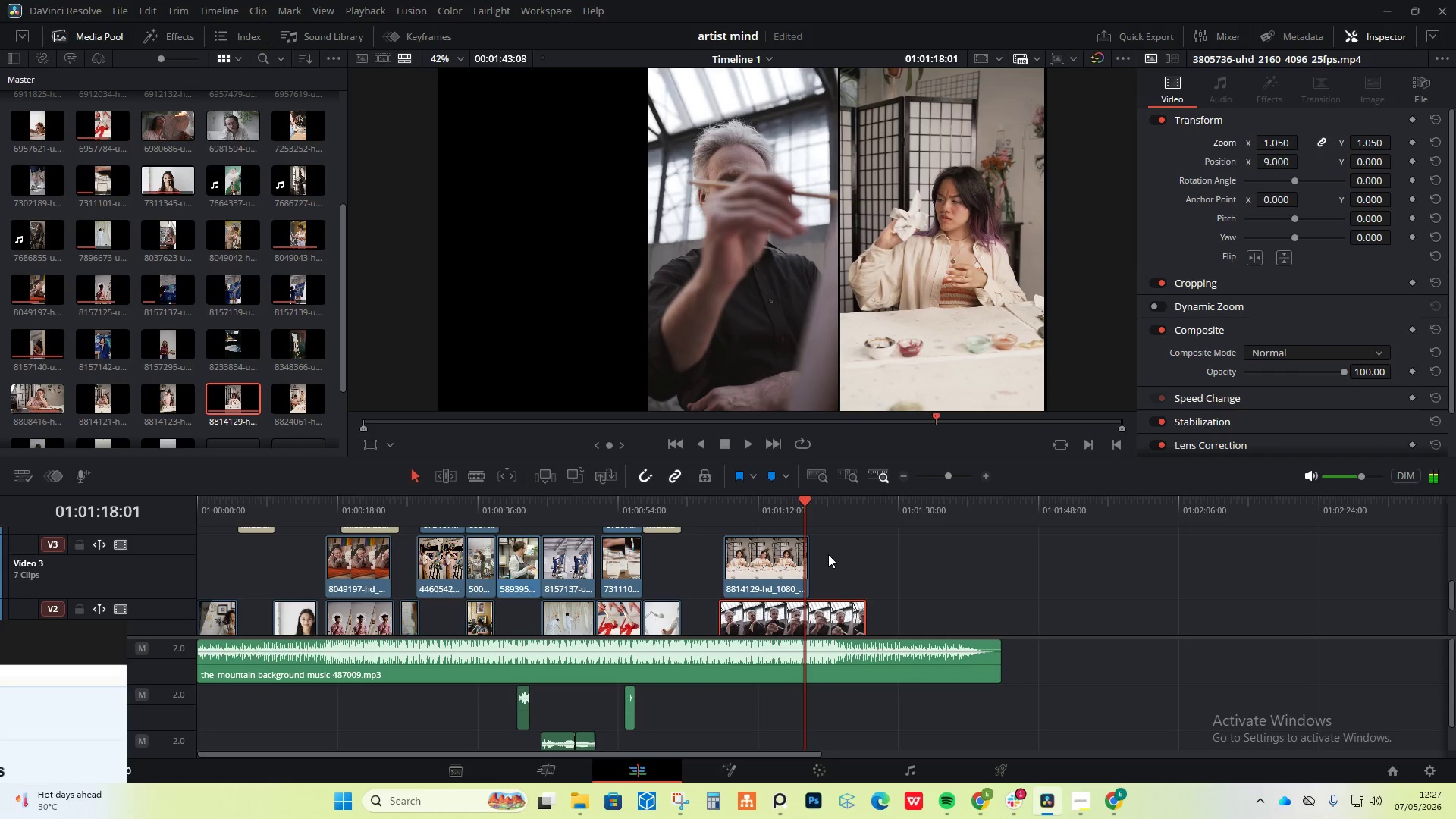 
scroll: coordinate [843, 556], scroll_direction: down, amount: 1.0
 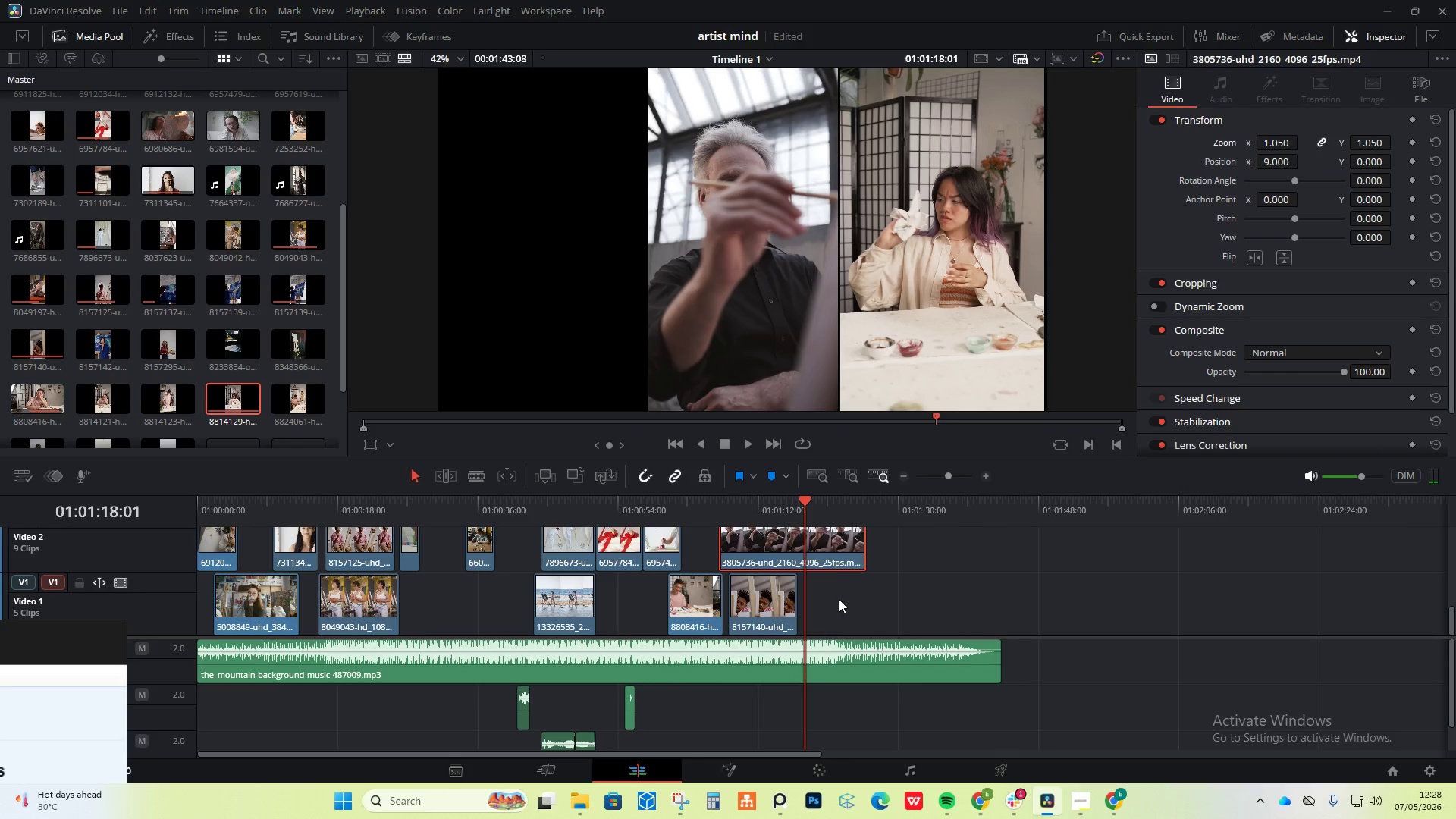 
scroll: coordinate [834, 578], scroll_direction: up, amount: 2.0
 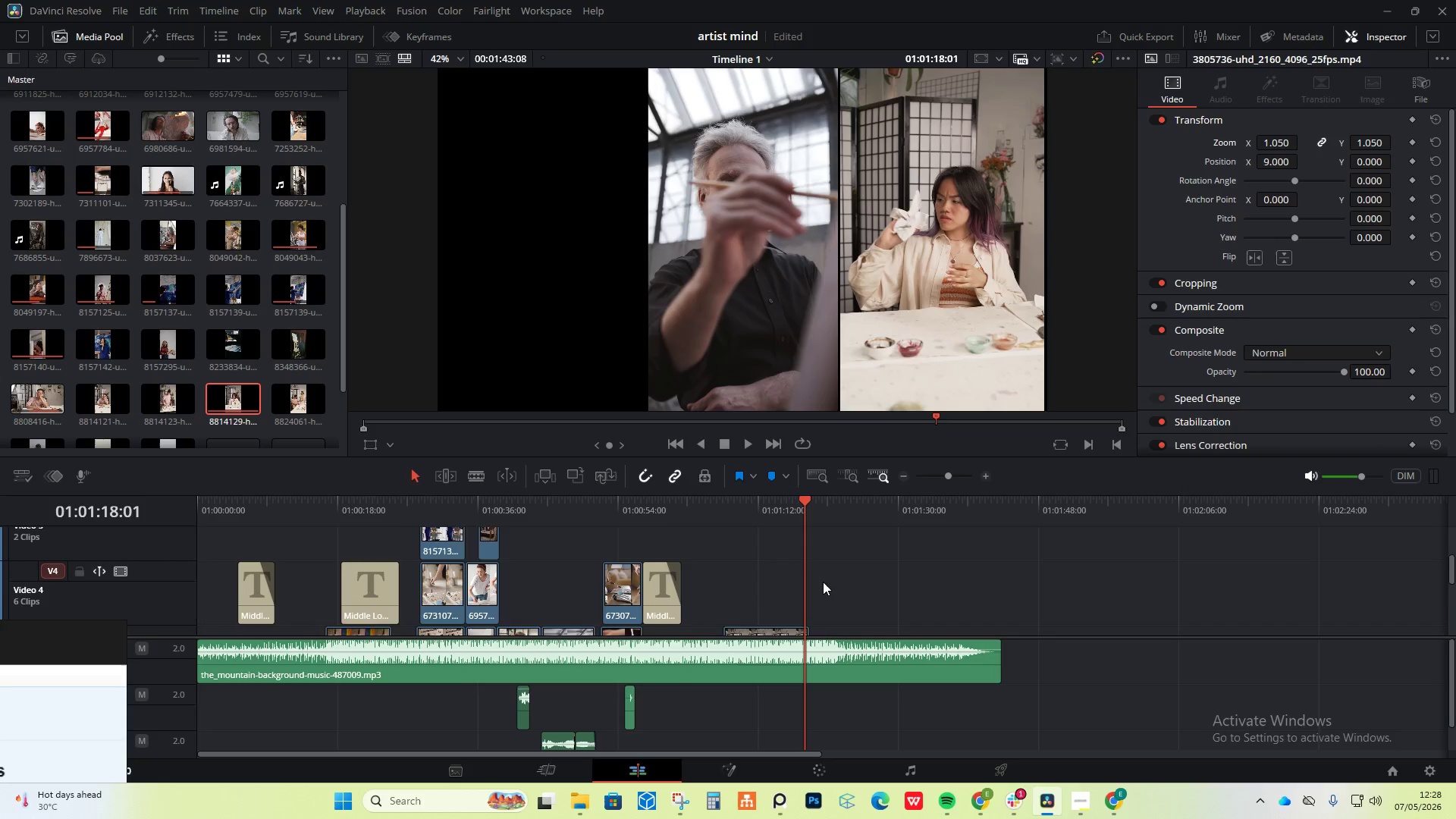 
scroll: coordinate [821, 583], scroll_direction: down, amount: 1.0
 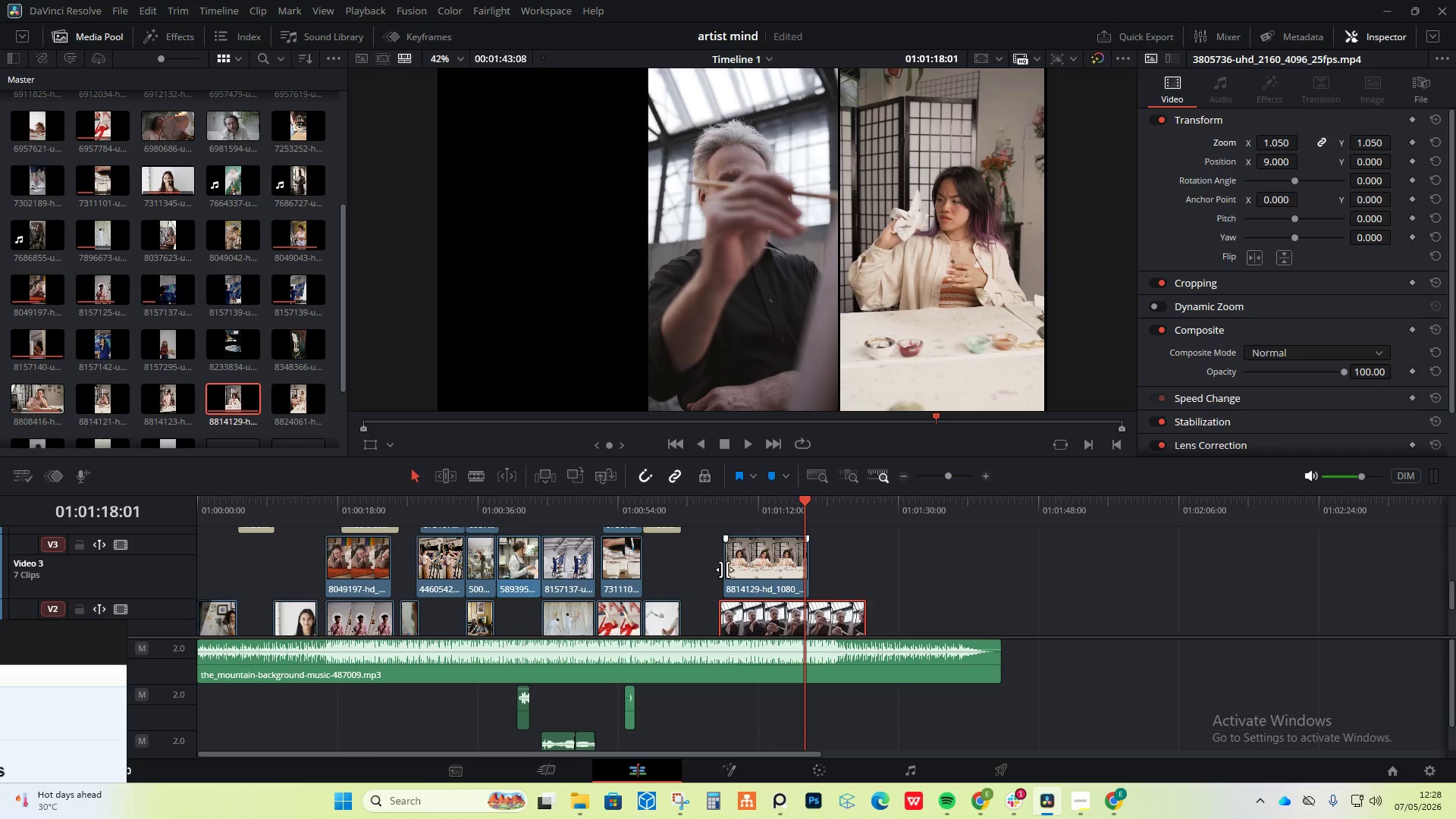 
left_click_drag(start_coordinate=[726, 569], to_coordinate=[745, 569])
 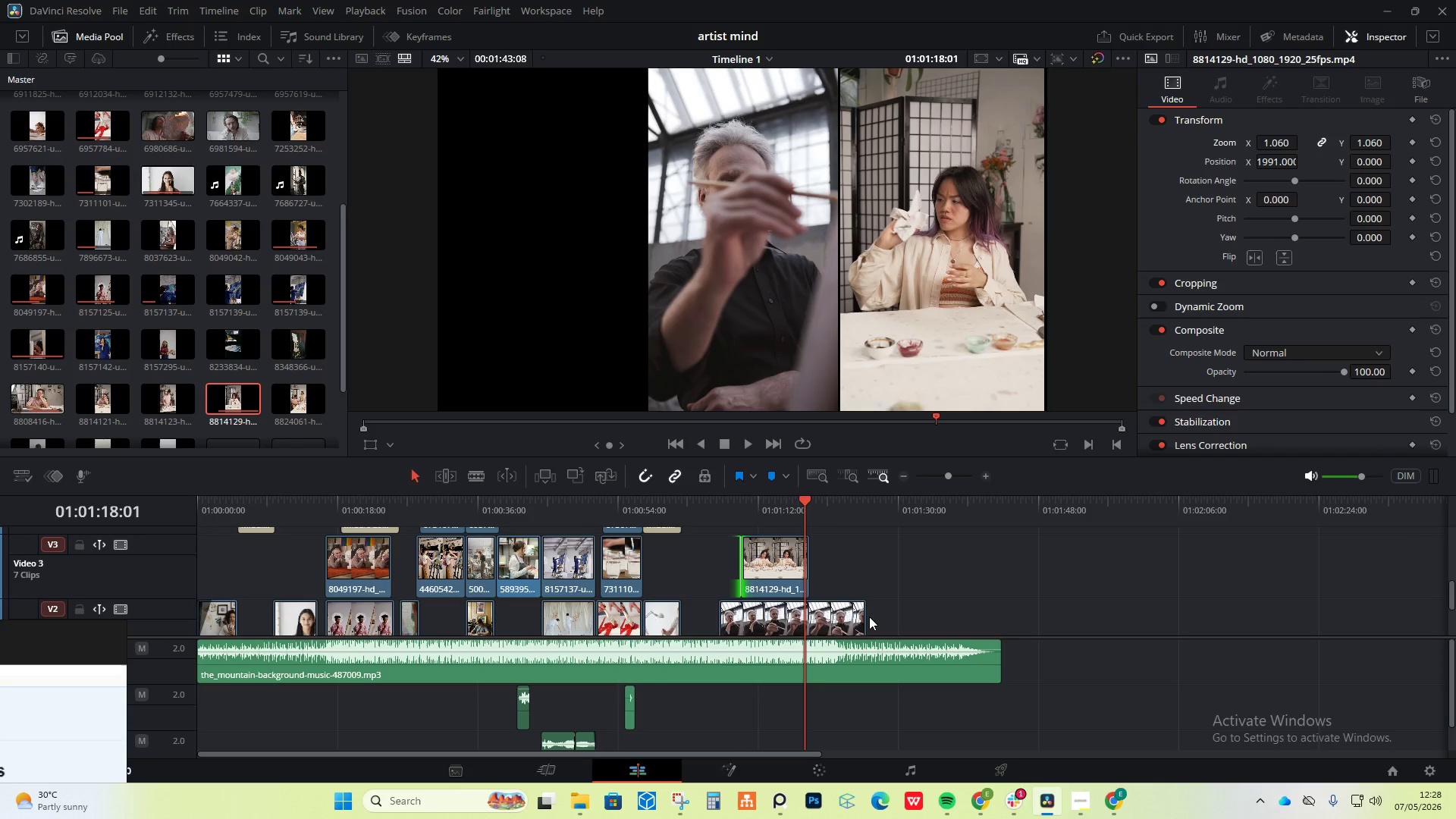 
left_click_drag(start_coordinate=[862, 616], to_coordinate=[810, 614])
 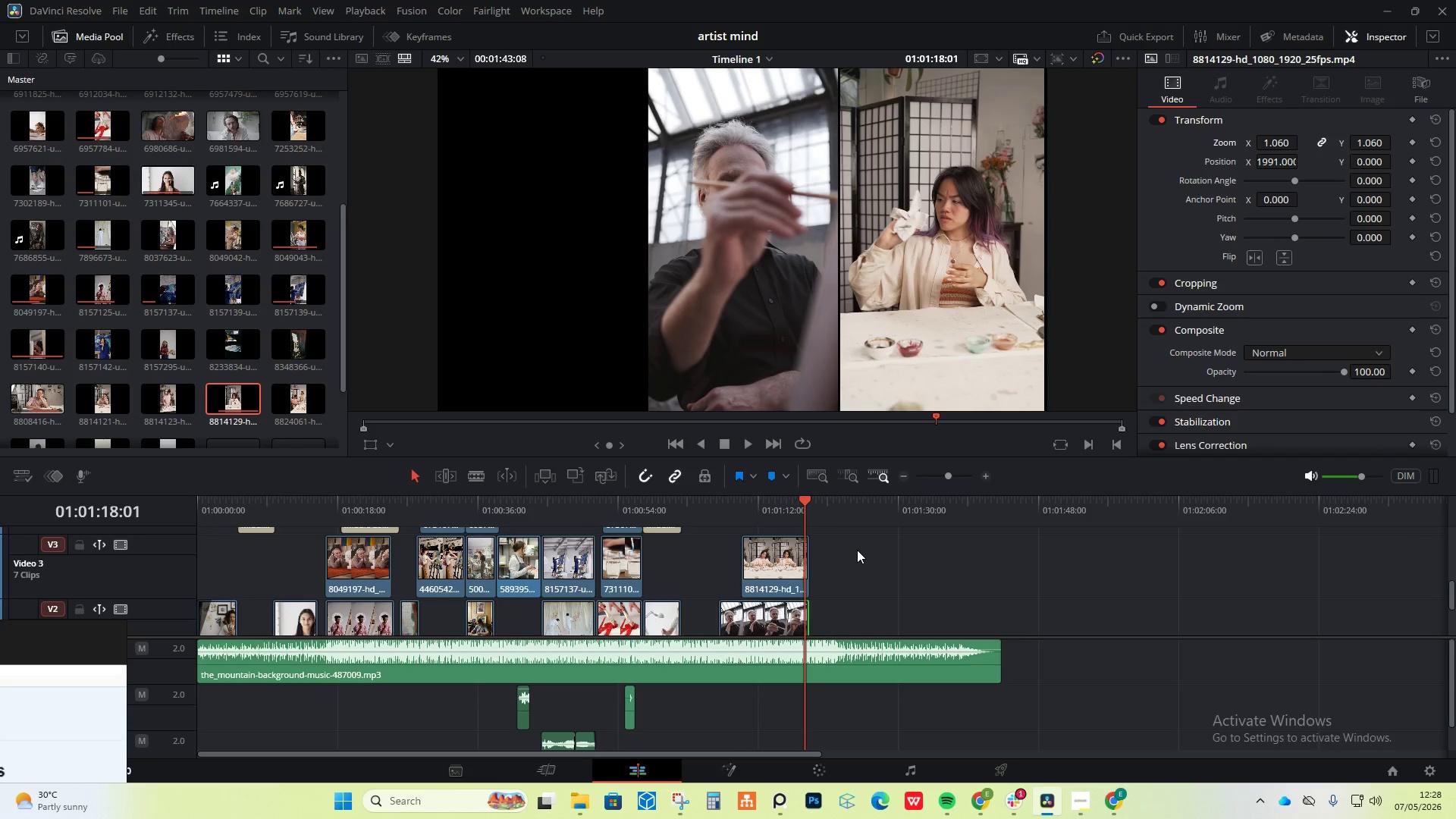 
scroll: coordinate [857, 550], scroll_direction: down, amount: 1.0
 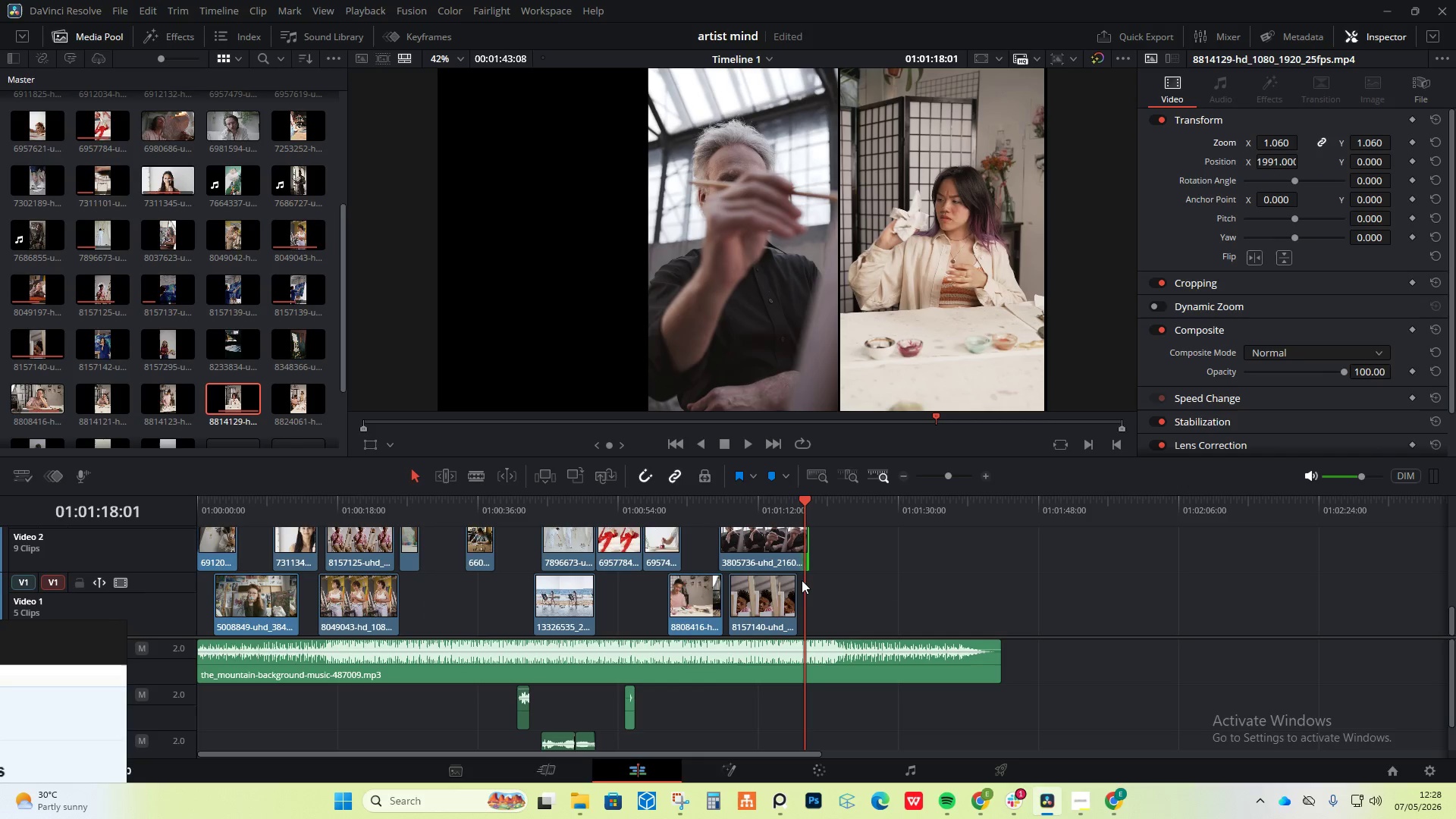 
scroll: coordinate [804, 579], scroll_direction: up, amount: 1.0
 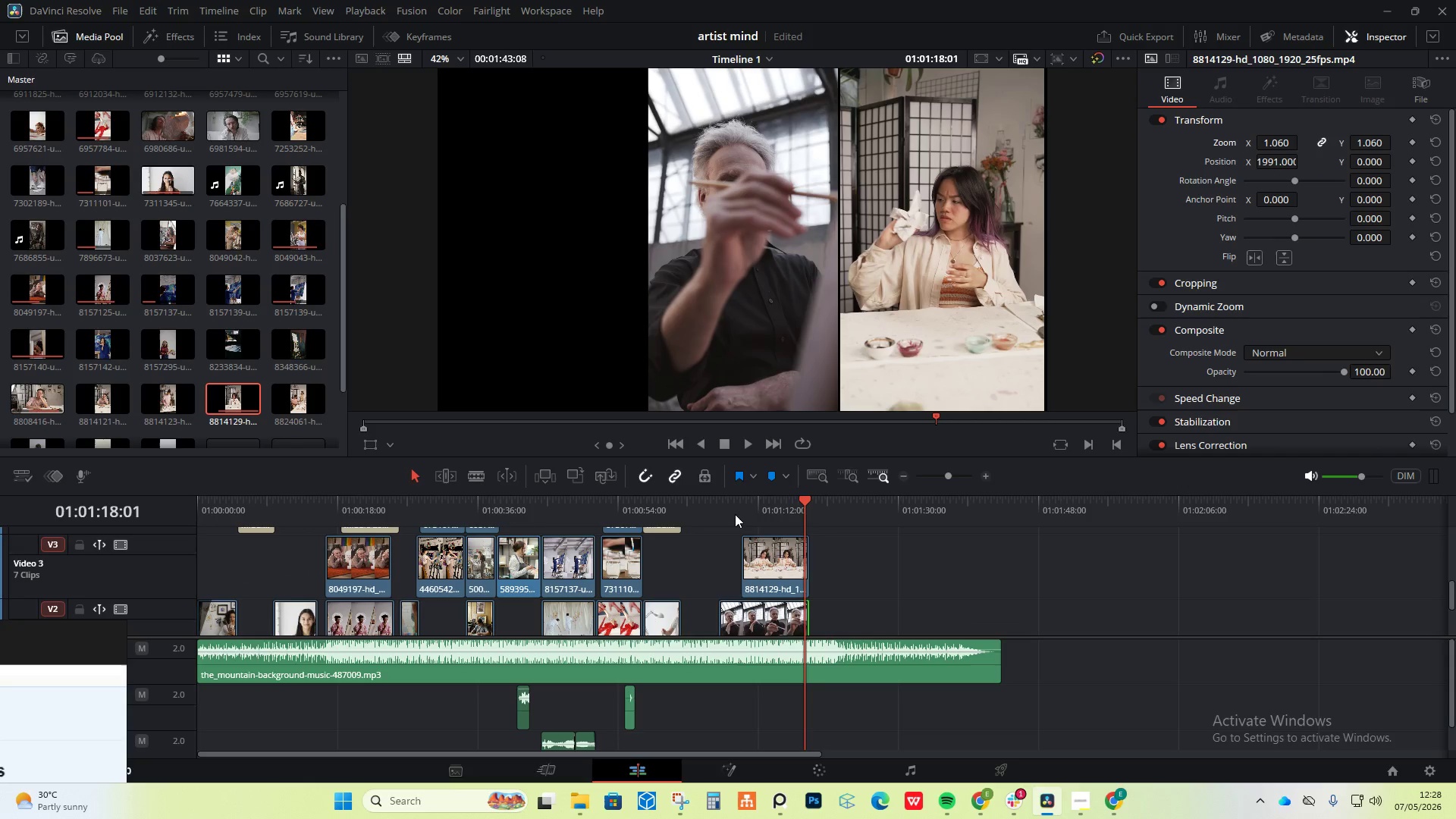 
left_click([734, 501])
 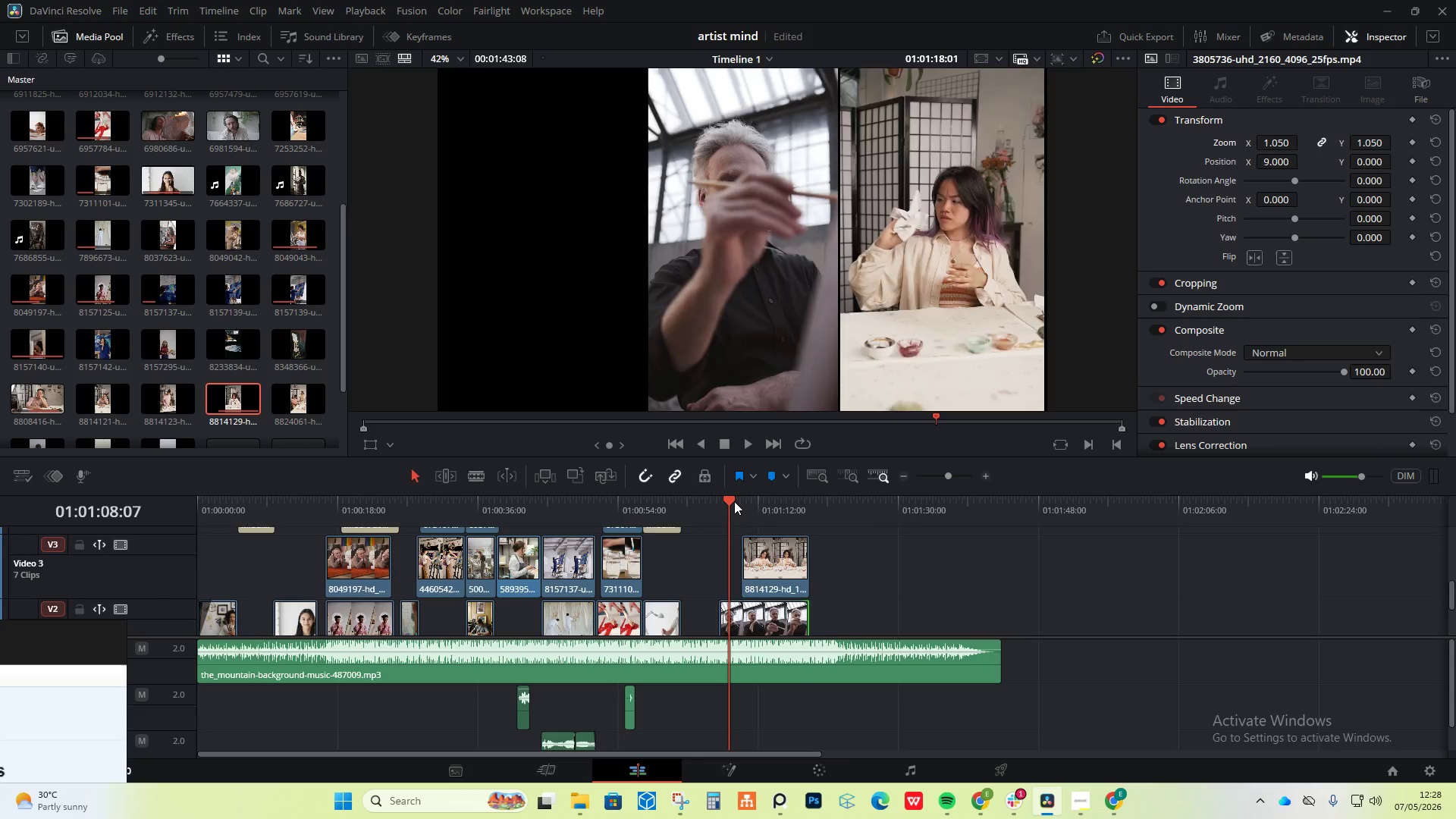 
key(Space)
 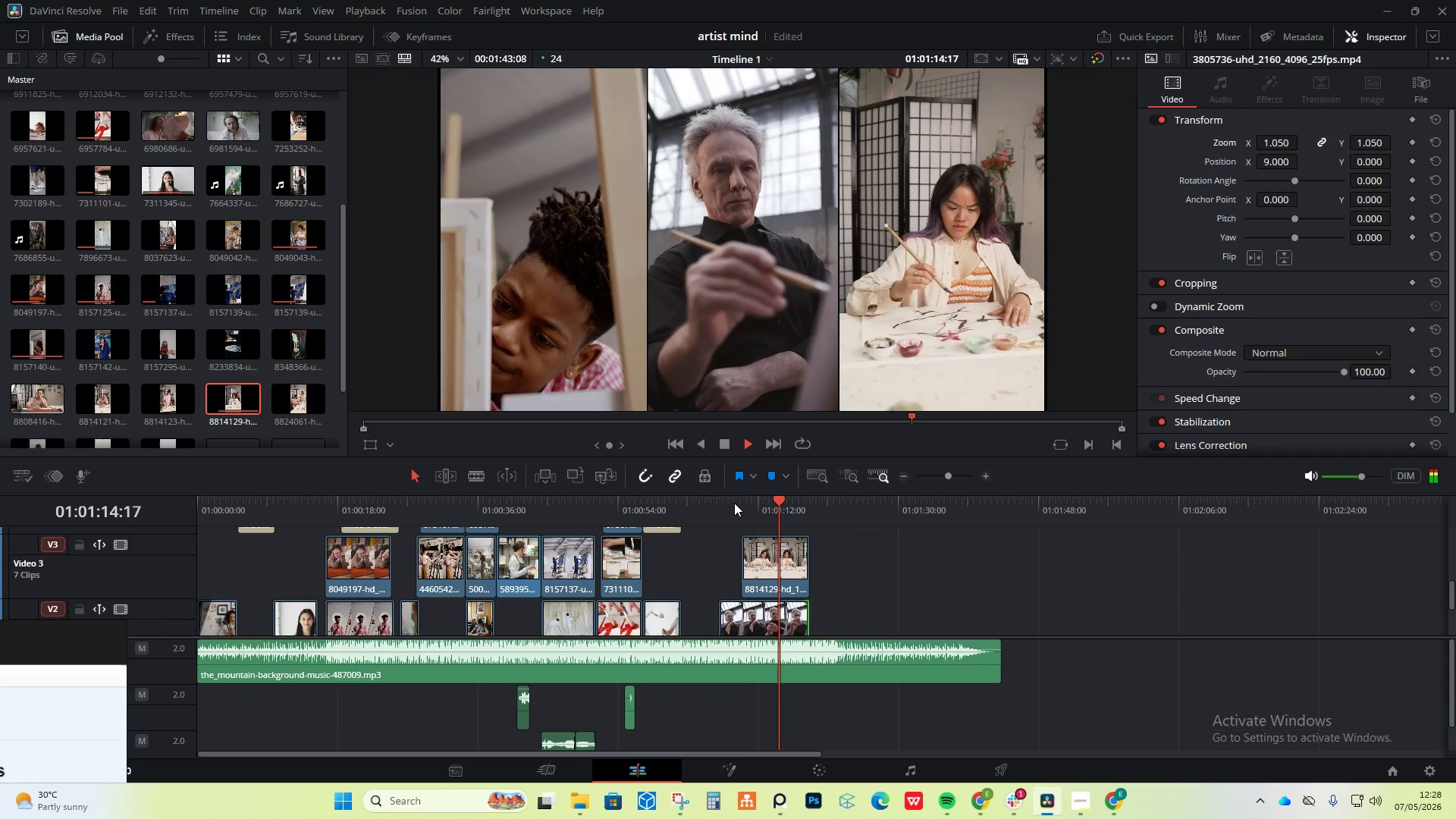 
wait(11.5)
 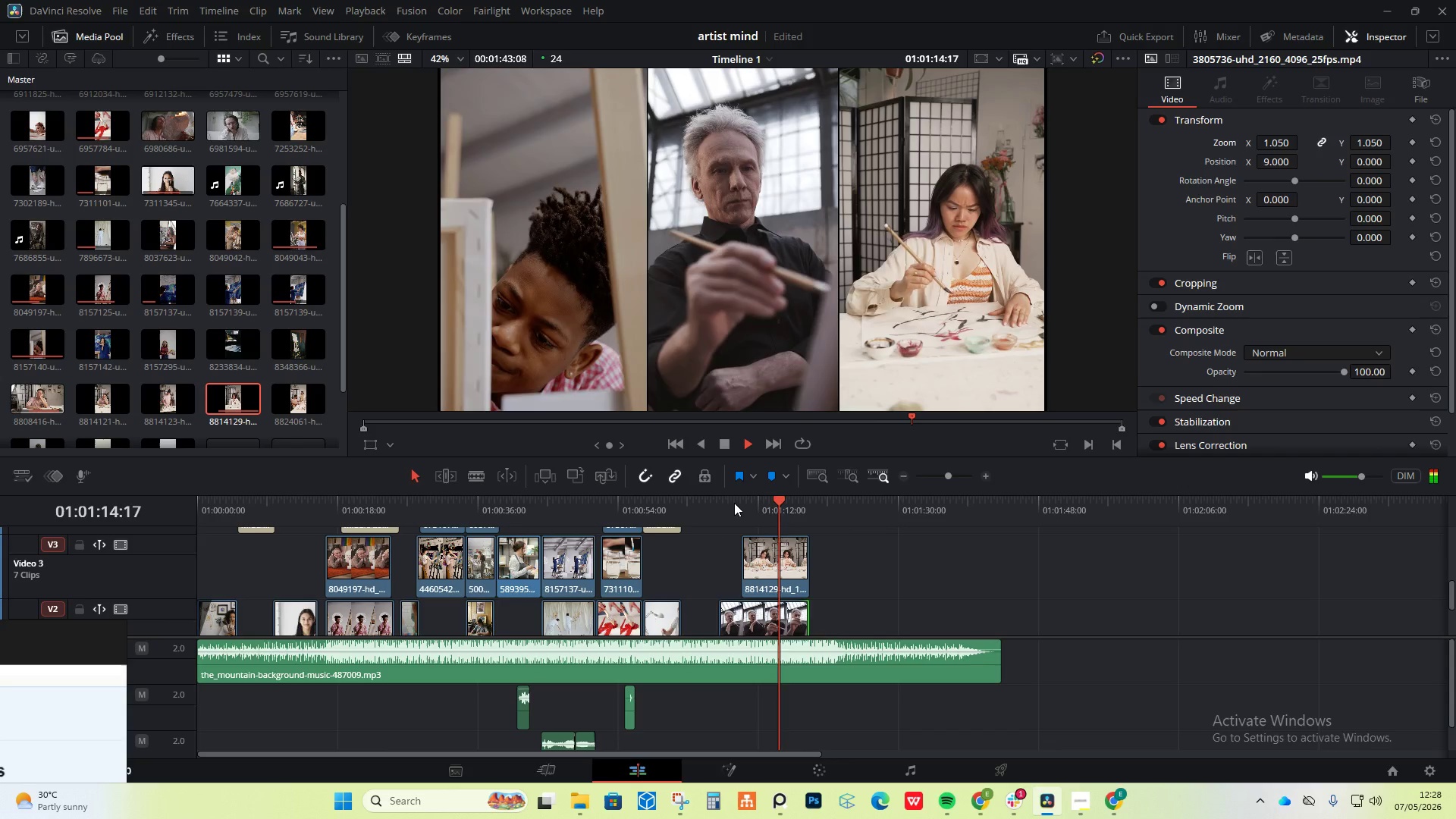 
key(Space)
 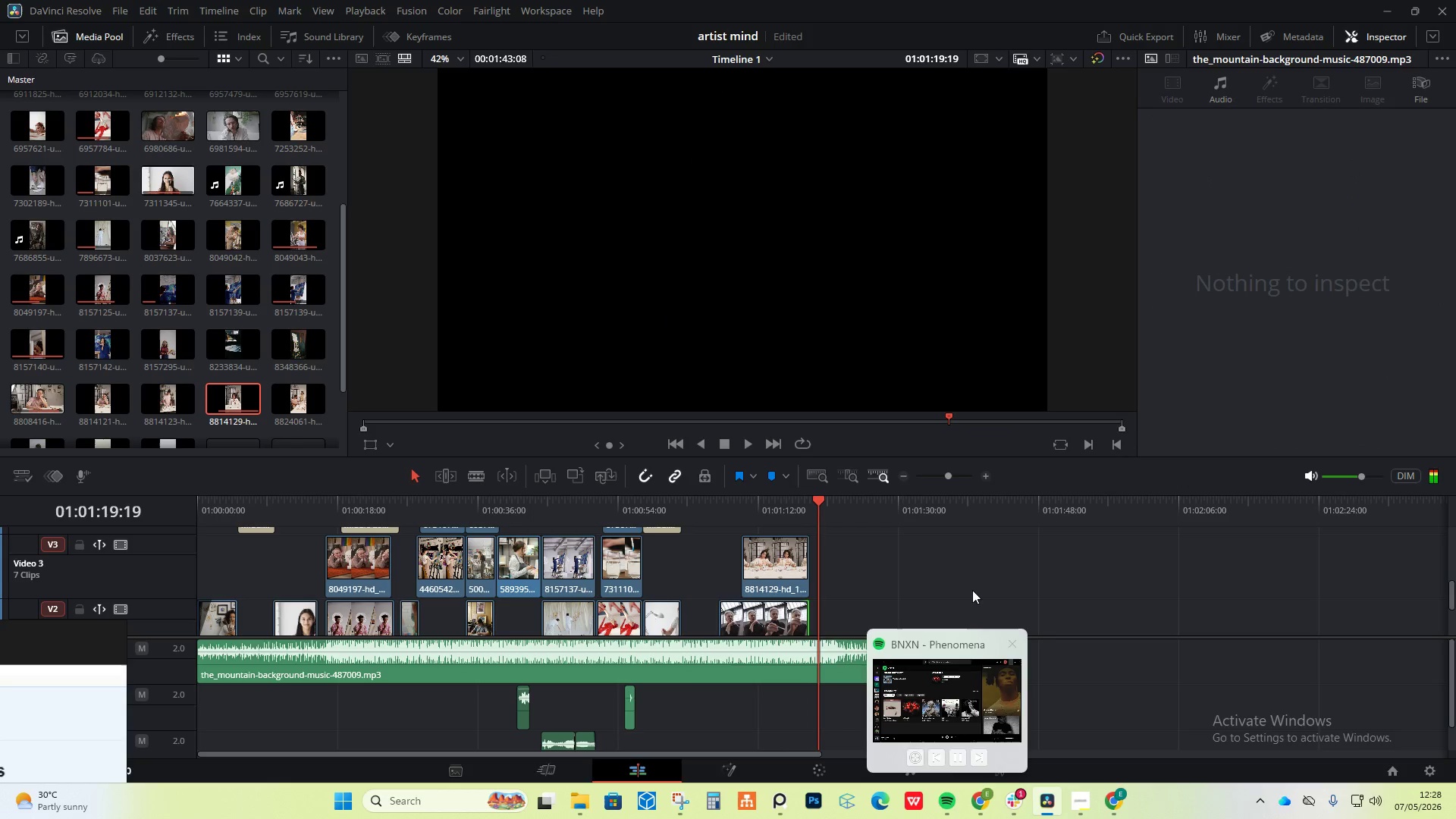 
left_click([984, 573])
 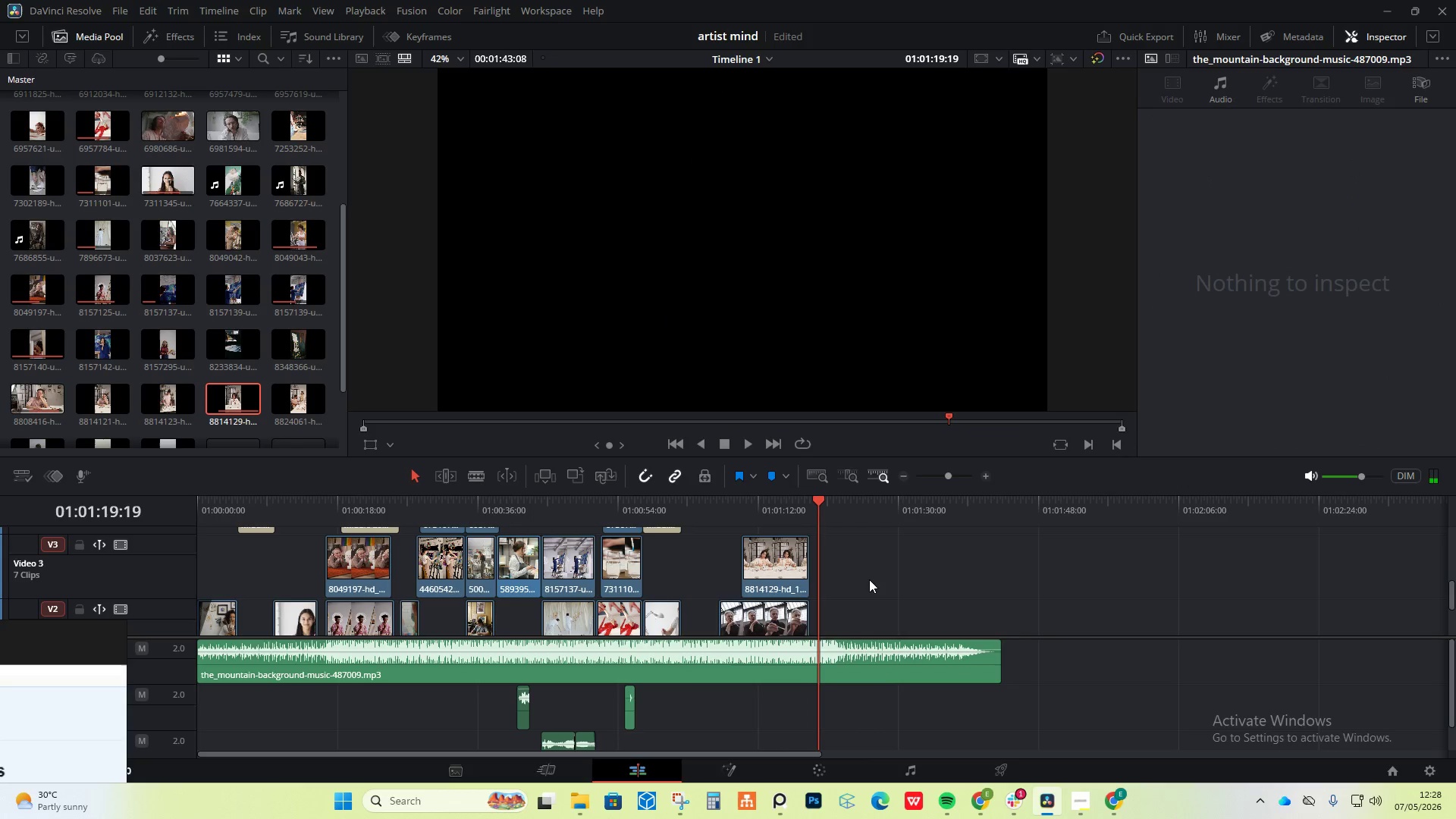 
scroll: coordinate [852, 584], scroll_direction: down, amount: 3.0
 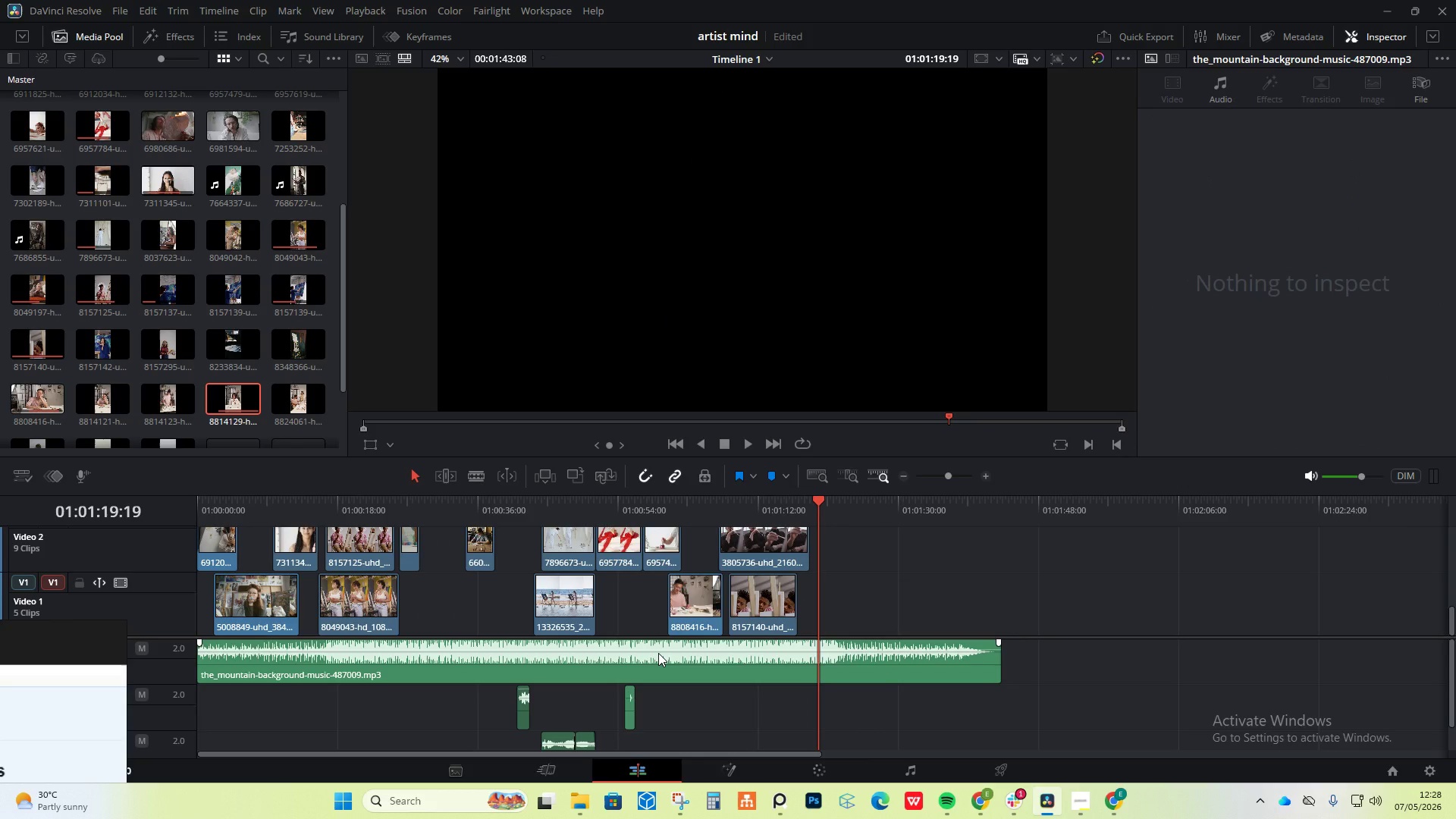 
wait(13.04)
 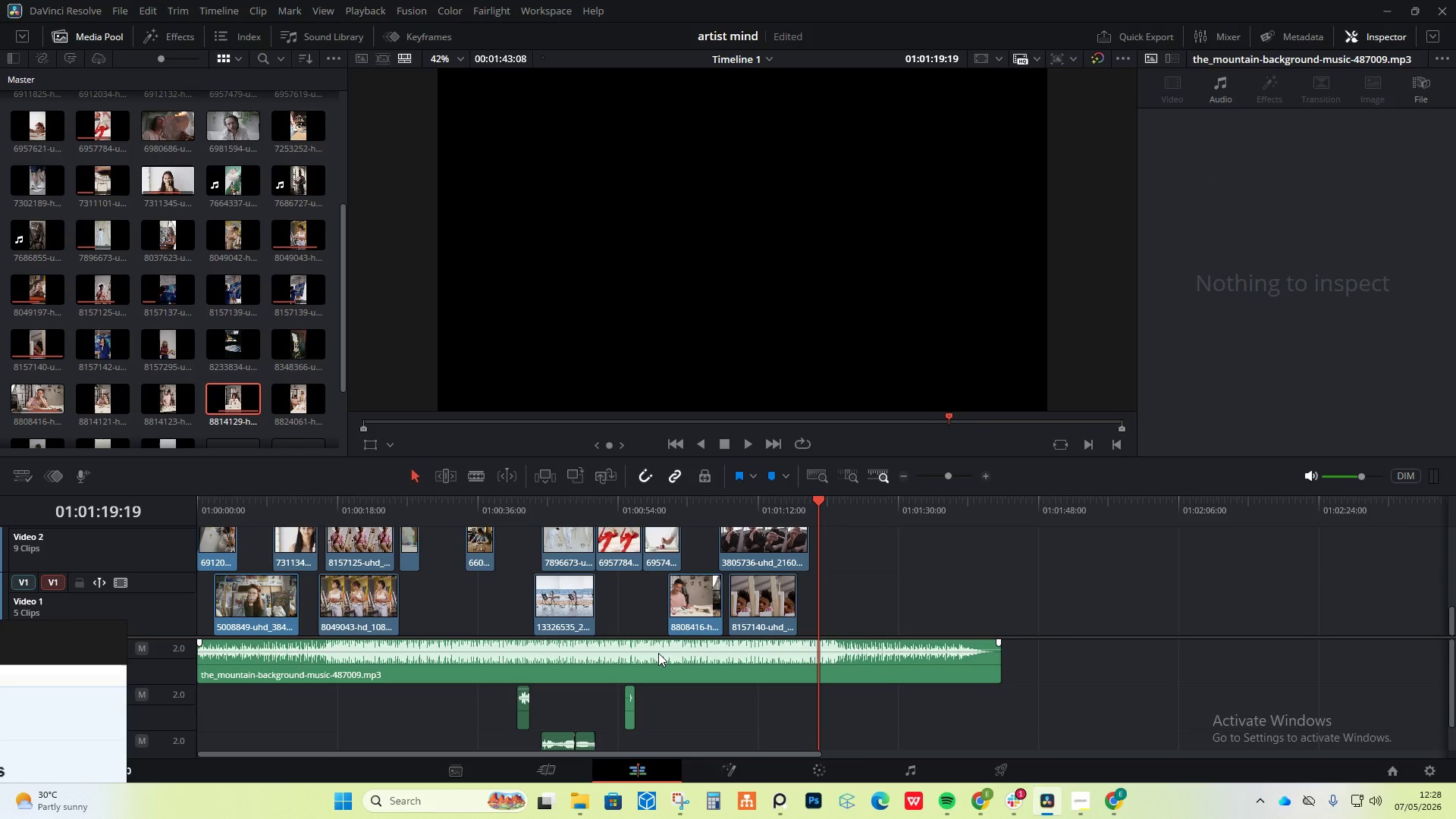 
scroll: coordinate [947, 579], scroll_direction: down, amount: 2.0
 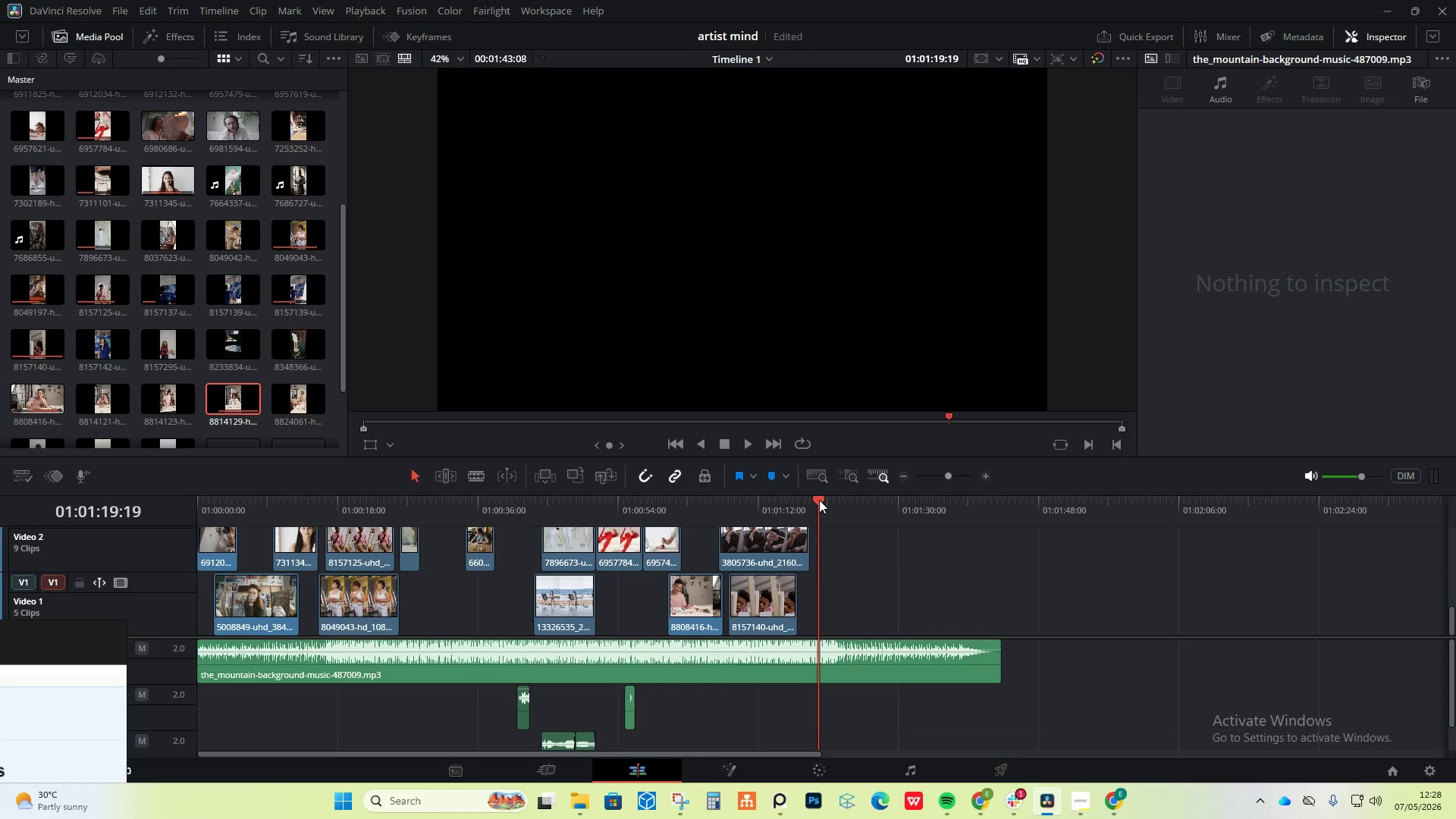 
left_click_drag(start_coordinate=[819, 500], to_coordinate=[807, 554])
 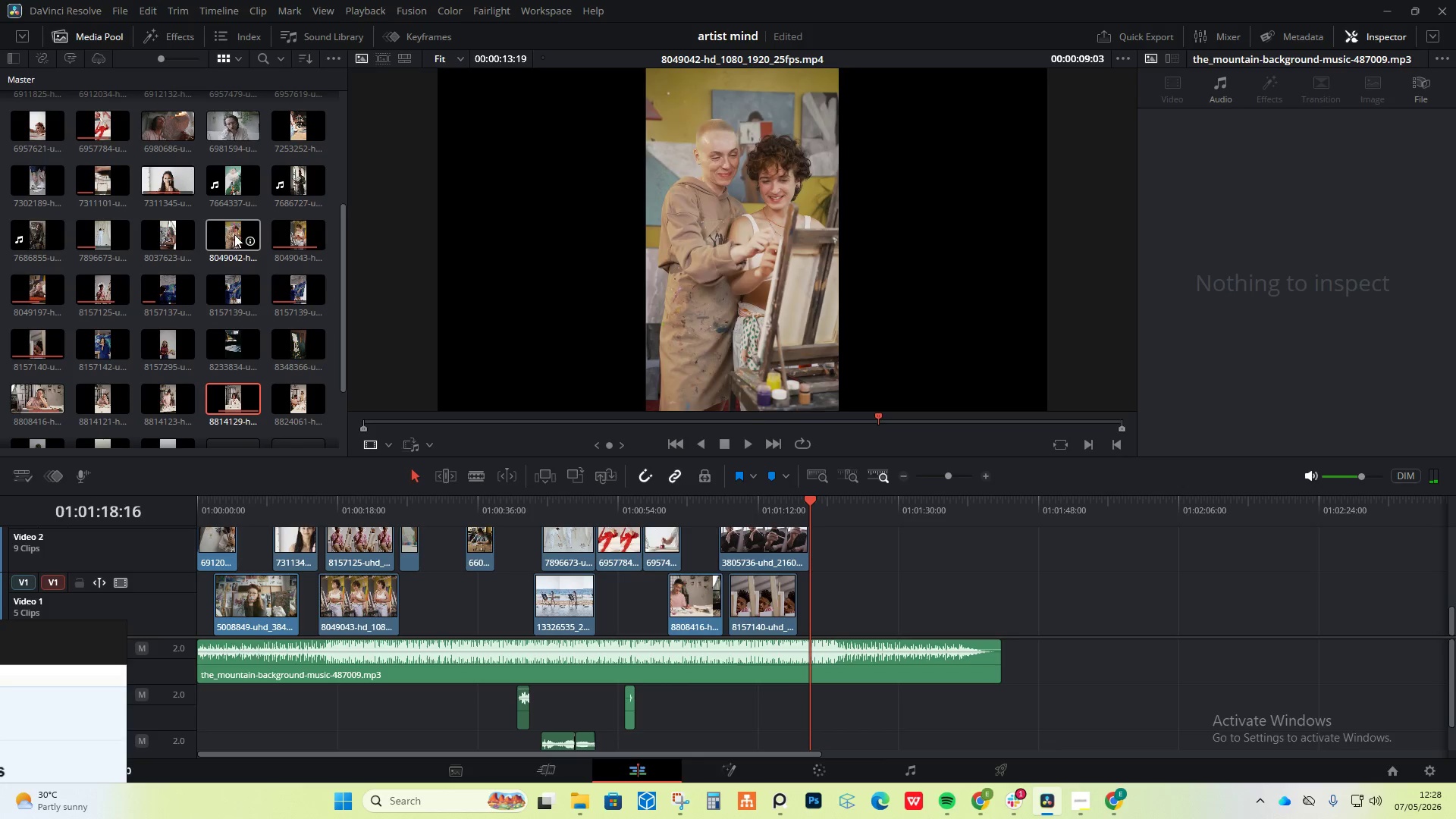 
wait(9.38)
 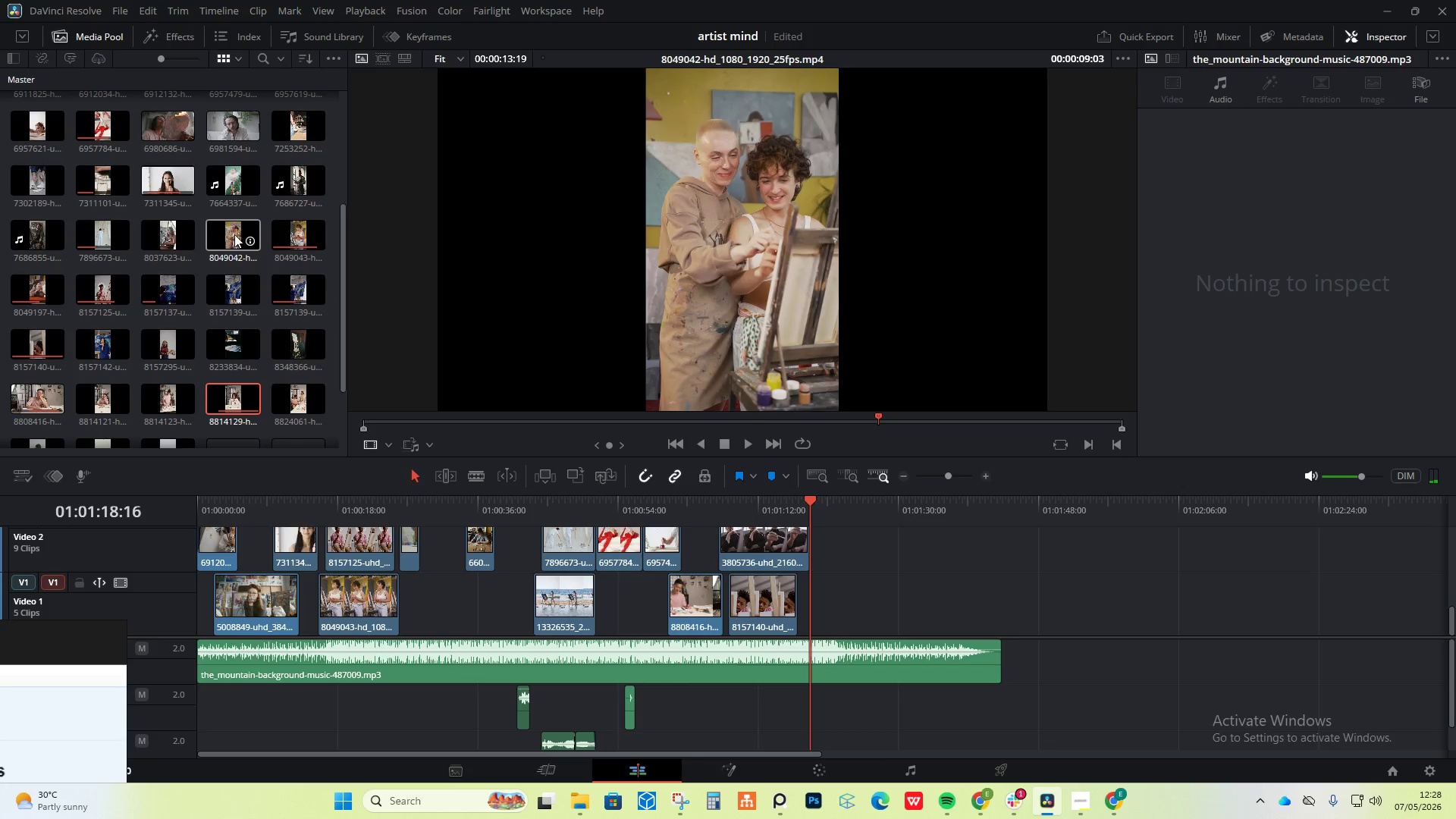 
scroll: coordinate [773, 562], scroll_direction: up, amount: 1.0
 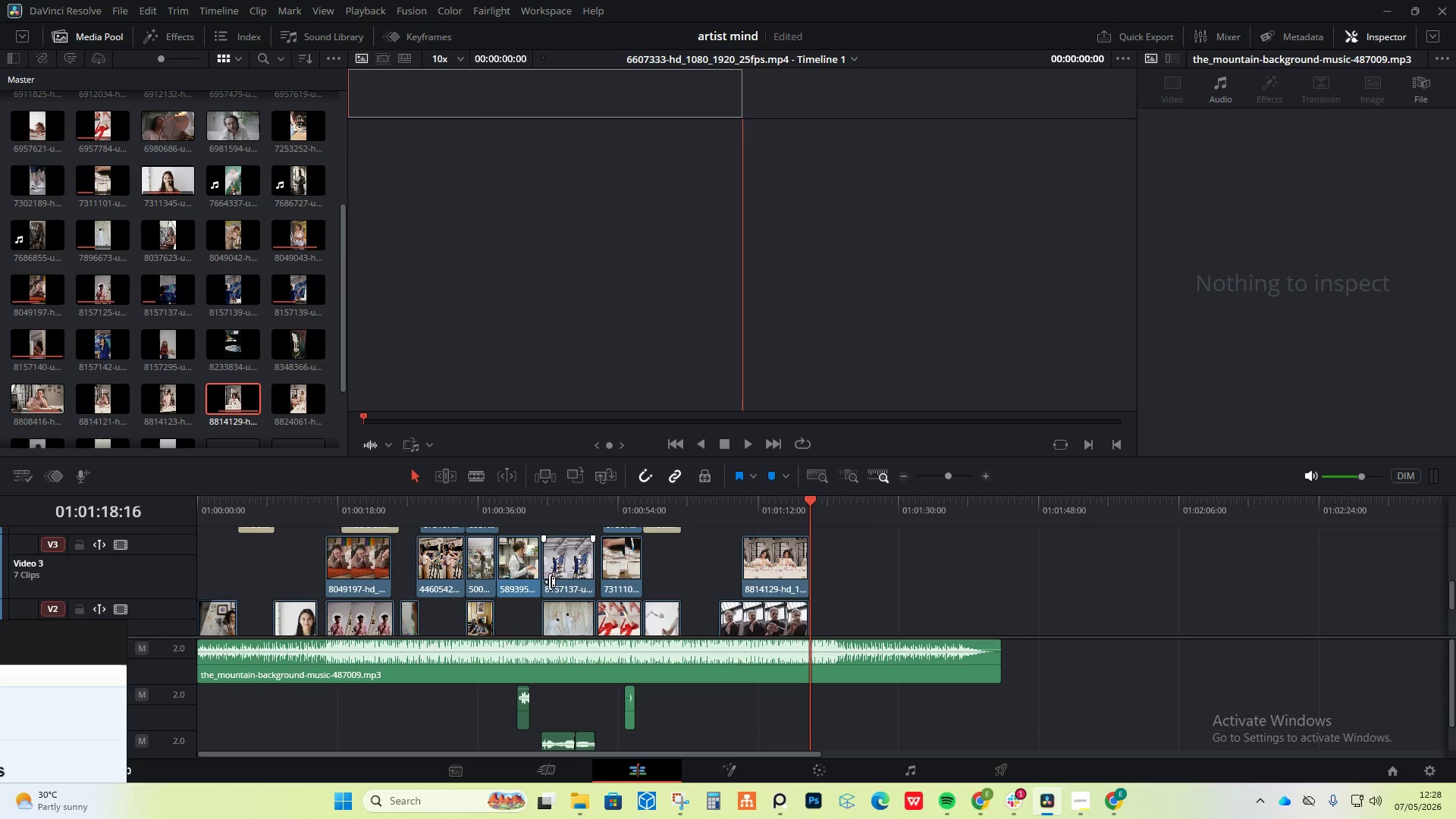 
scroll: coordinate [532, 579], scroll_direction: down, amount: 1.0
 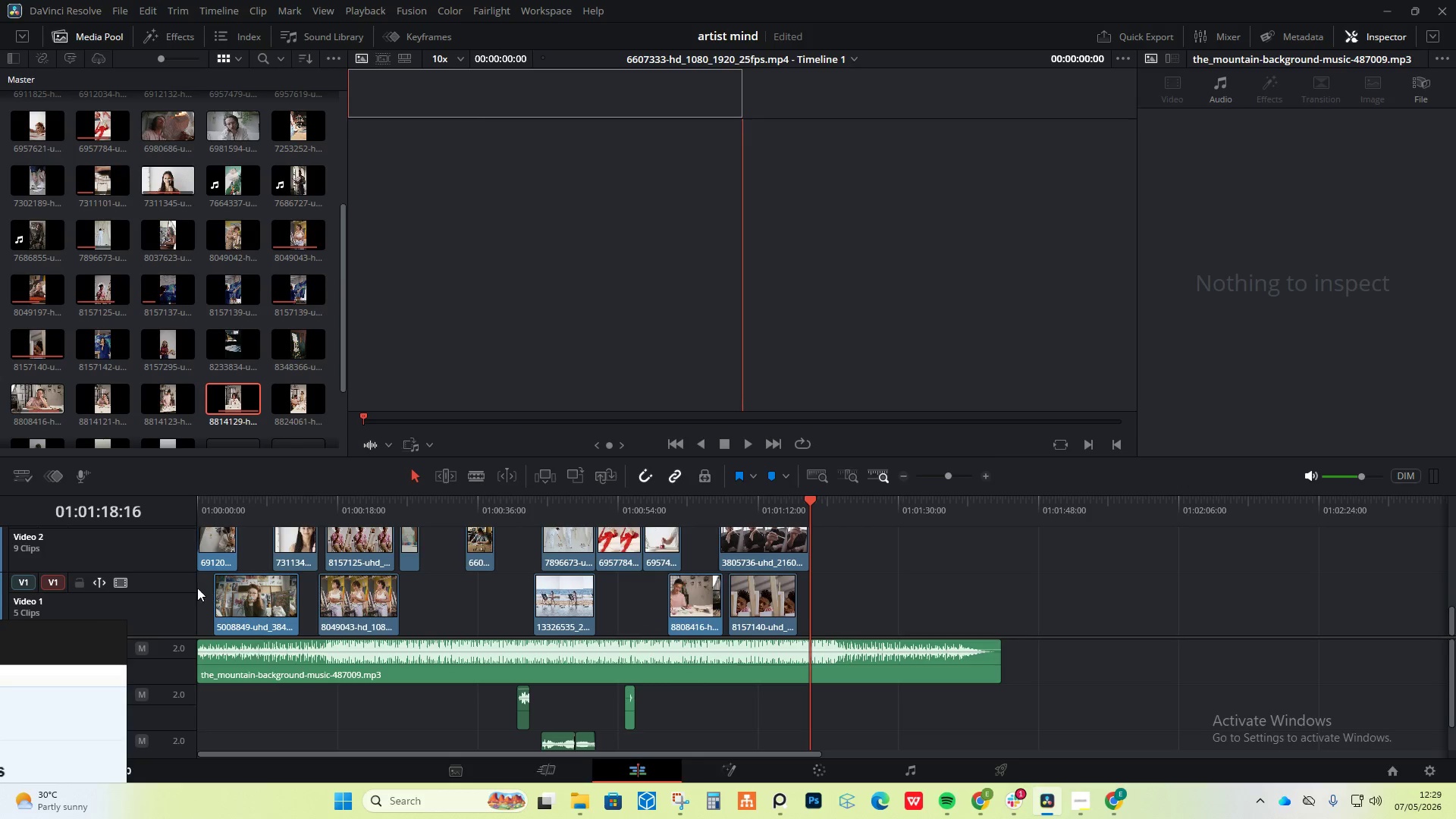 
scroll: coordinate [197, 588], scroll_direction: up, amount: 1.0
 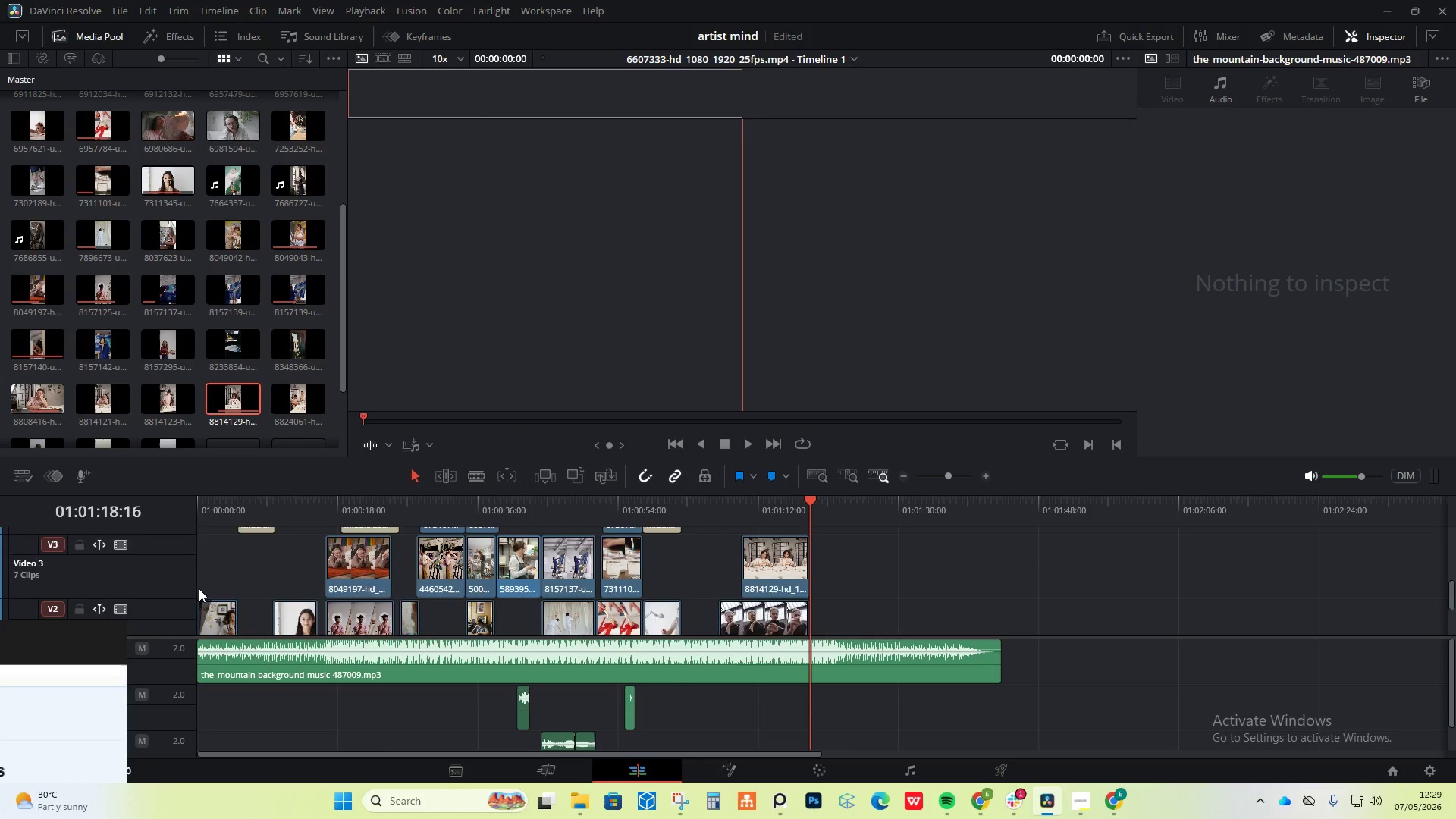 
scroll: coordinate [199, 588], scroll_direction: down, amount: 2.0
 